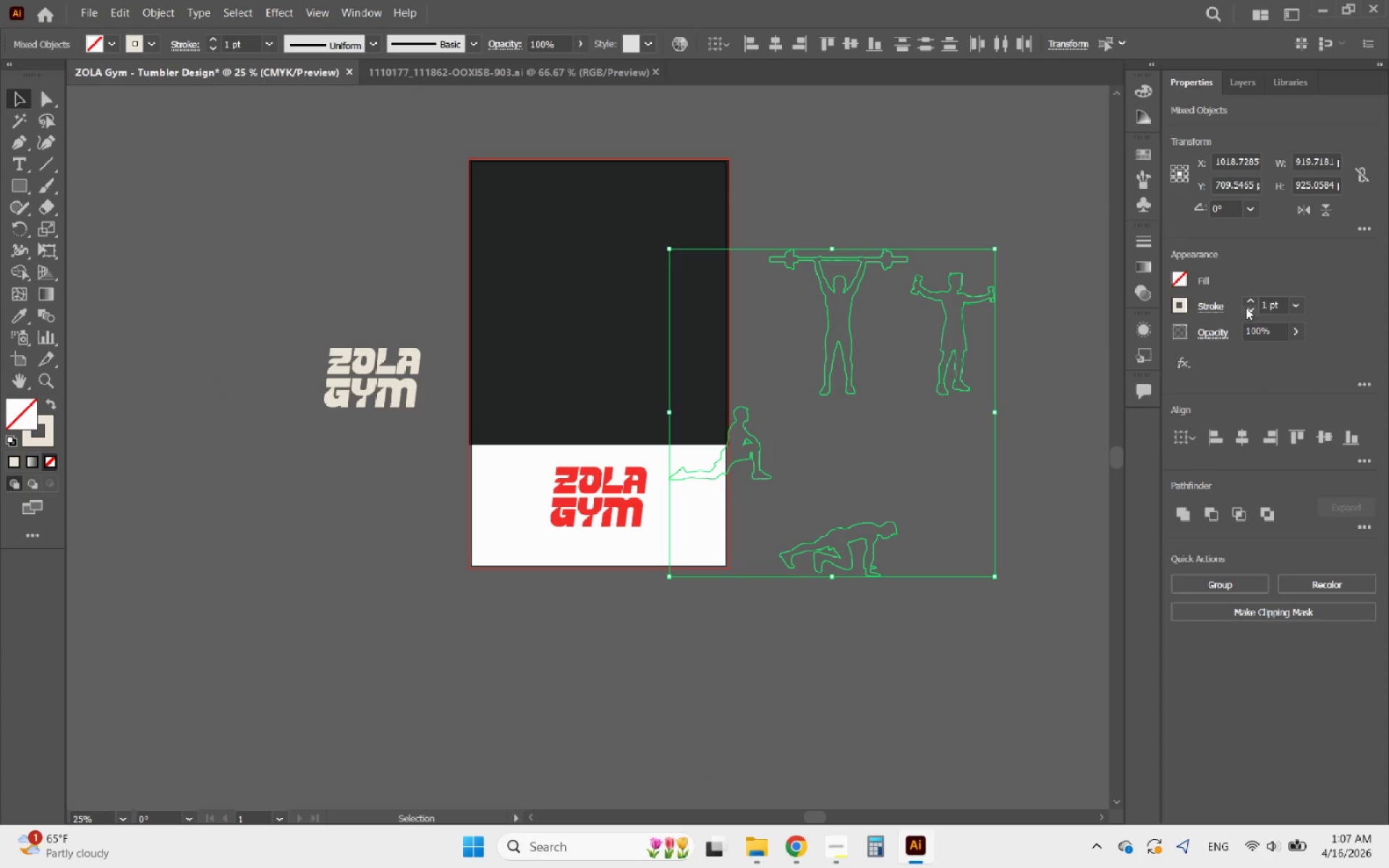 
double_click([1246, 307])
 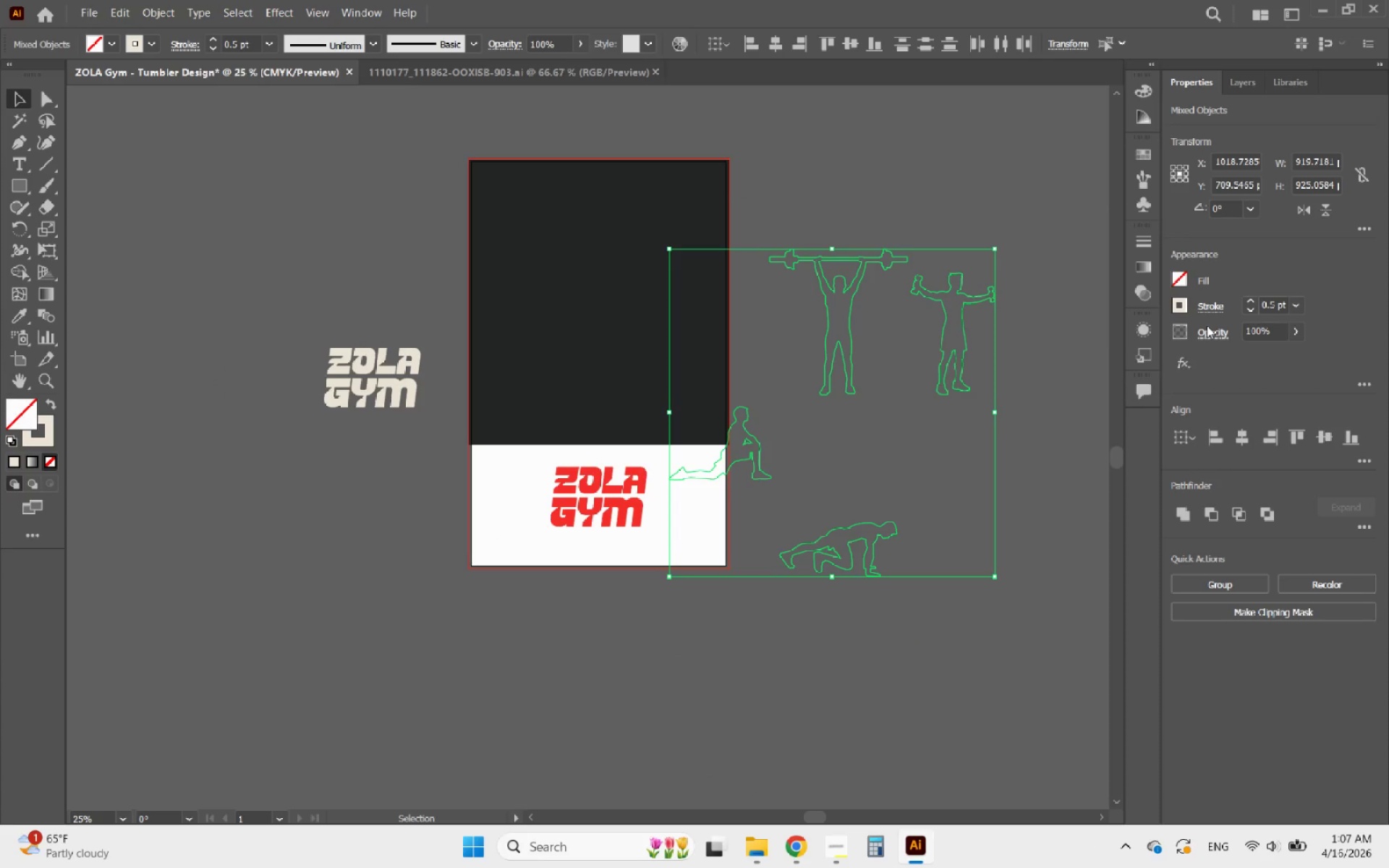 
hold_key(key=AltLeft, duration=1.49)
scroll: coordinate [372, 452], scroll_direction: up, amount: 8.0
 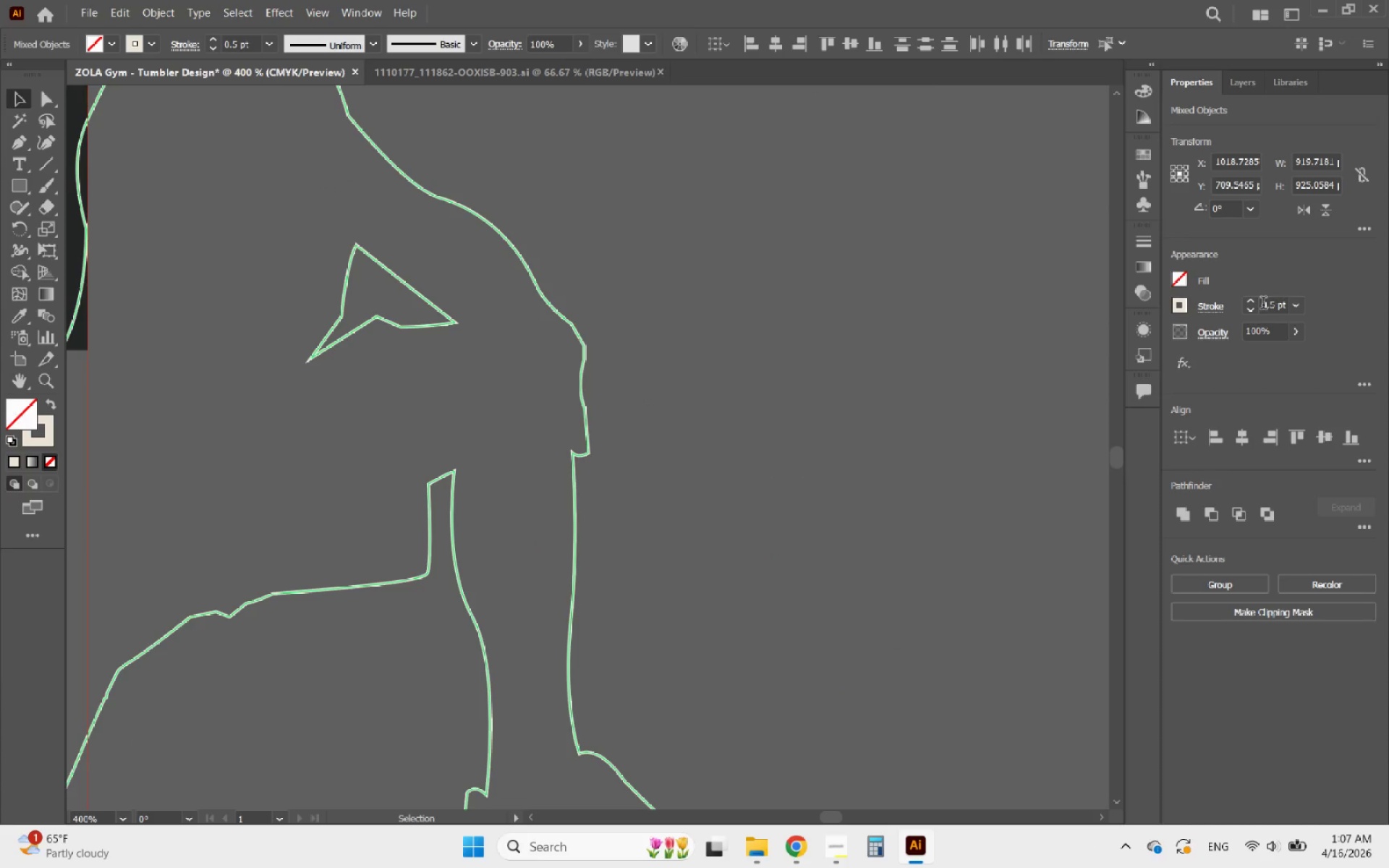 
left_click([1252, 310])
 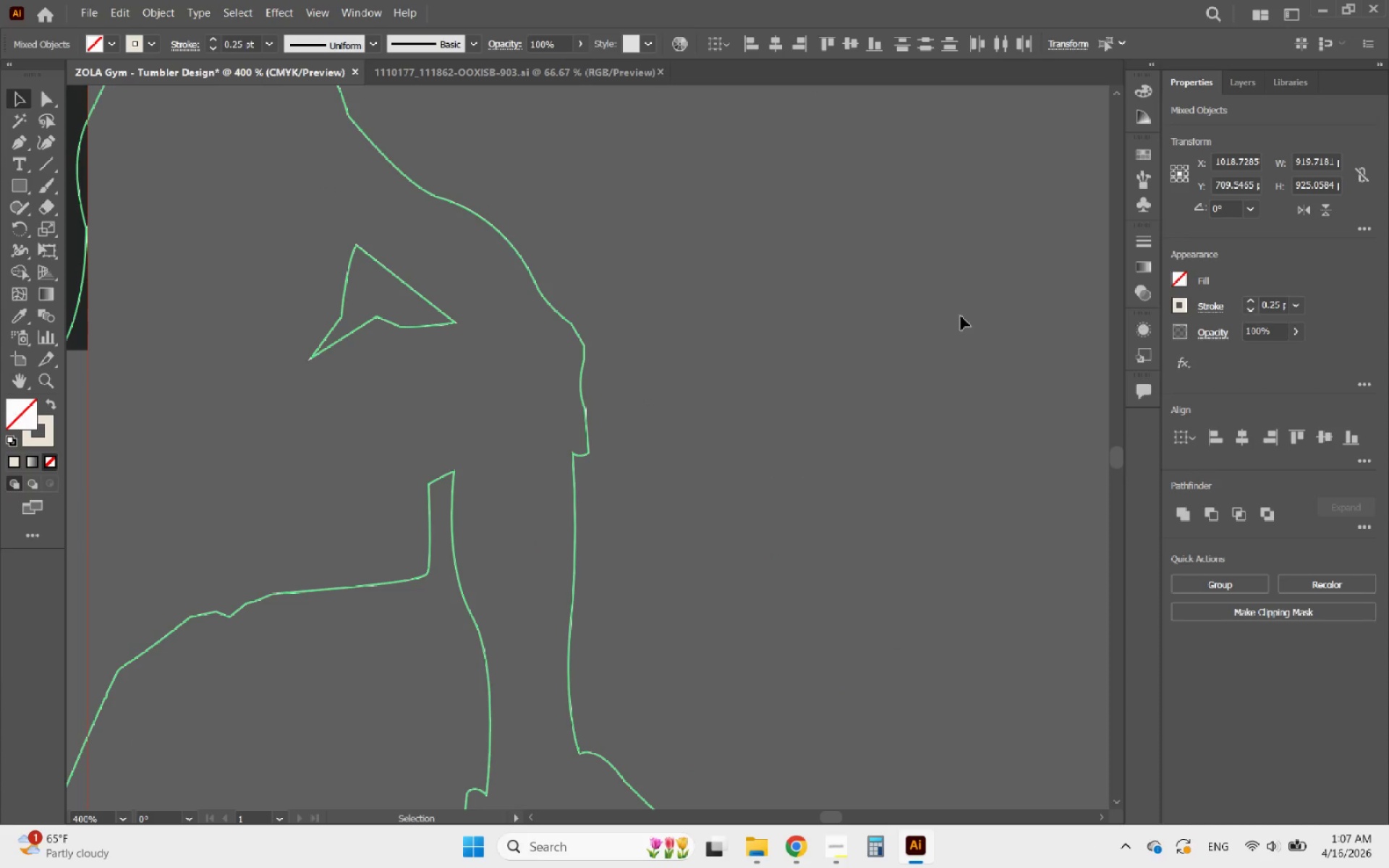 
hold_key(key=AltLeft, duration=1.06)
scroll: coordinate [748, 359], scroll_direction: down, amount: 8.0
 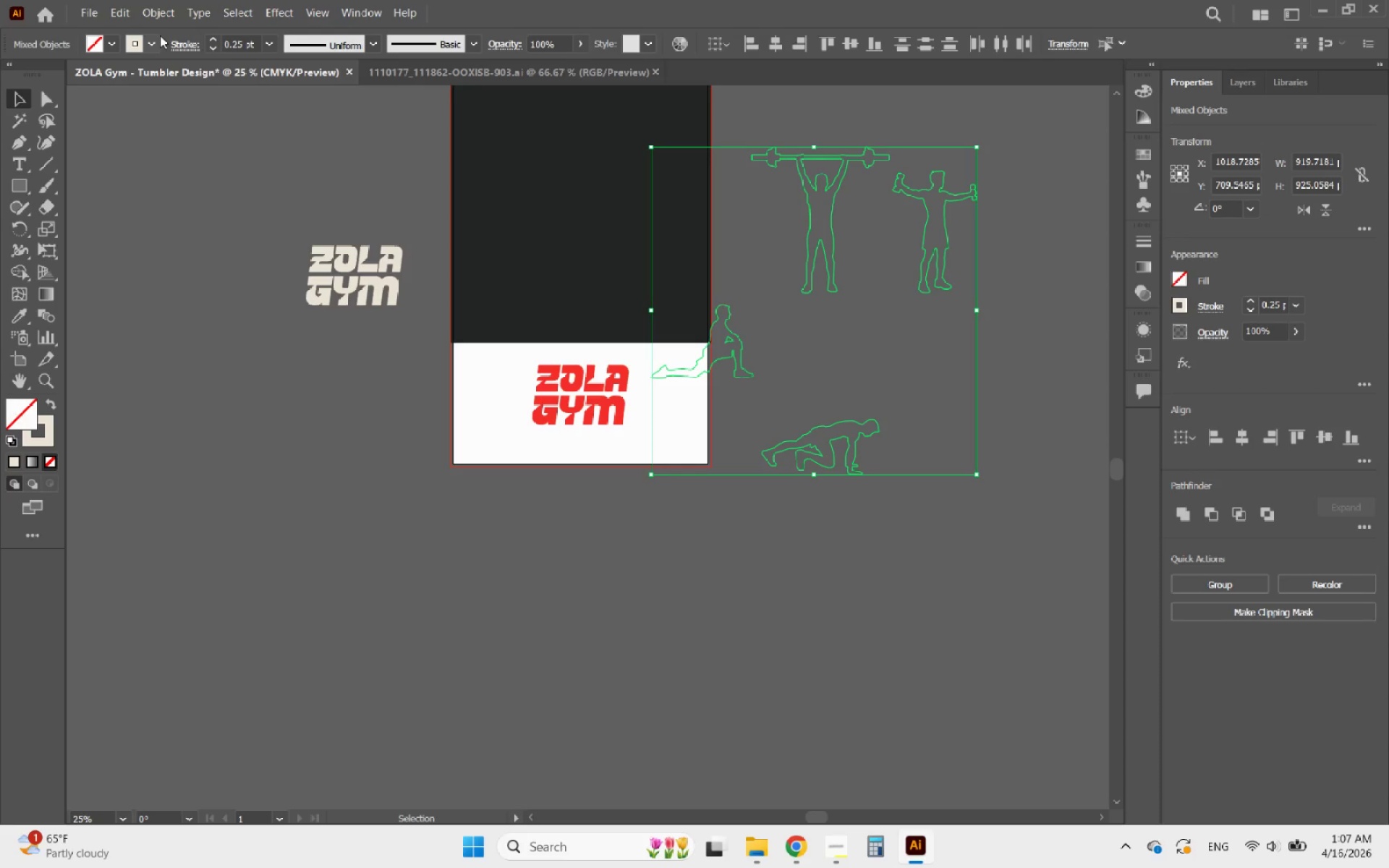 
left_click([163, 15])
 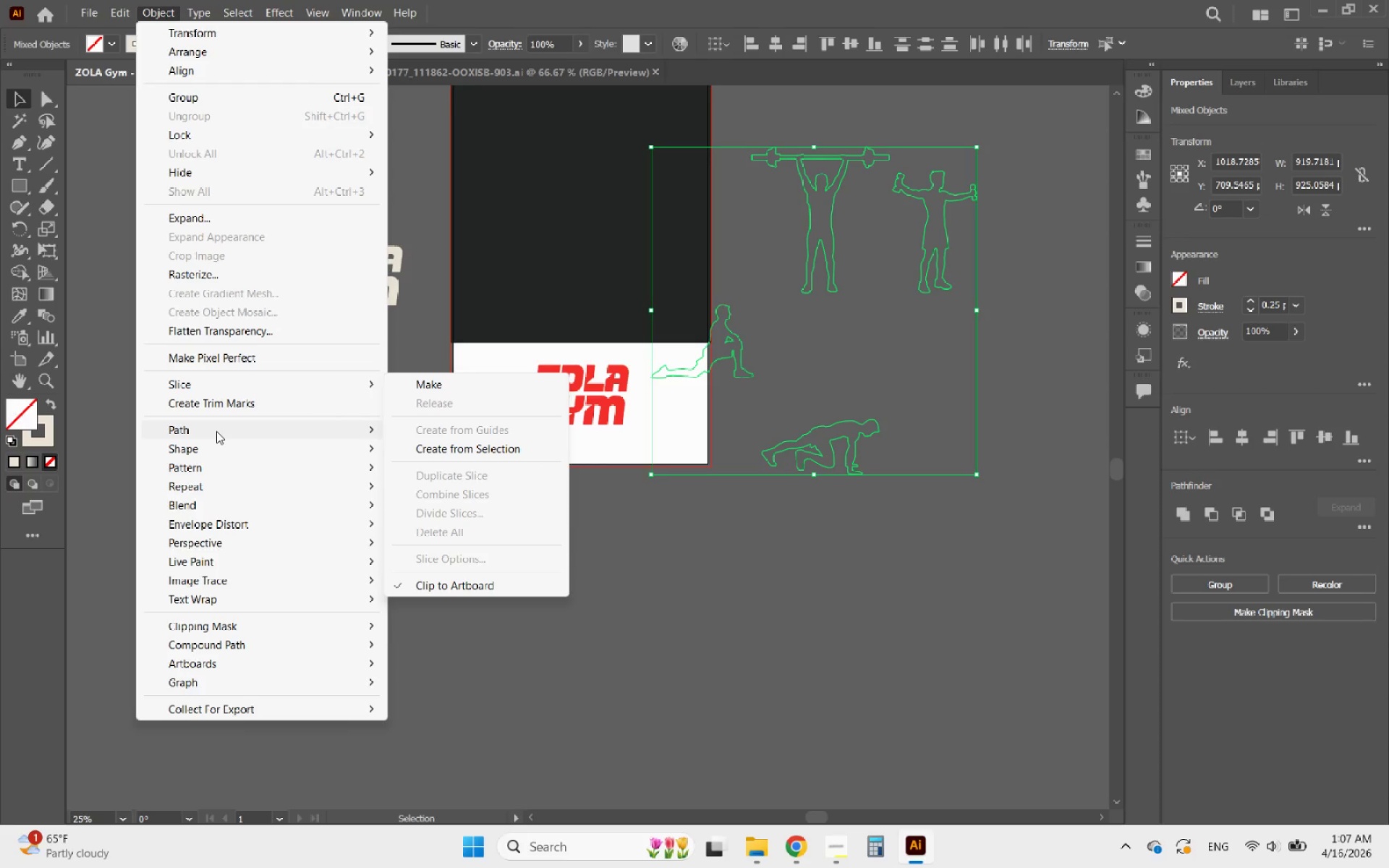 
left_click([216, 431])
 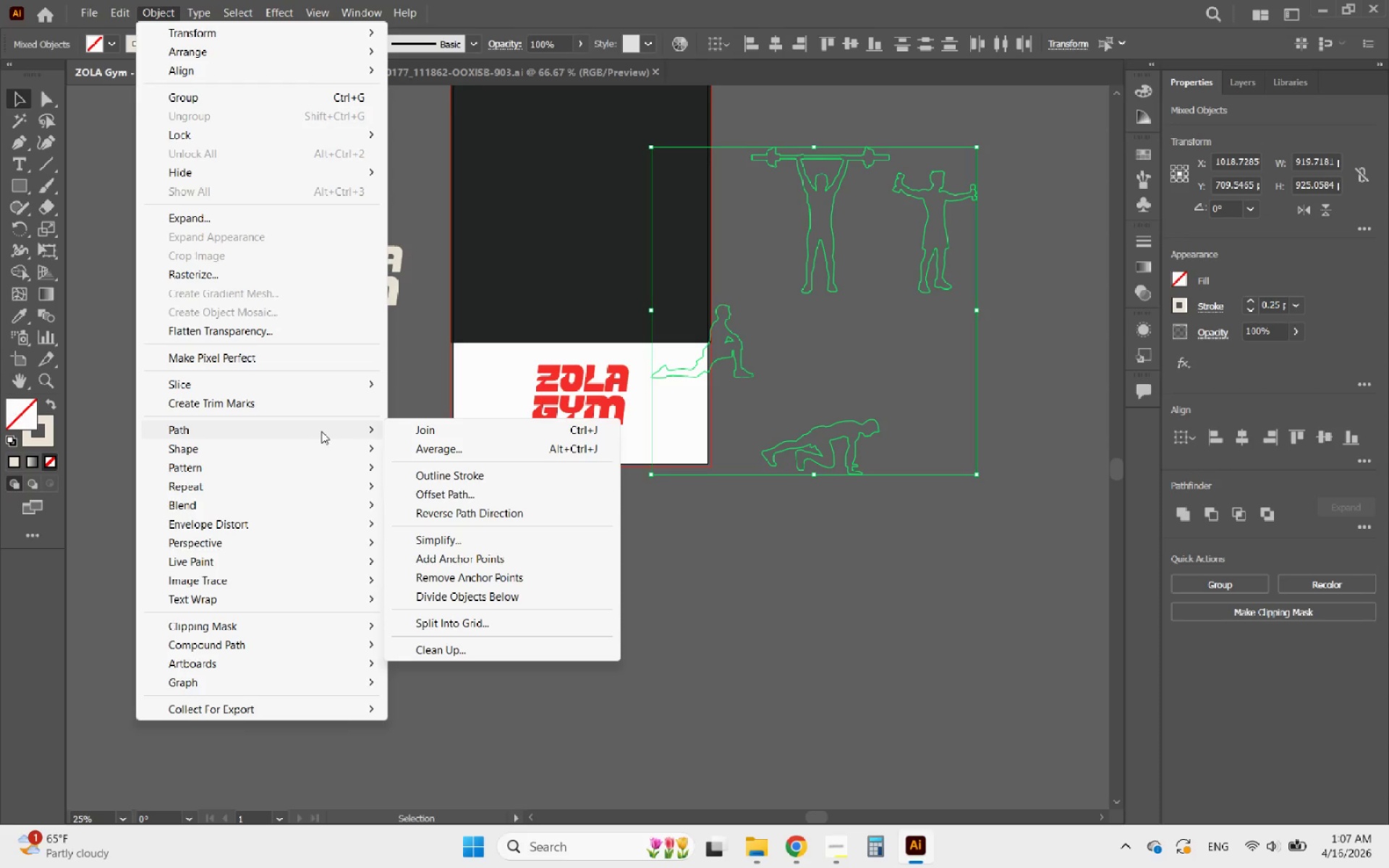 
left_click([436, 478])
 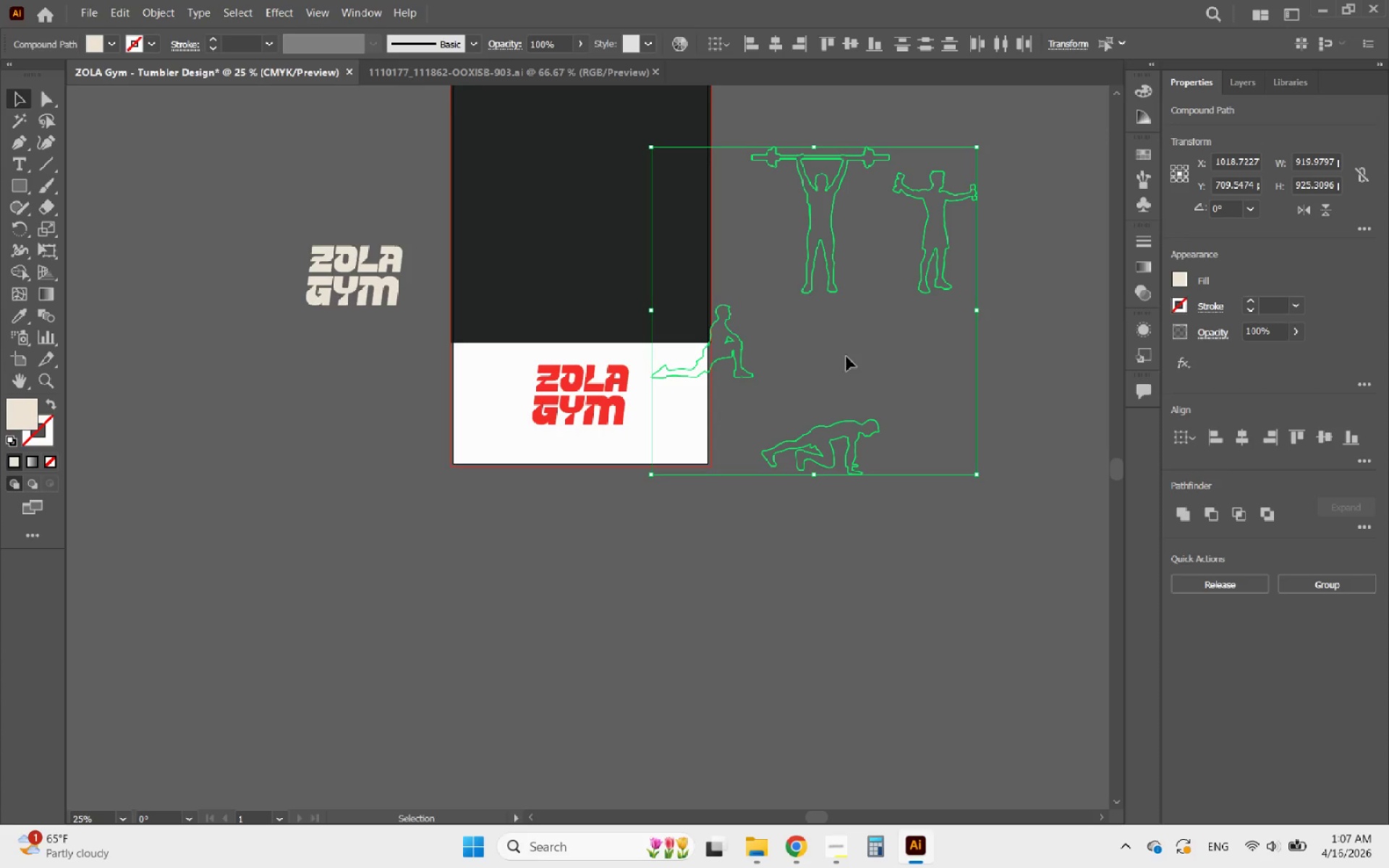 
hold_key(key=AltLeft, duration=1.72)
scroll: coordinate [750, 414], scroll_direction: up, amount: 12.0
 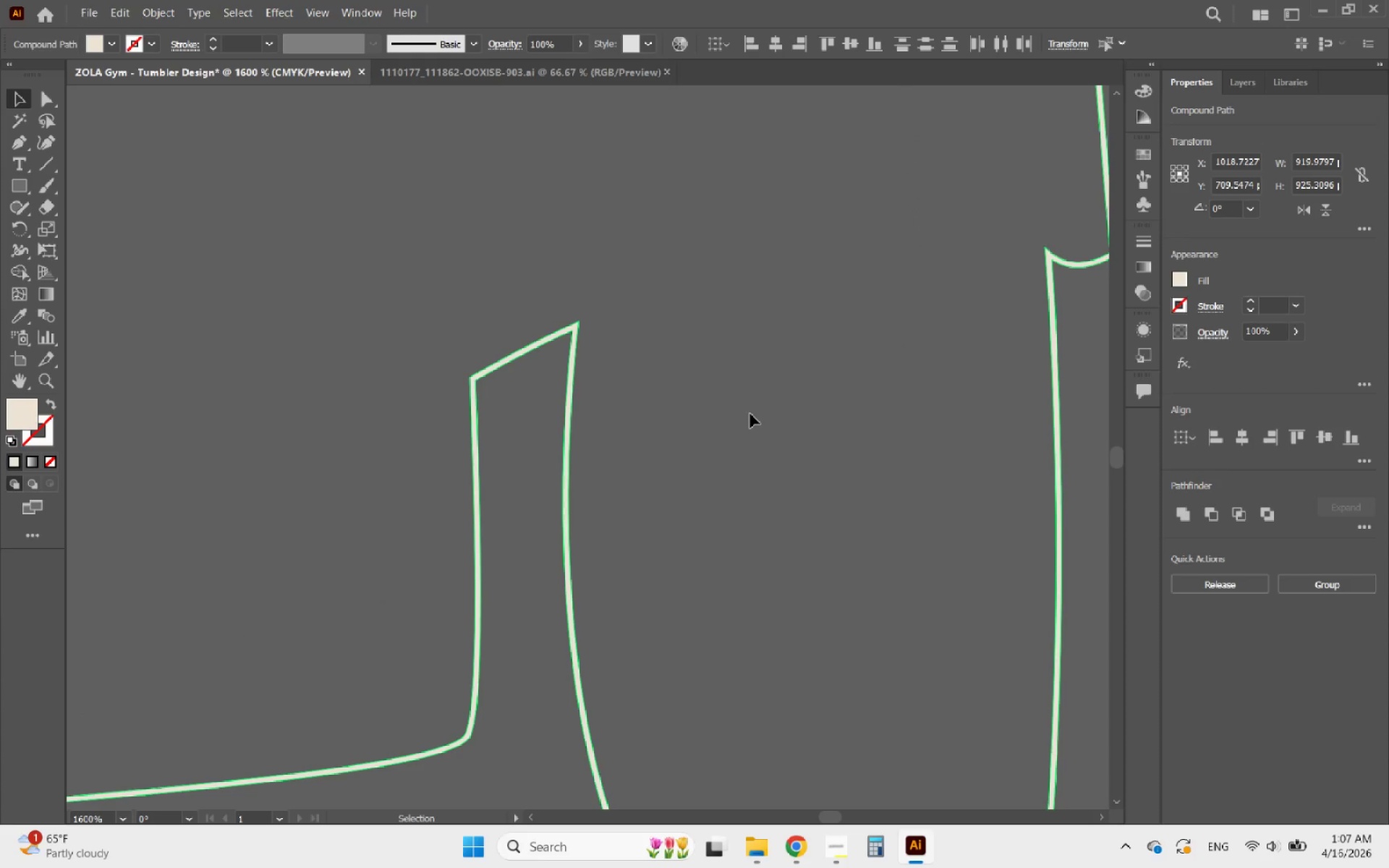 
left_click([750, 414])
 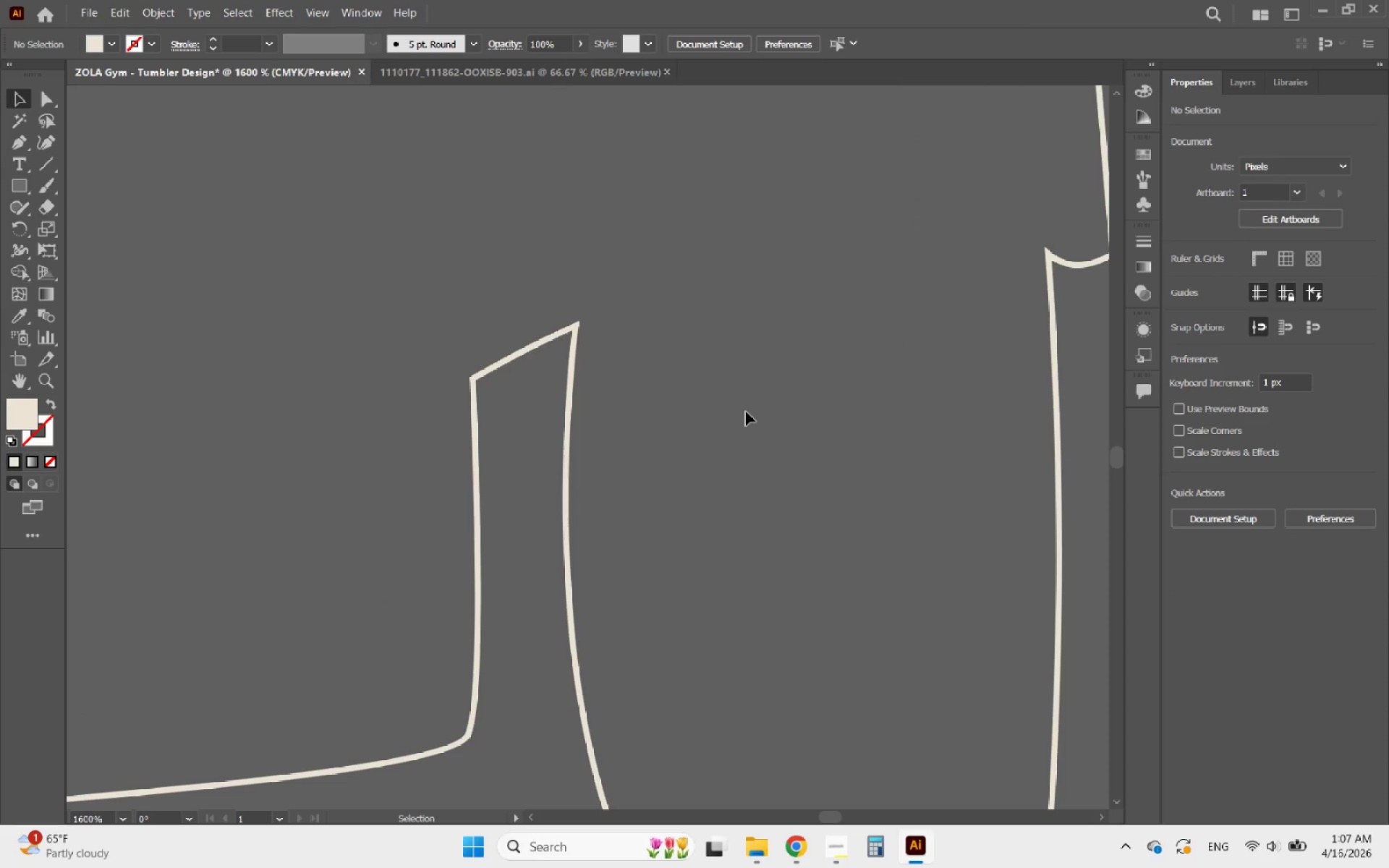 
hold_key(key=AltLeft, duration=0.88)
scroll: coordinate [857, 409], scroll_direction: down, amount: 11.0
 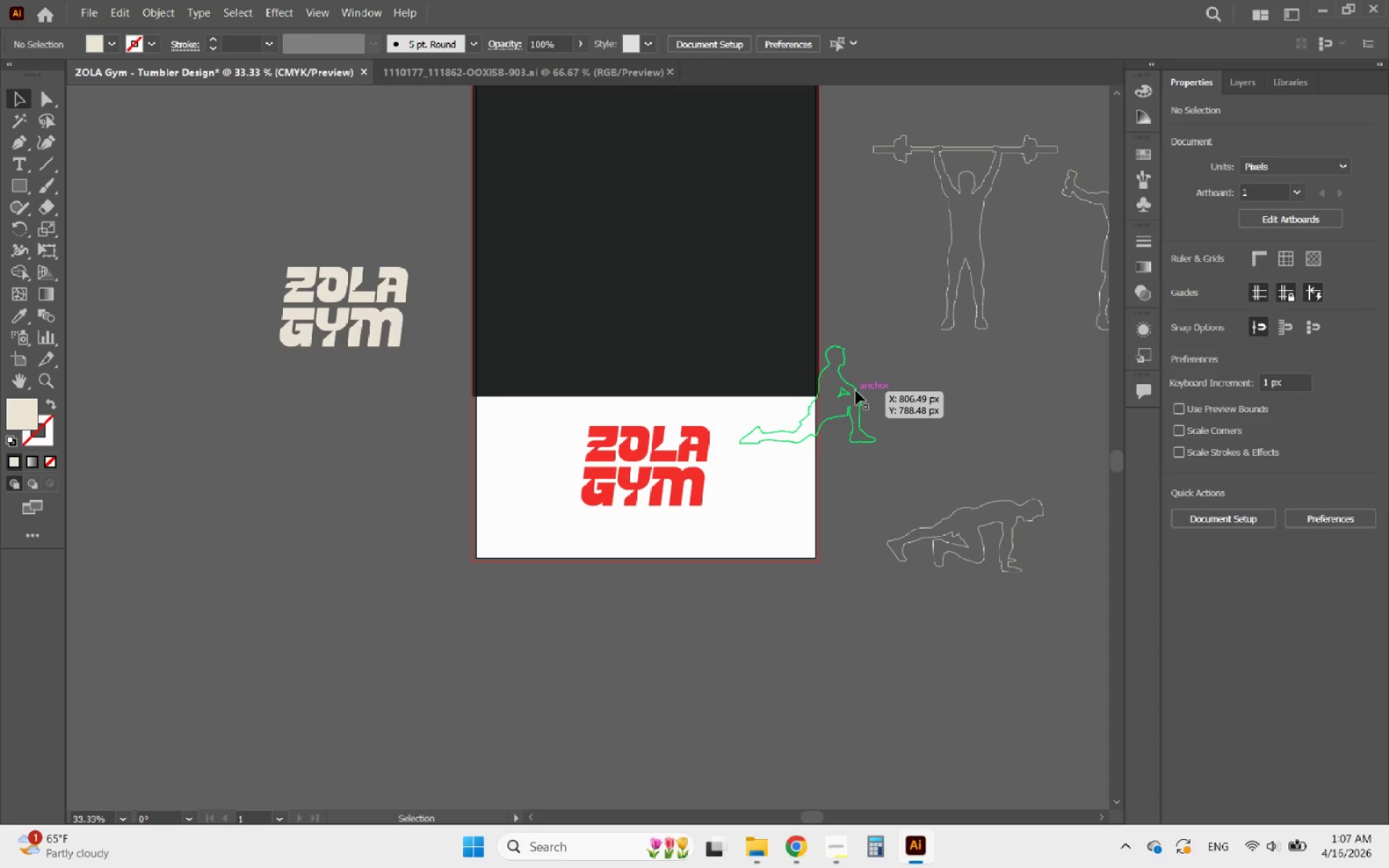 
left_click_drag(start_coordinate=[856, 391], to_coordinate=[596, 349])
 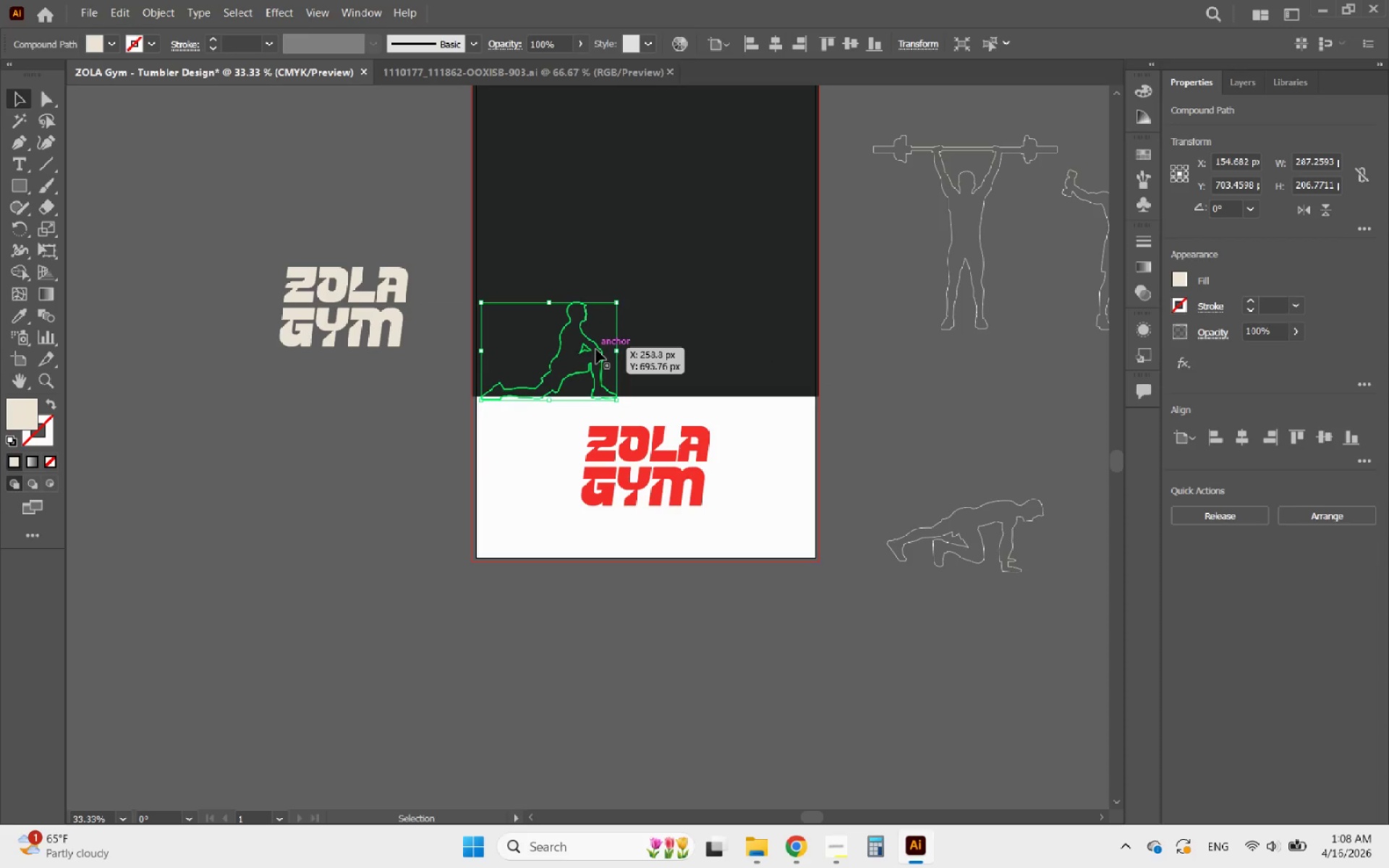 
hold_key(key=AltLeft, duration=1.19)
scroll: coordinate [619, 363], scroll_direction: down, amount: 1.0
 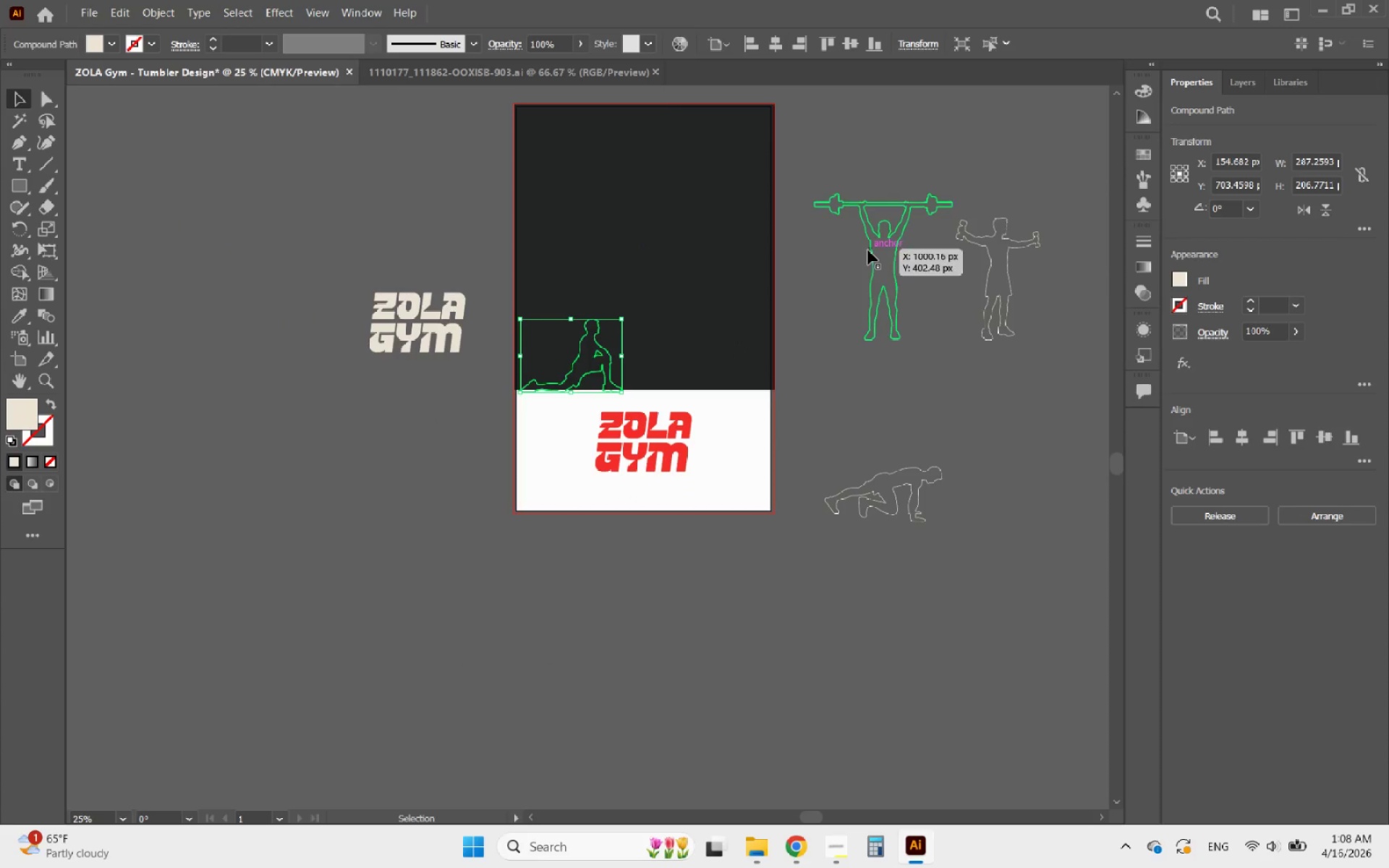 
left_click_drag(start_coordinate=[868, 250], to_coordinate=[626, 302])
 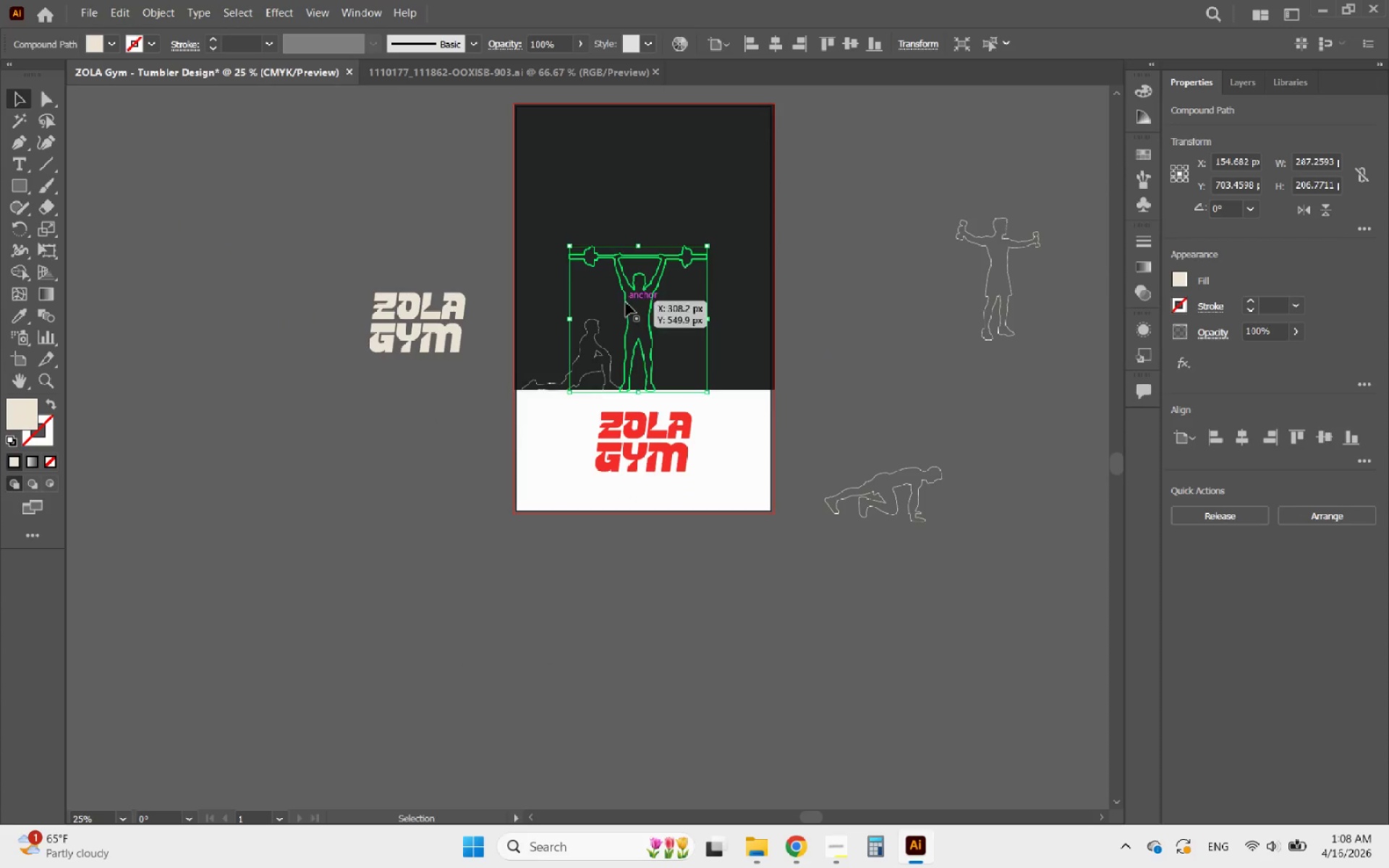 
hold_key(key=AltLeft, duration=0.66)
scroll: coordinate [592, 293], scroll_direction: up, amount: 2.0
 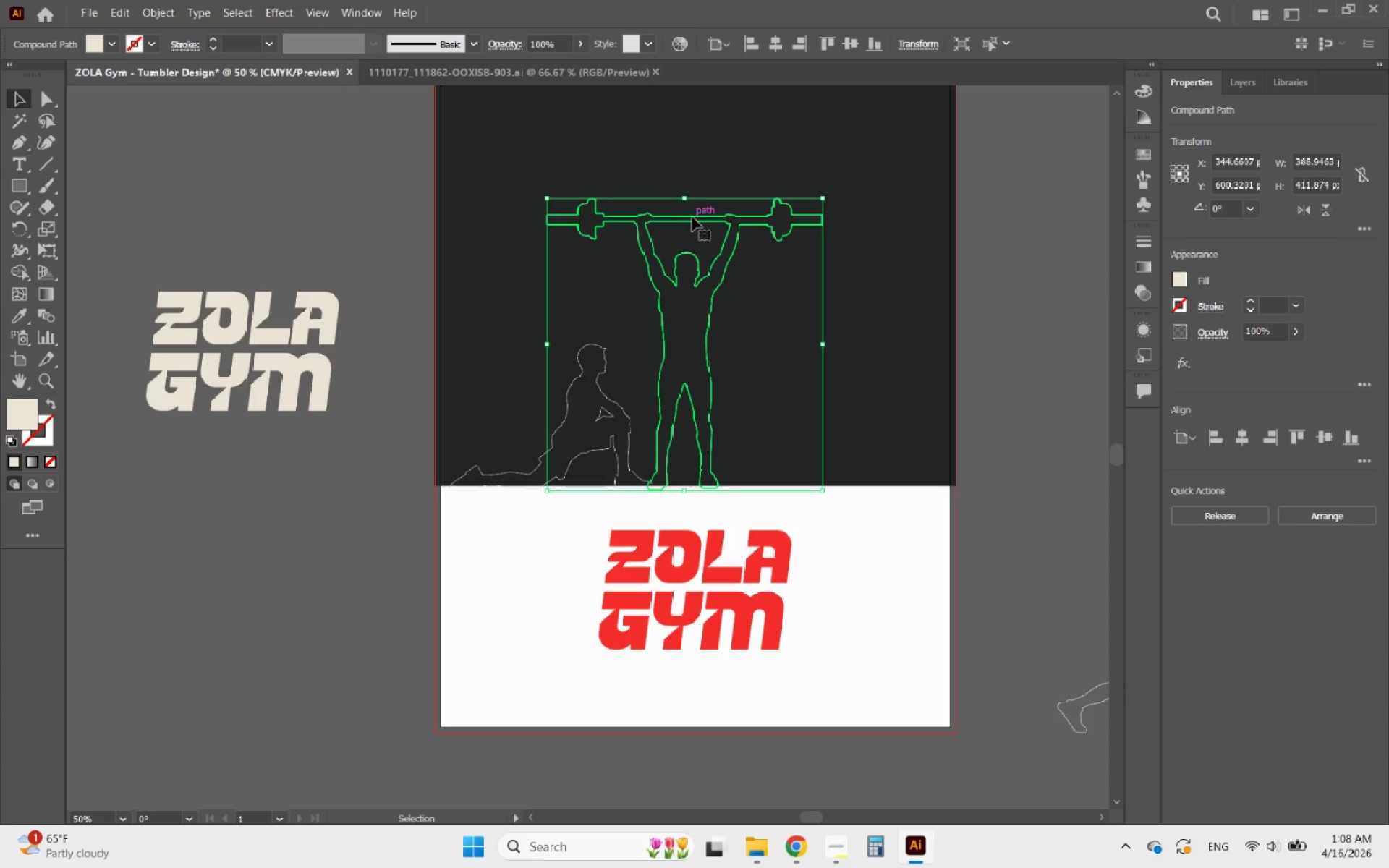 
hold_key(key=ShiftLeft, duration=1.49)
left_click_drag(start_coordinate=[688, 197], to_coordinate=[689, 276])
 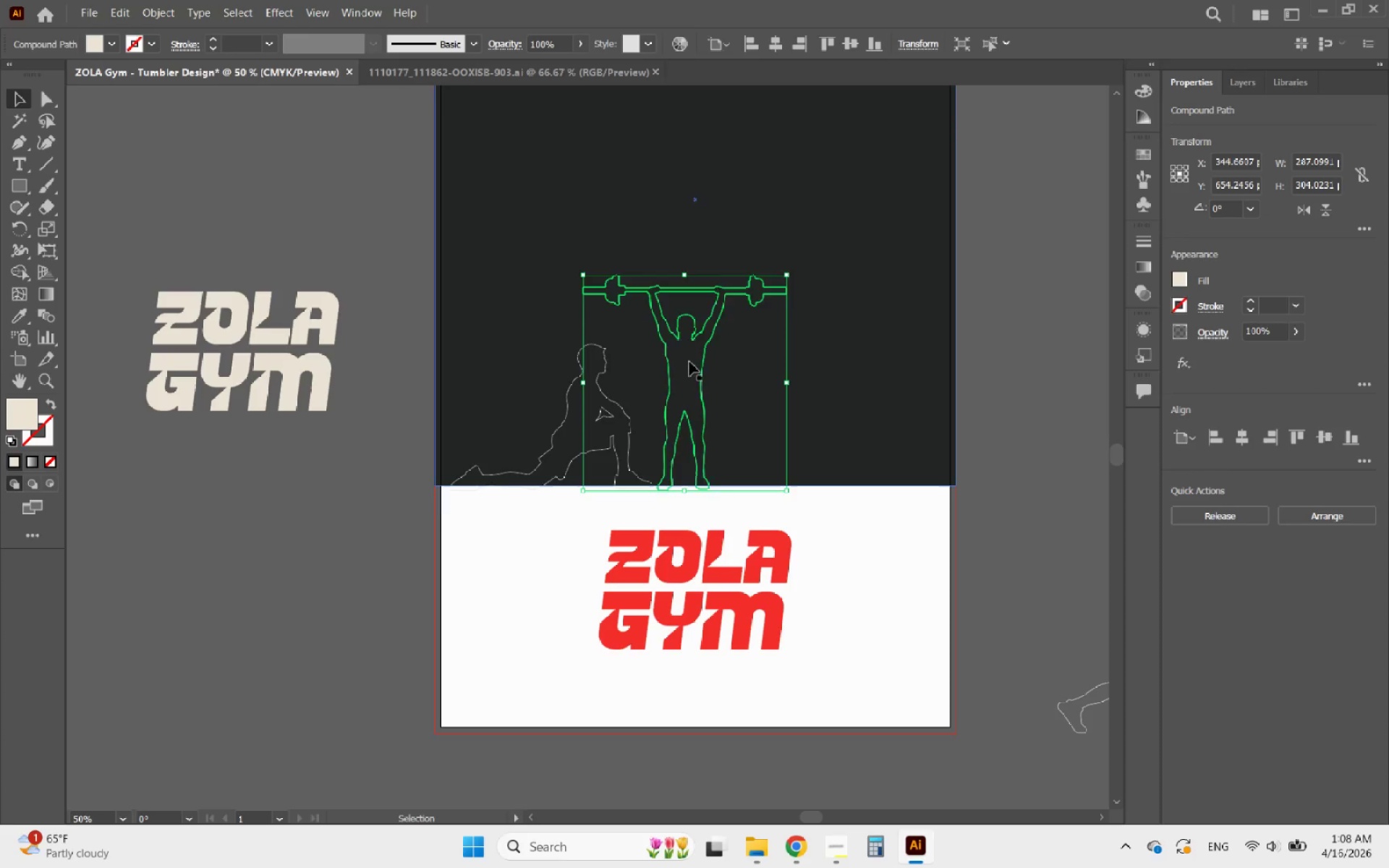 
left_click_drag(start_coordinate=[689, 362], to_coordinate=[725, 448])
 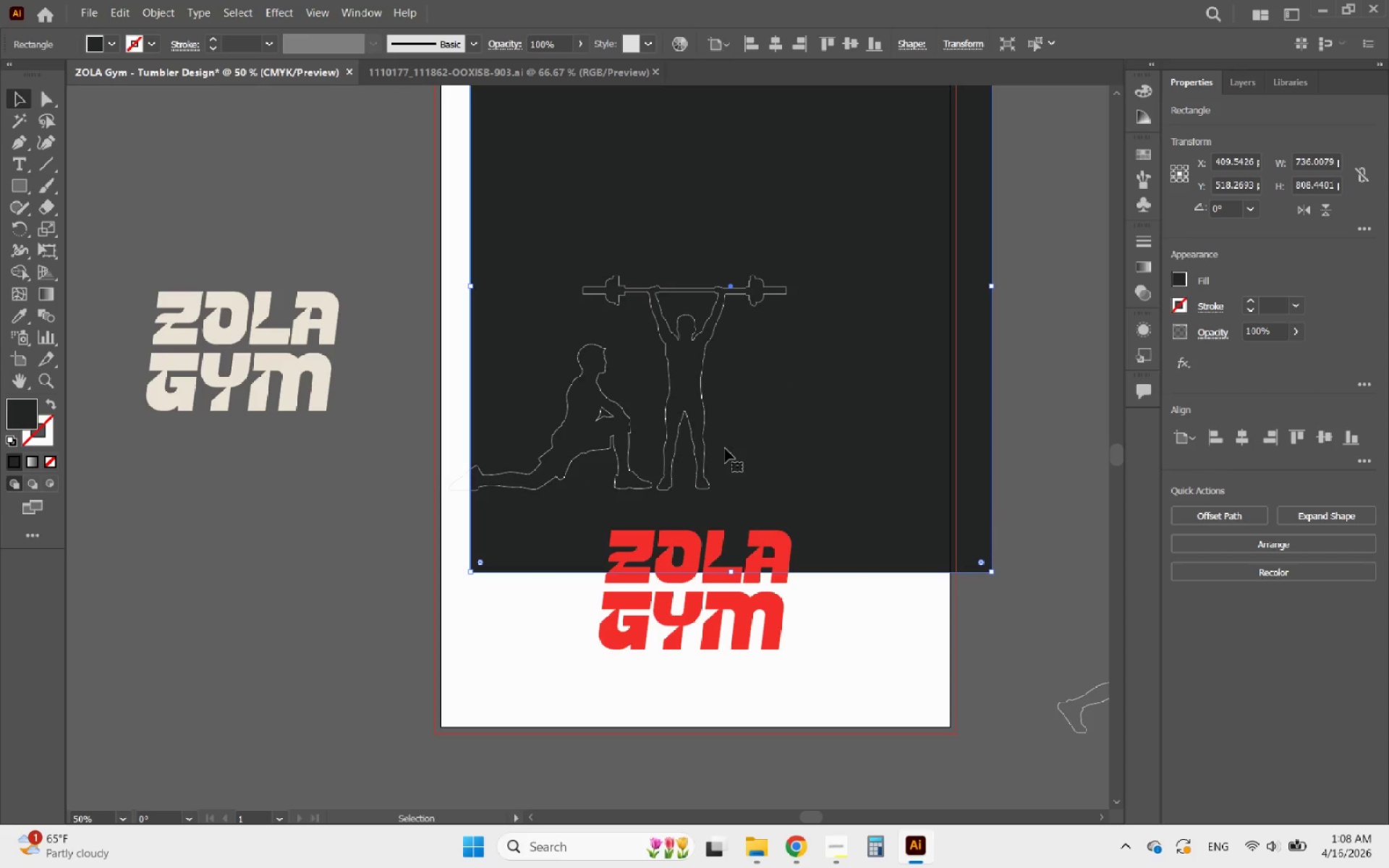 
key(Control+Z)
 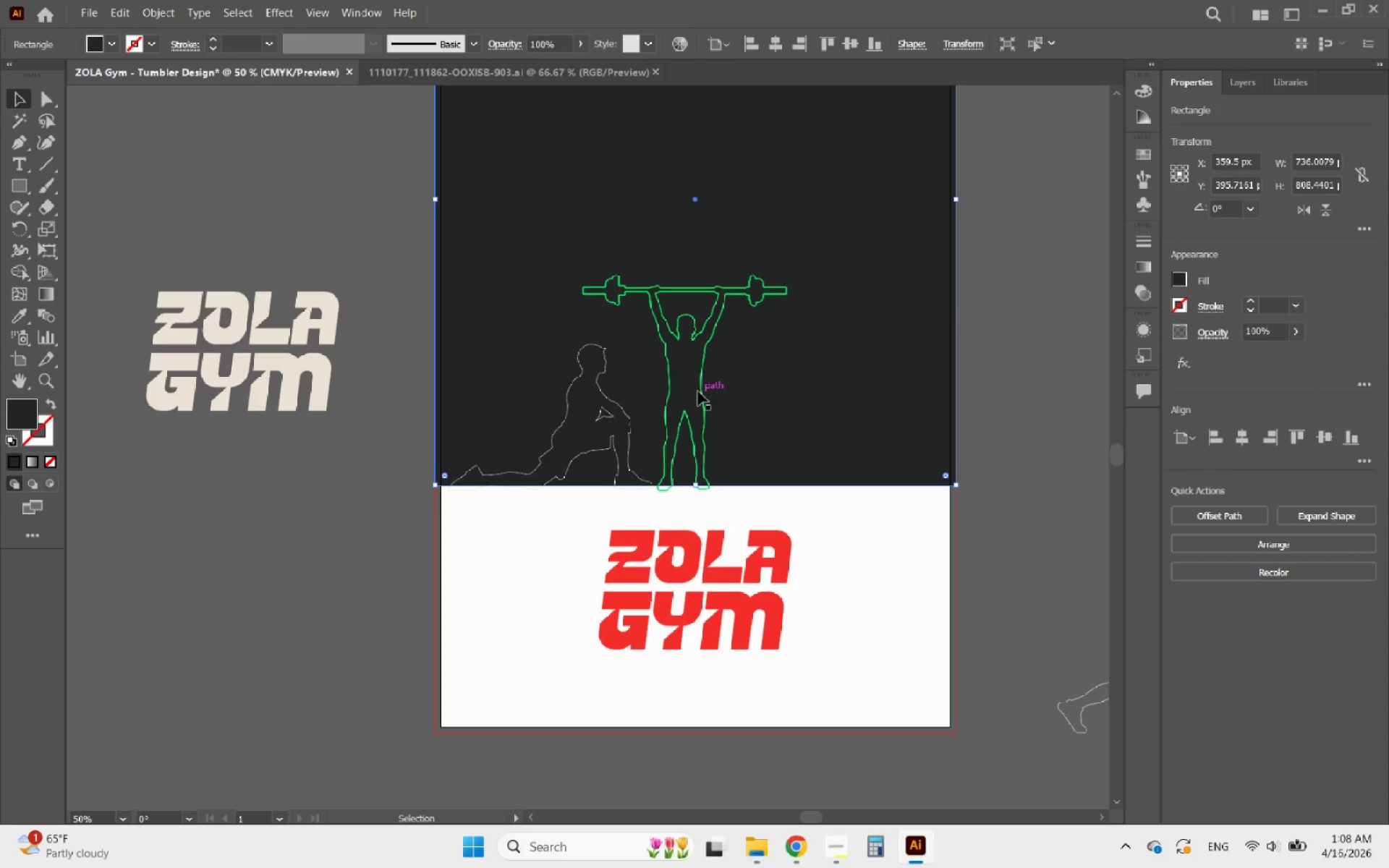 
left_click([700, 391])
 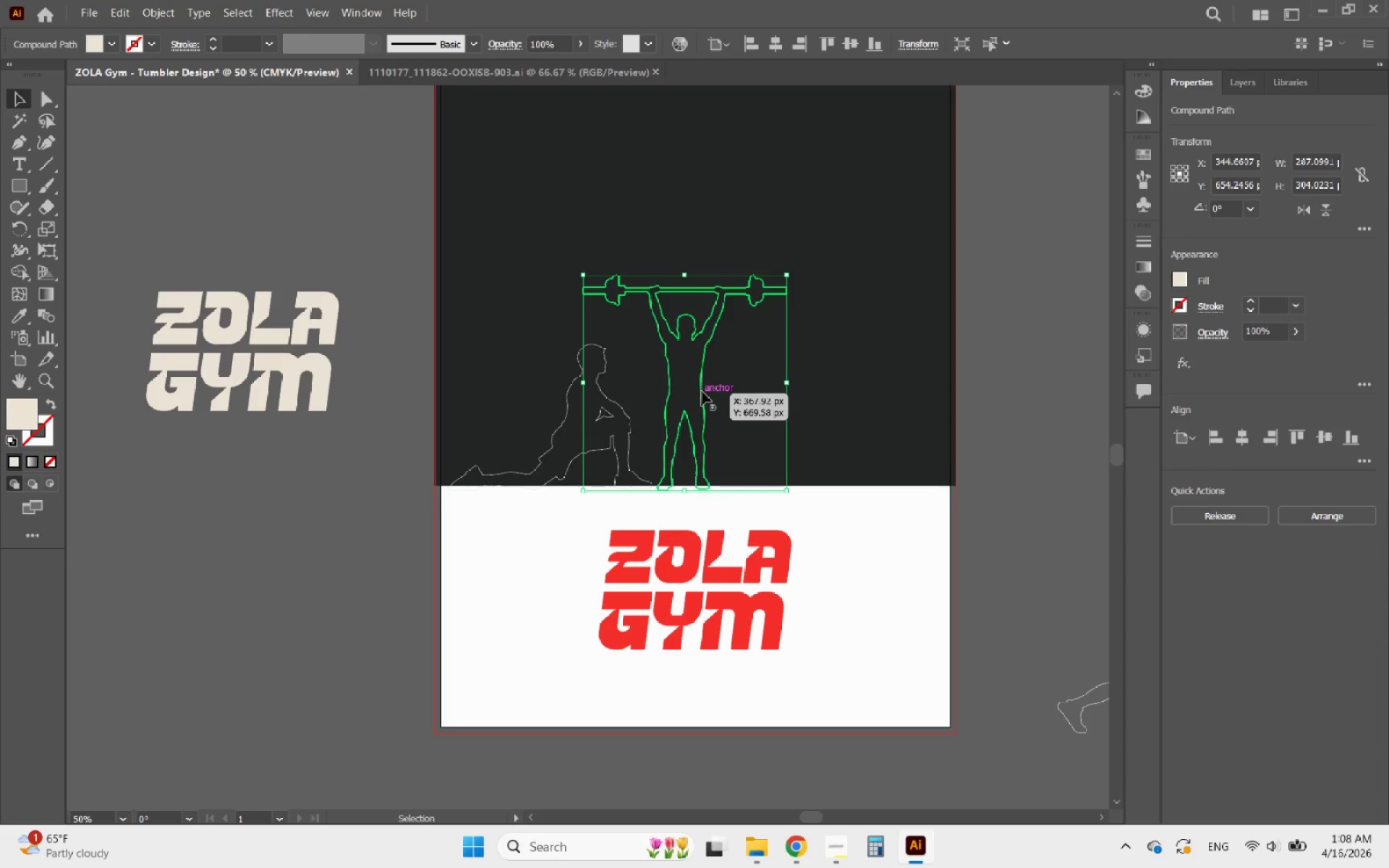 
left_click_drag(start_coordinate=[702, 391], to_coordinate=[697, 404])
 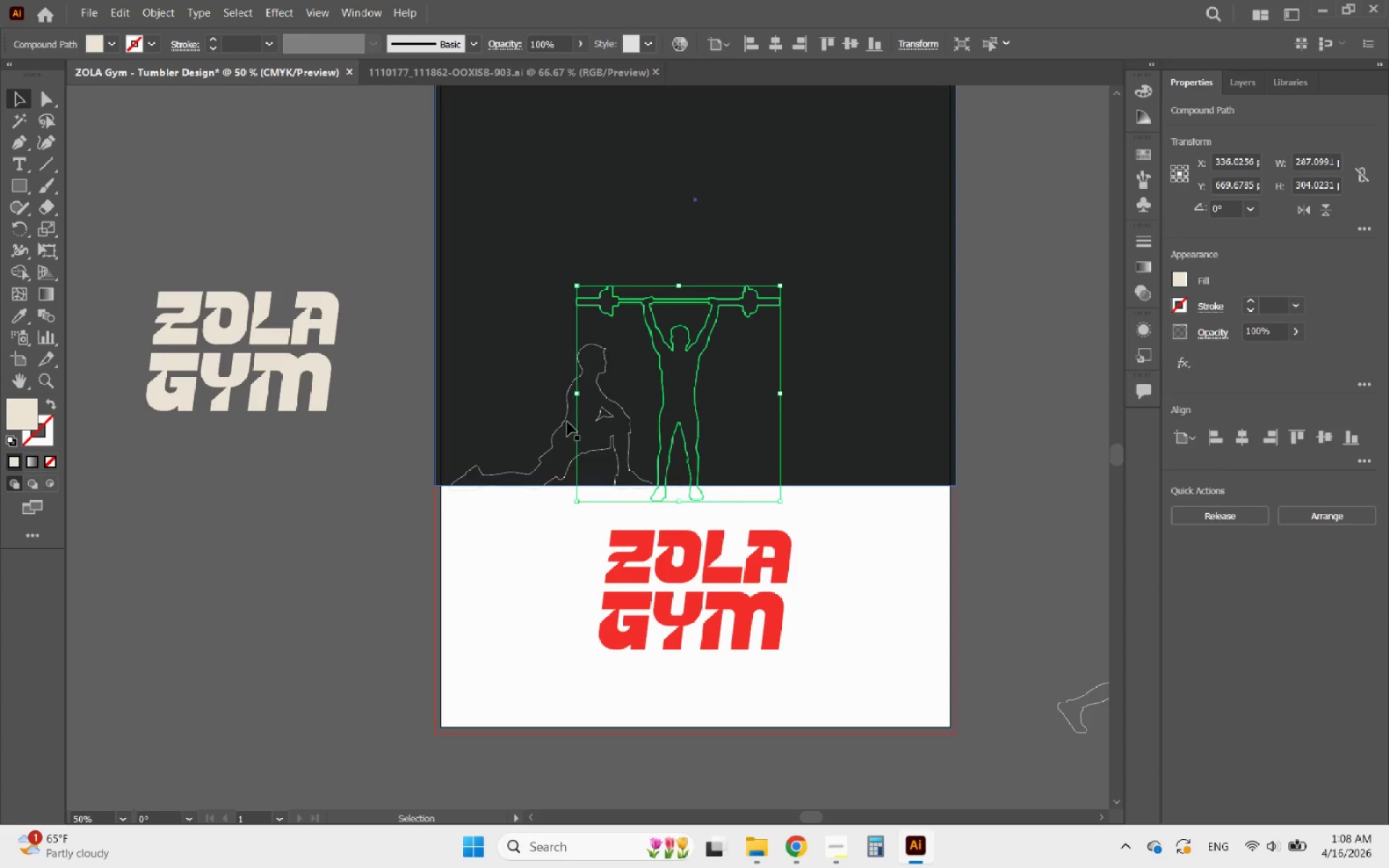 
left_click([564, 422])
 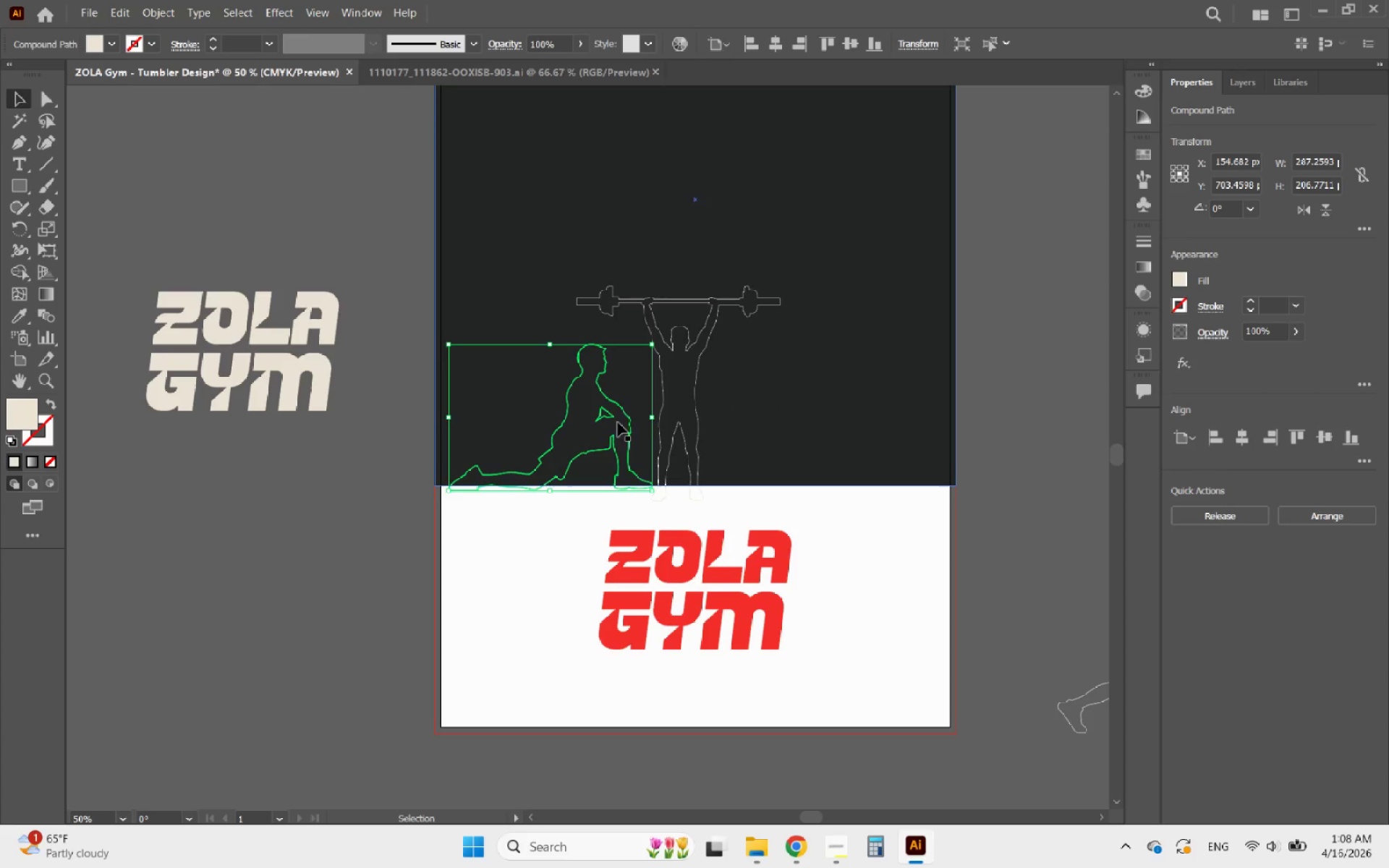 
hold_key(key=ShiftLeft, duration=2.62)
left_click([662, 404])
 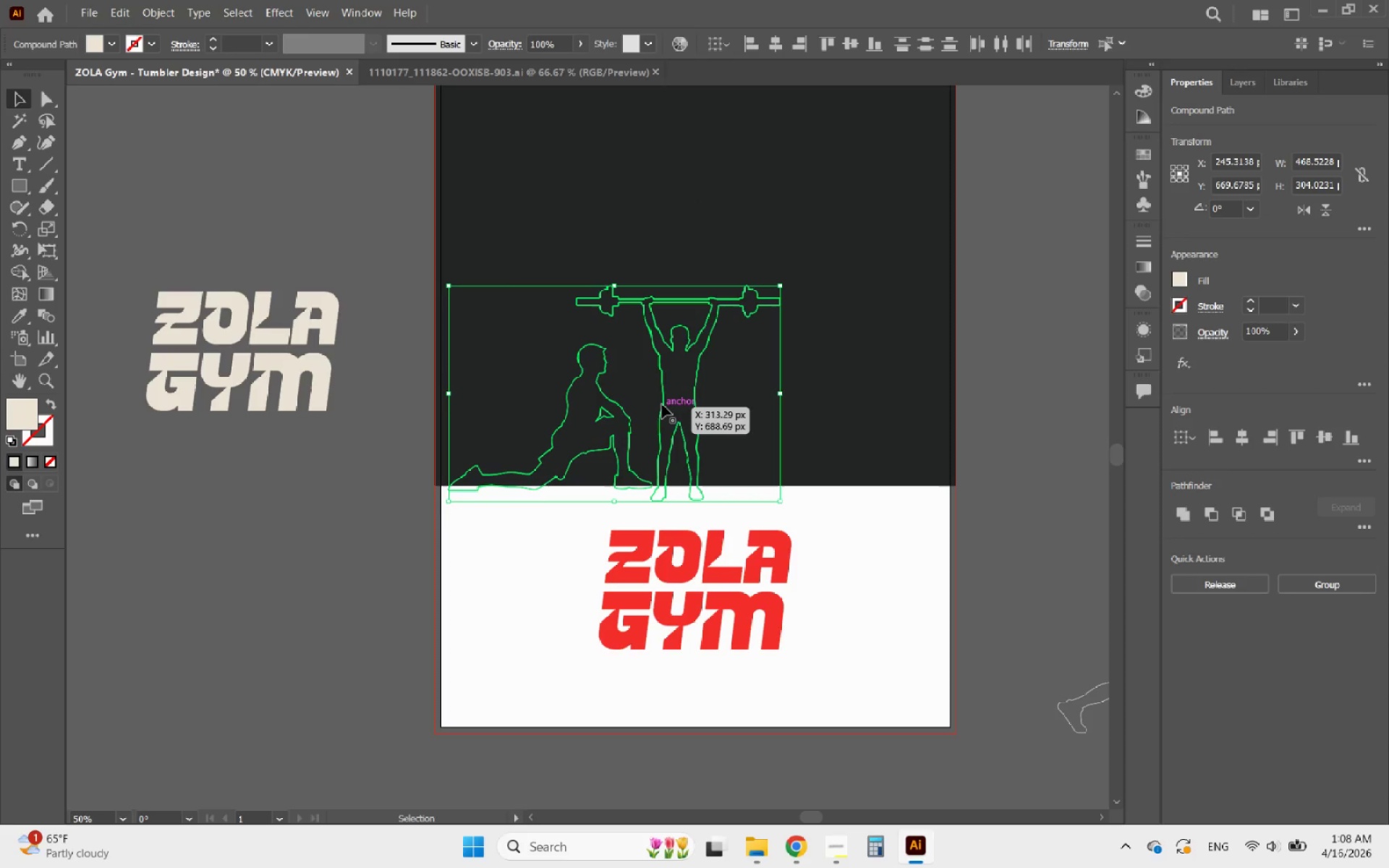 
left_click_drag(start_coordinate=[662, 404], to_coordinate=[609, 398])
 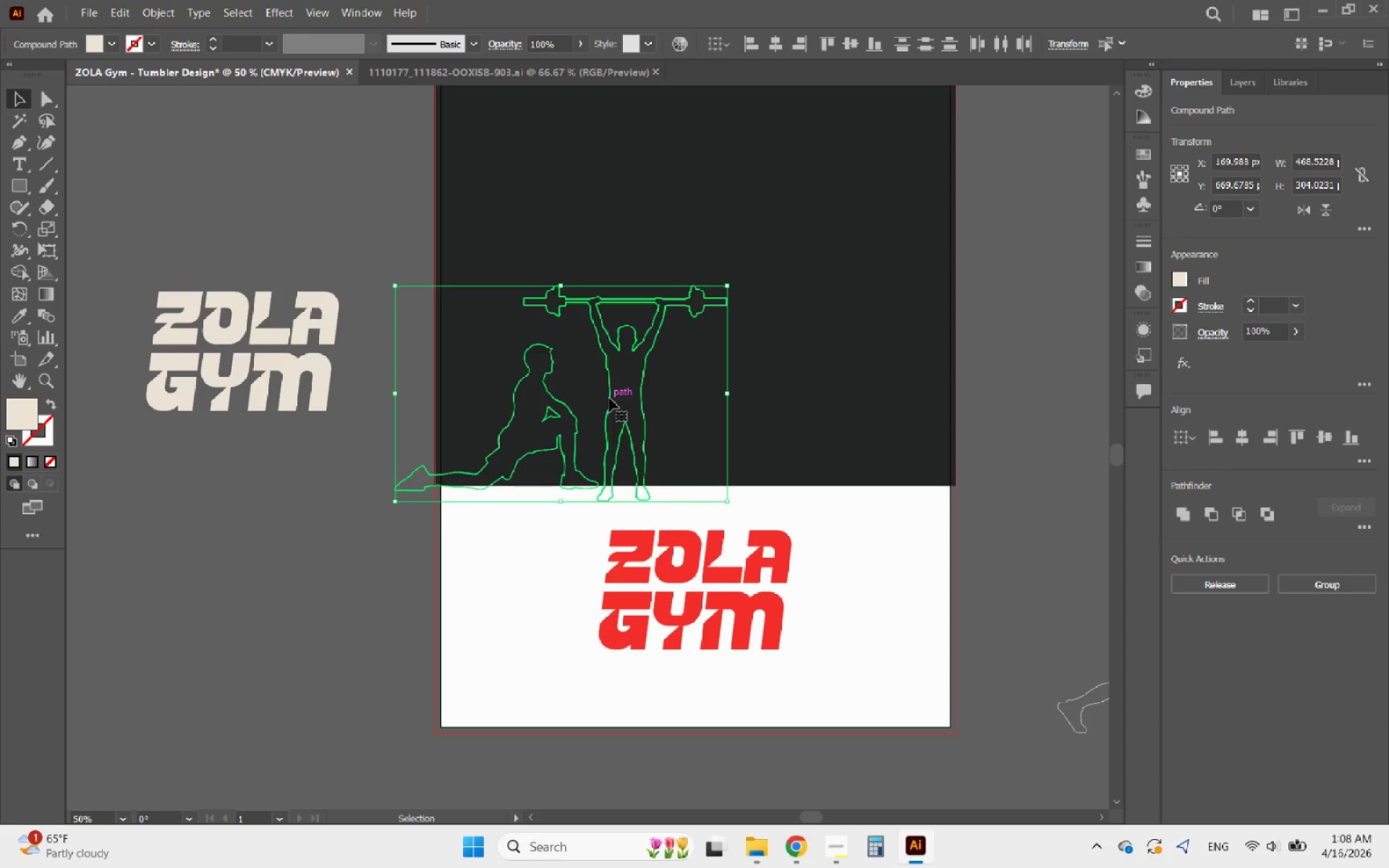 
hold_key(key=ShiftLeft, duration=3.89)
 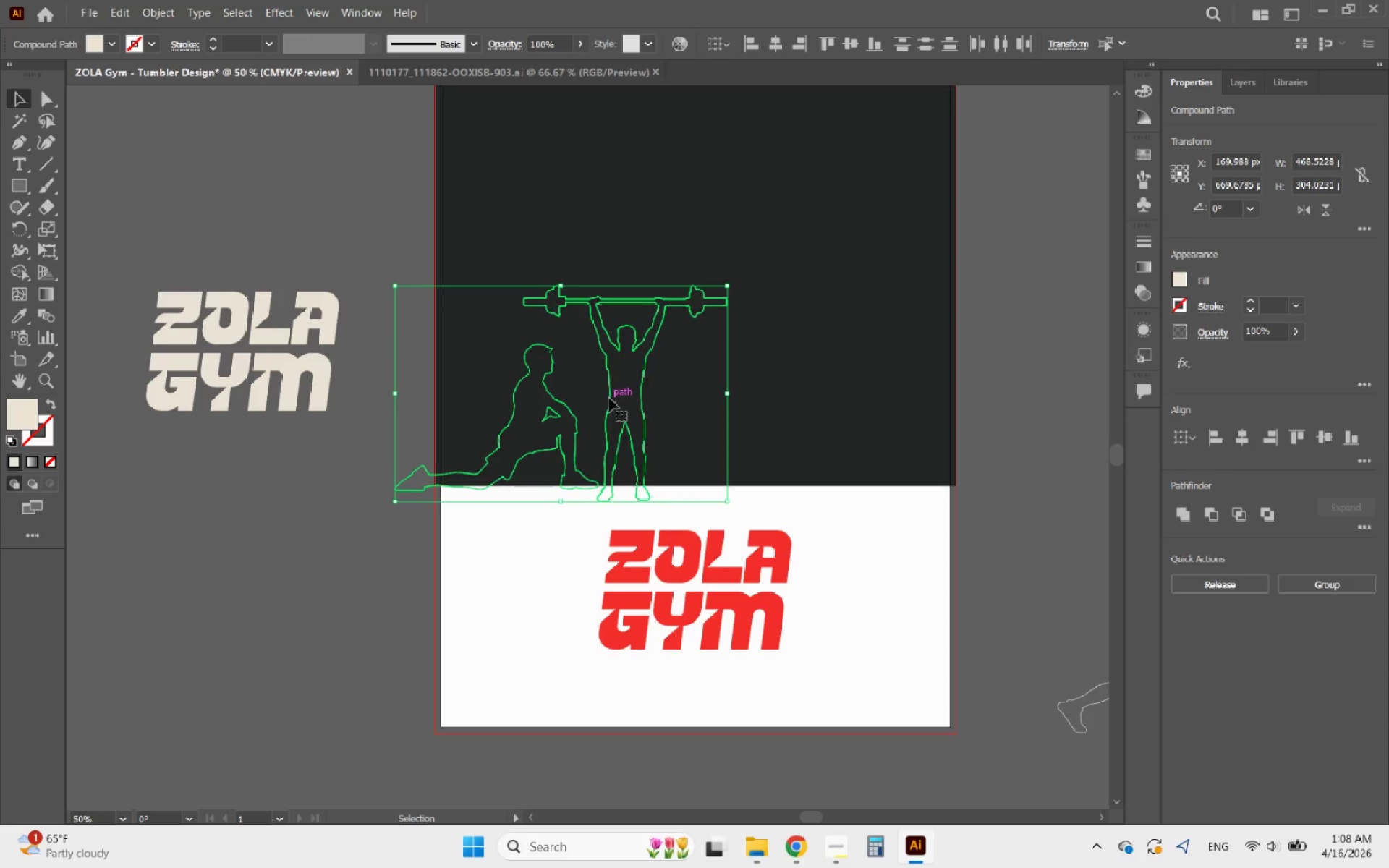 
hold_key(key=AltLeft, duration=0.56)
scroll: coordinate [595, 411], scroll_direction: down, amount: 2.0
 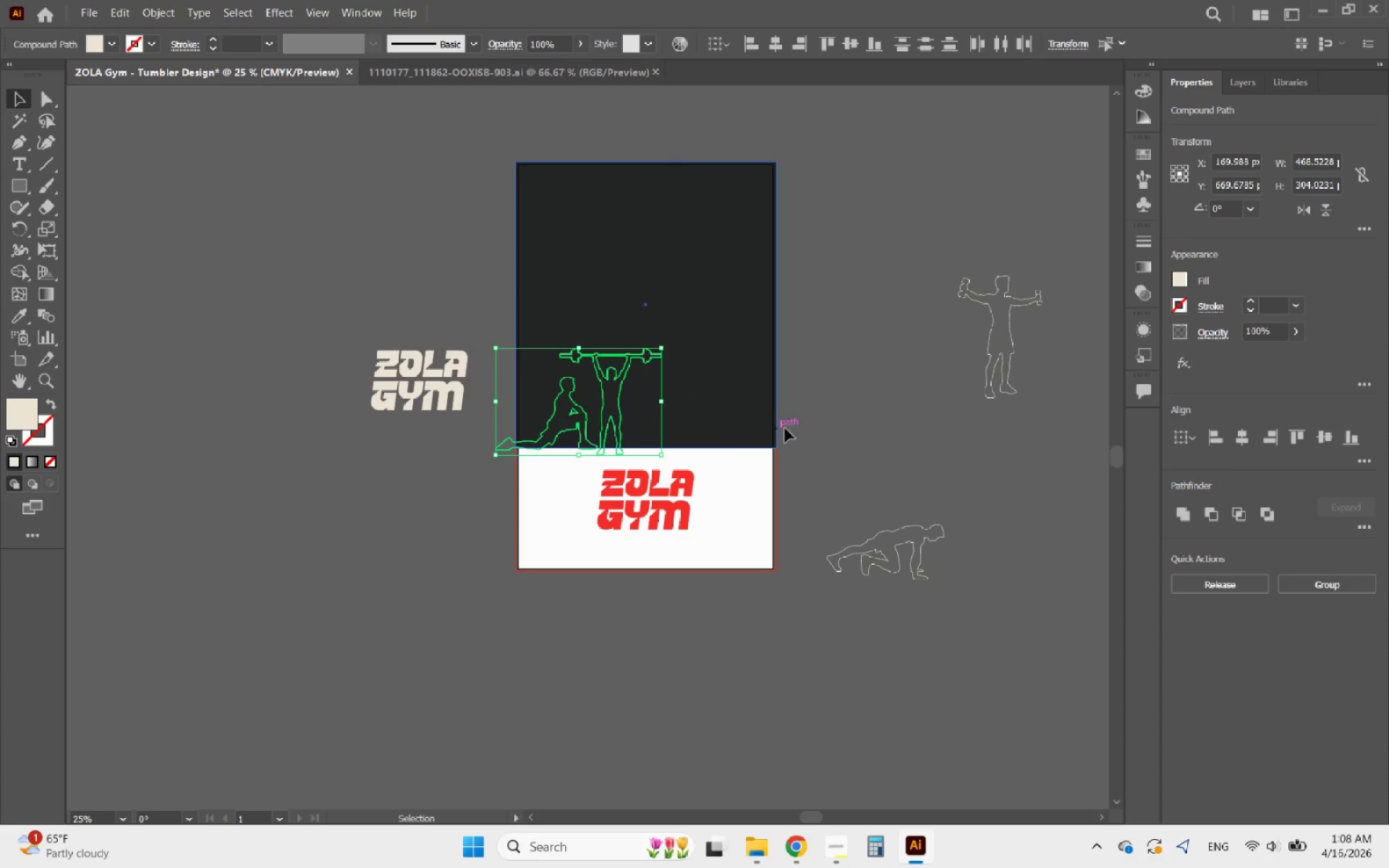 
left_click([862, 451])
 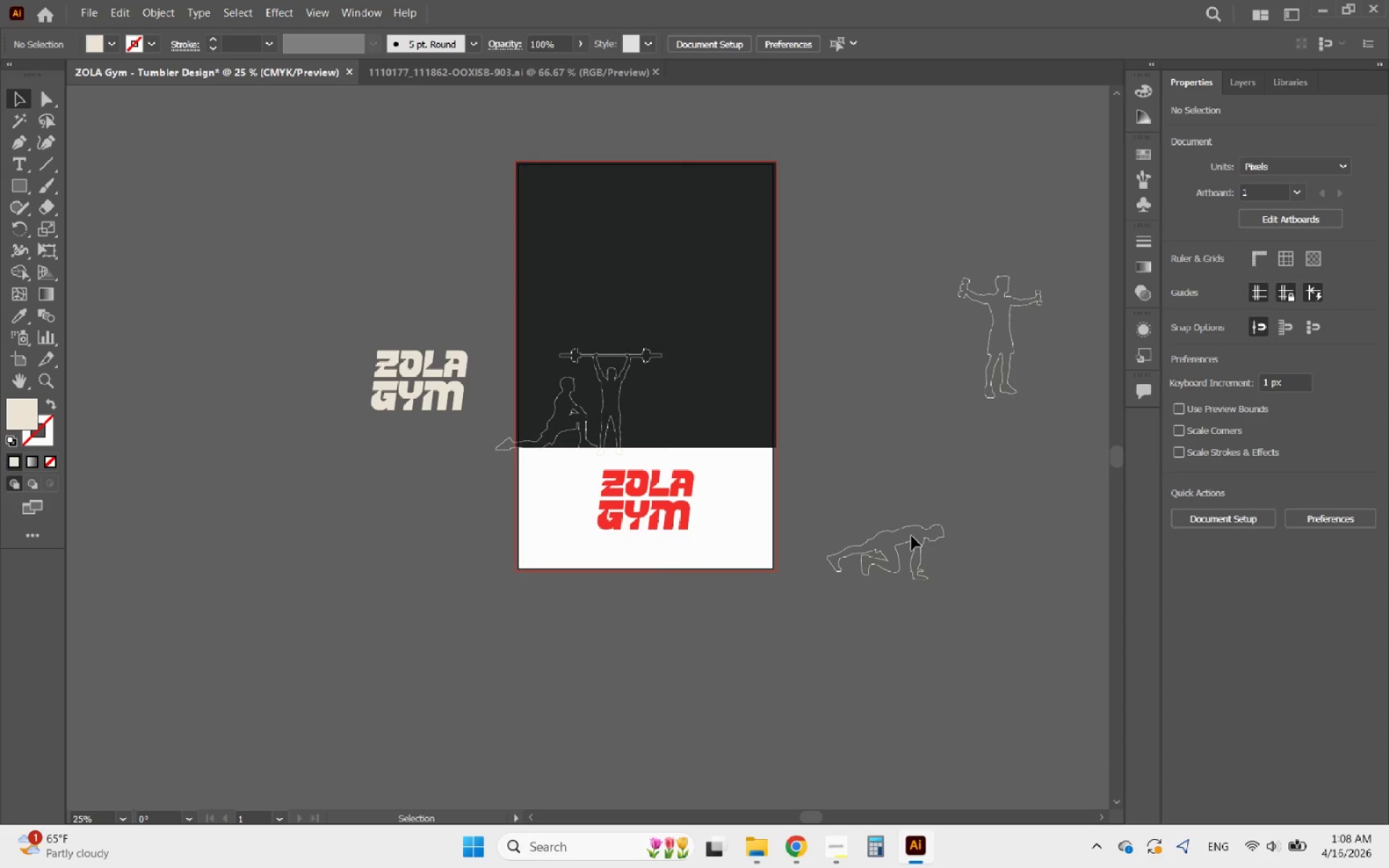 
left_click_drag(start_coordinate=[903, 545], to_coordinate=[731, 416])
 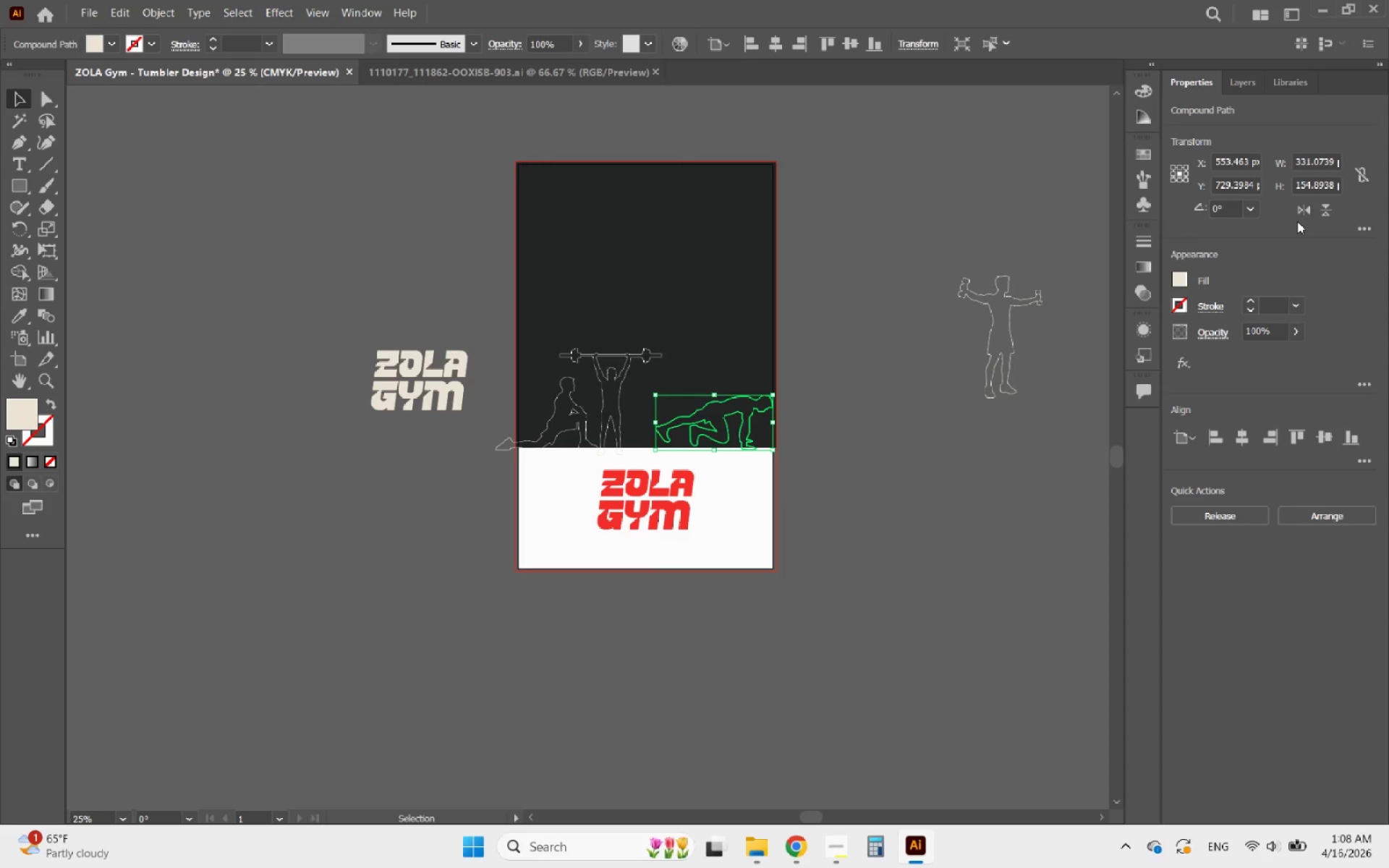 
left_click([1306, 210])
 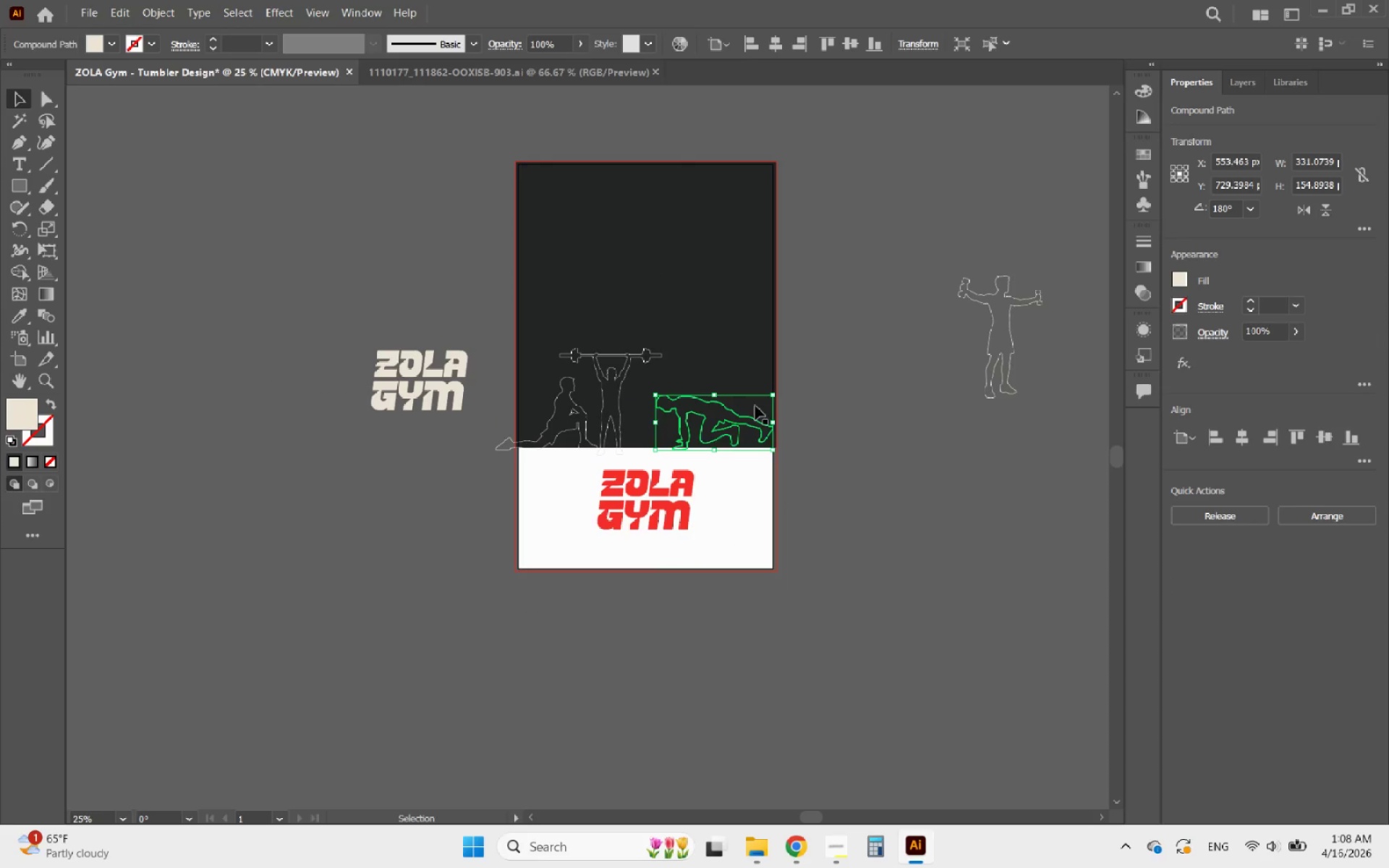 
hold_key(key=AltLeft, duration=0.53)
scroll: coordinate [673, 417], scroll_direction: up, amount: 4.0
 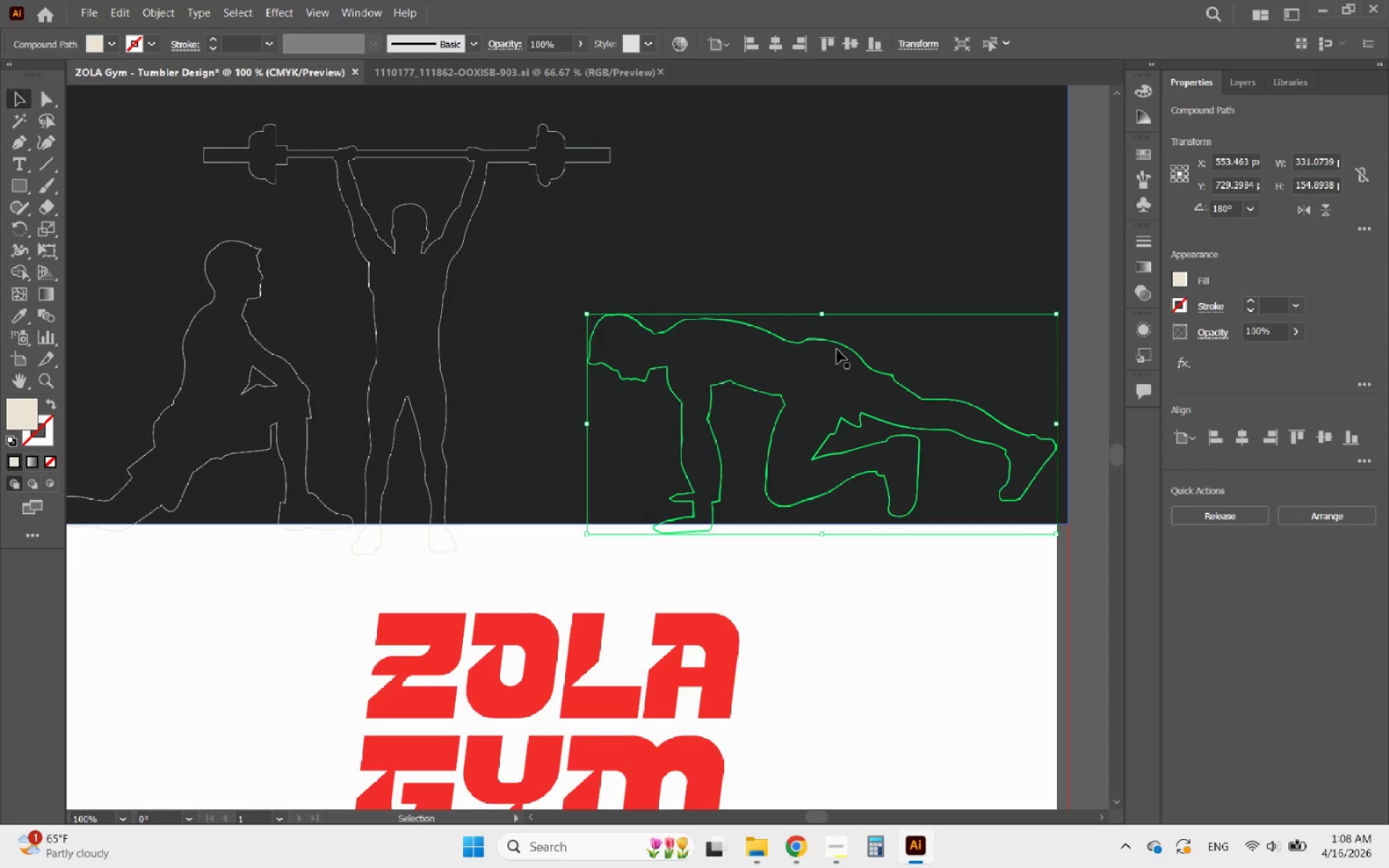 
hold_key(key=ShiftLeft, duration=1.98)
left_click_drag(start_coordinate=[817, 317], to_coordinate=[797, 383])
 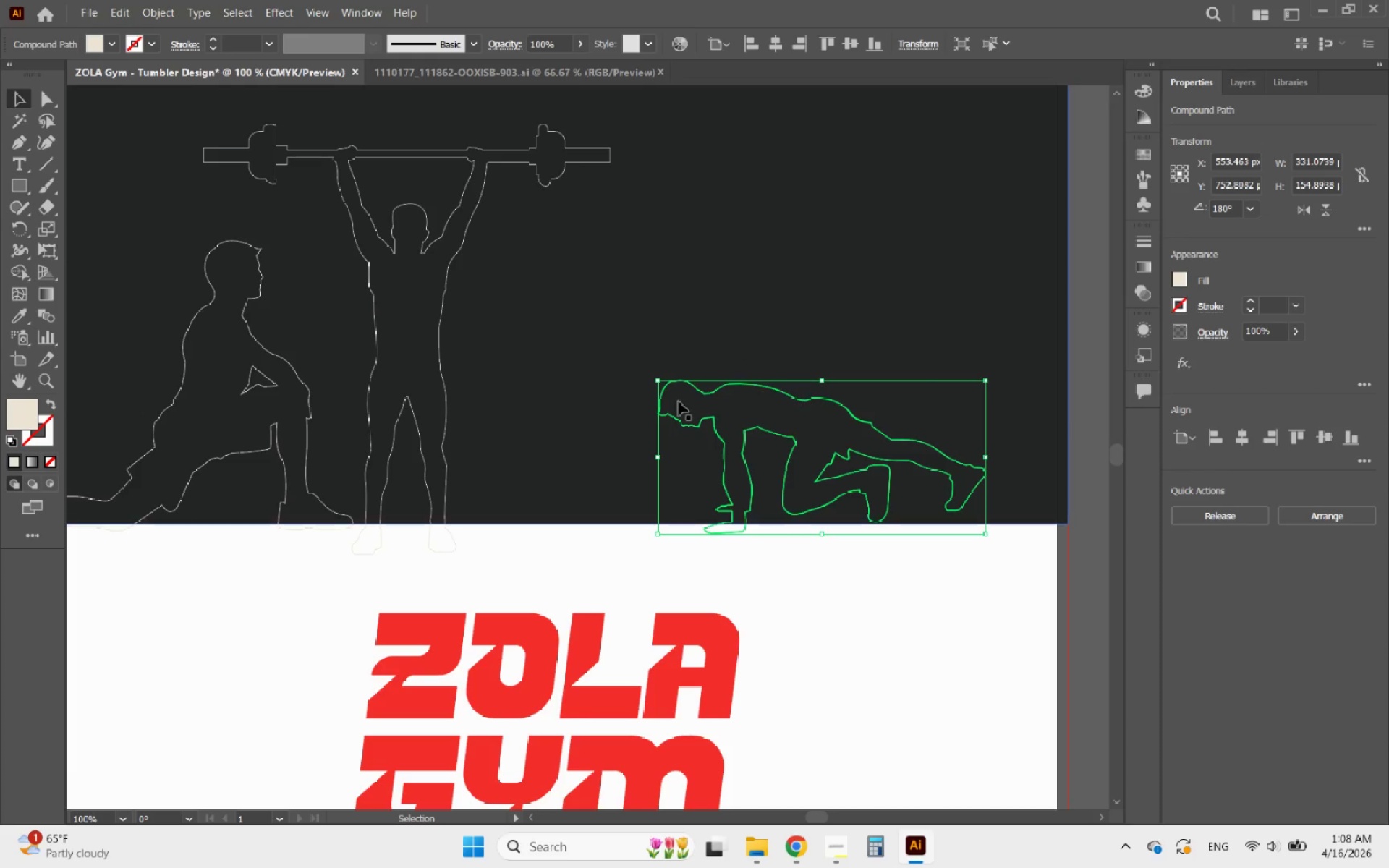 
hold_key(key=AltLeft, duration=1.11)
scroll: coordinate [581, 413], scroll_direction: down, amount: 2.0
 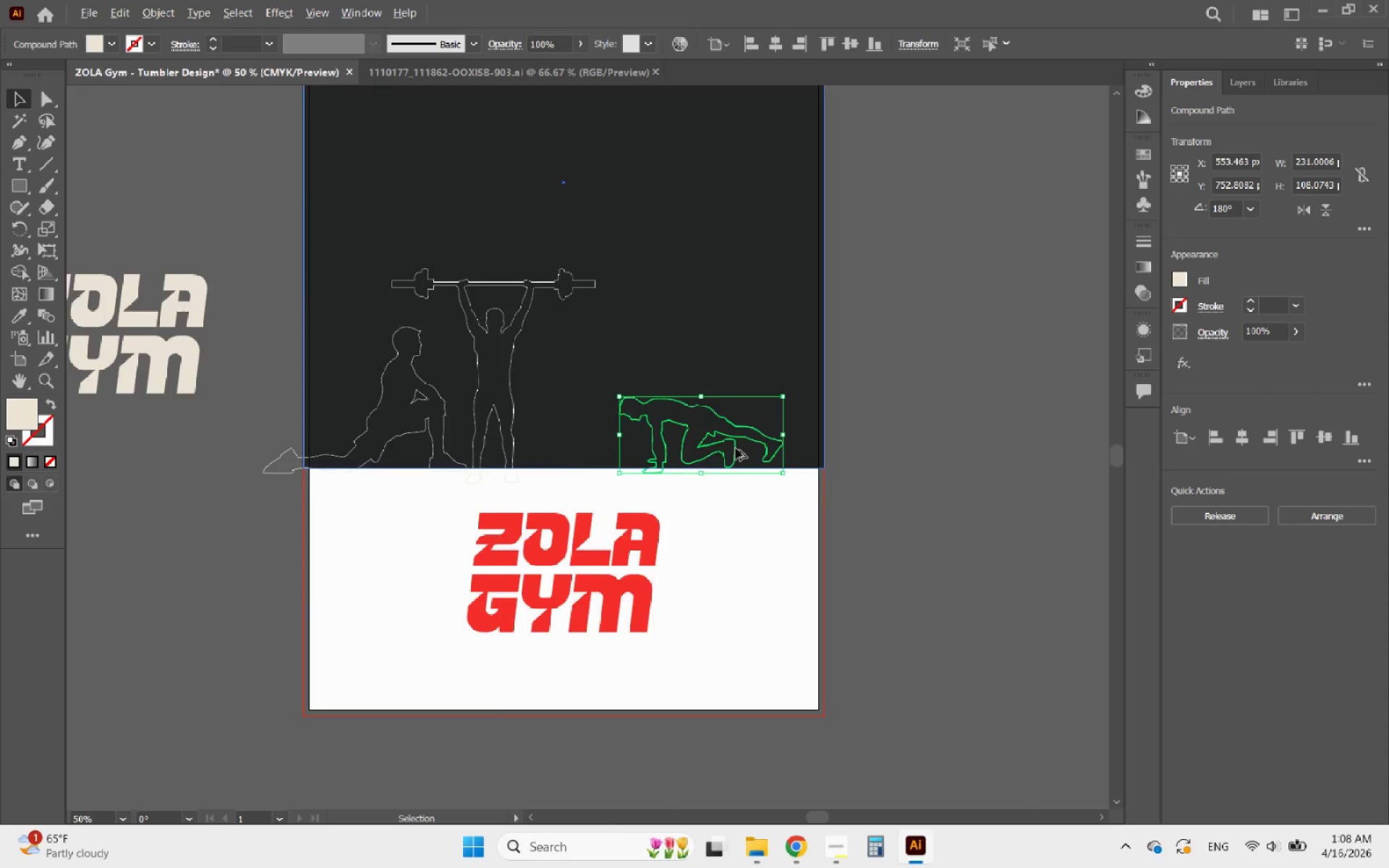 
scroll: coordinate [754, 449], scroll_direction: up, amount: 2.0
 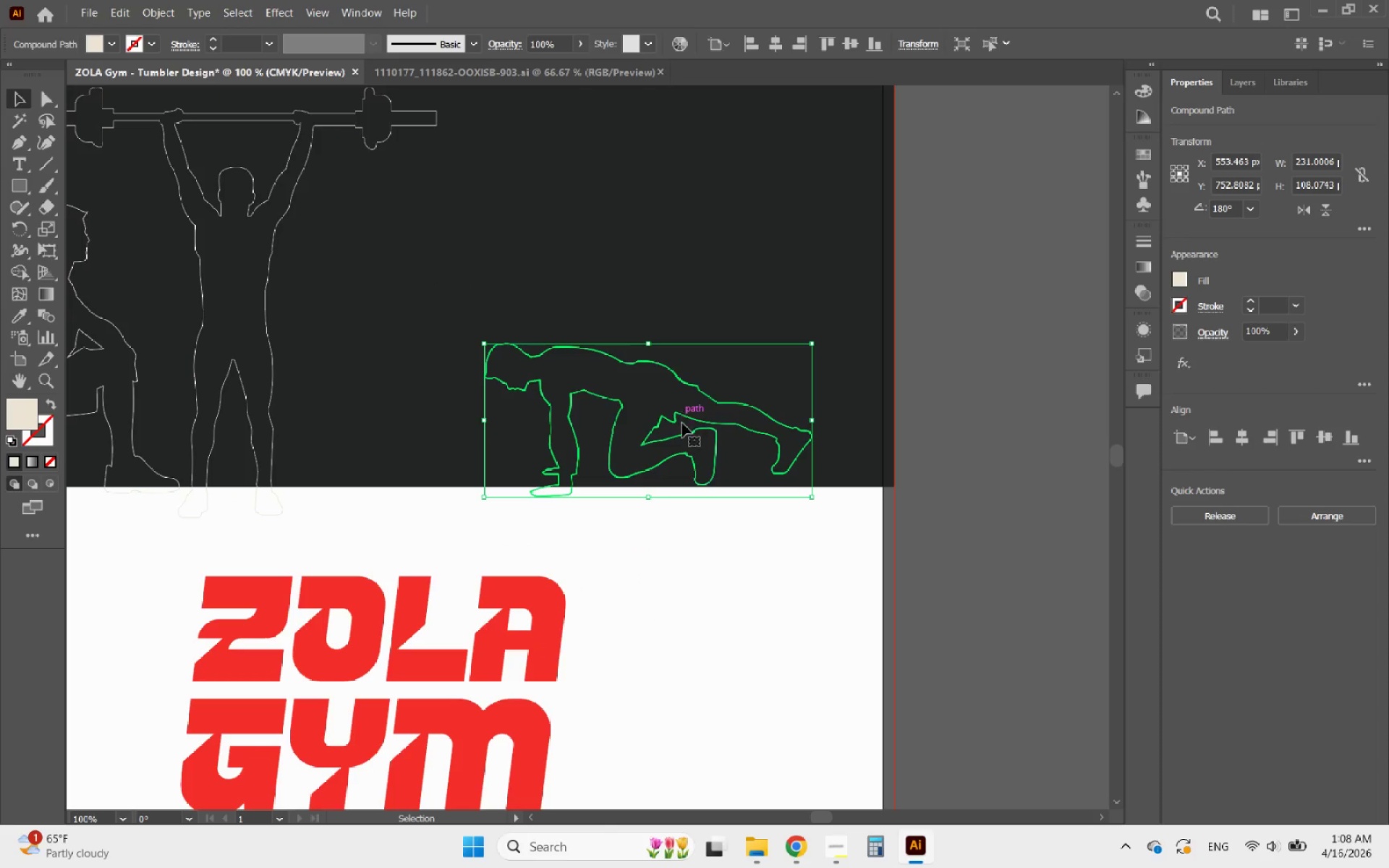 
left_click([946, 480])
 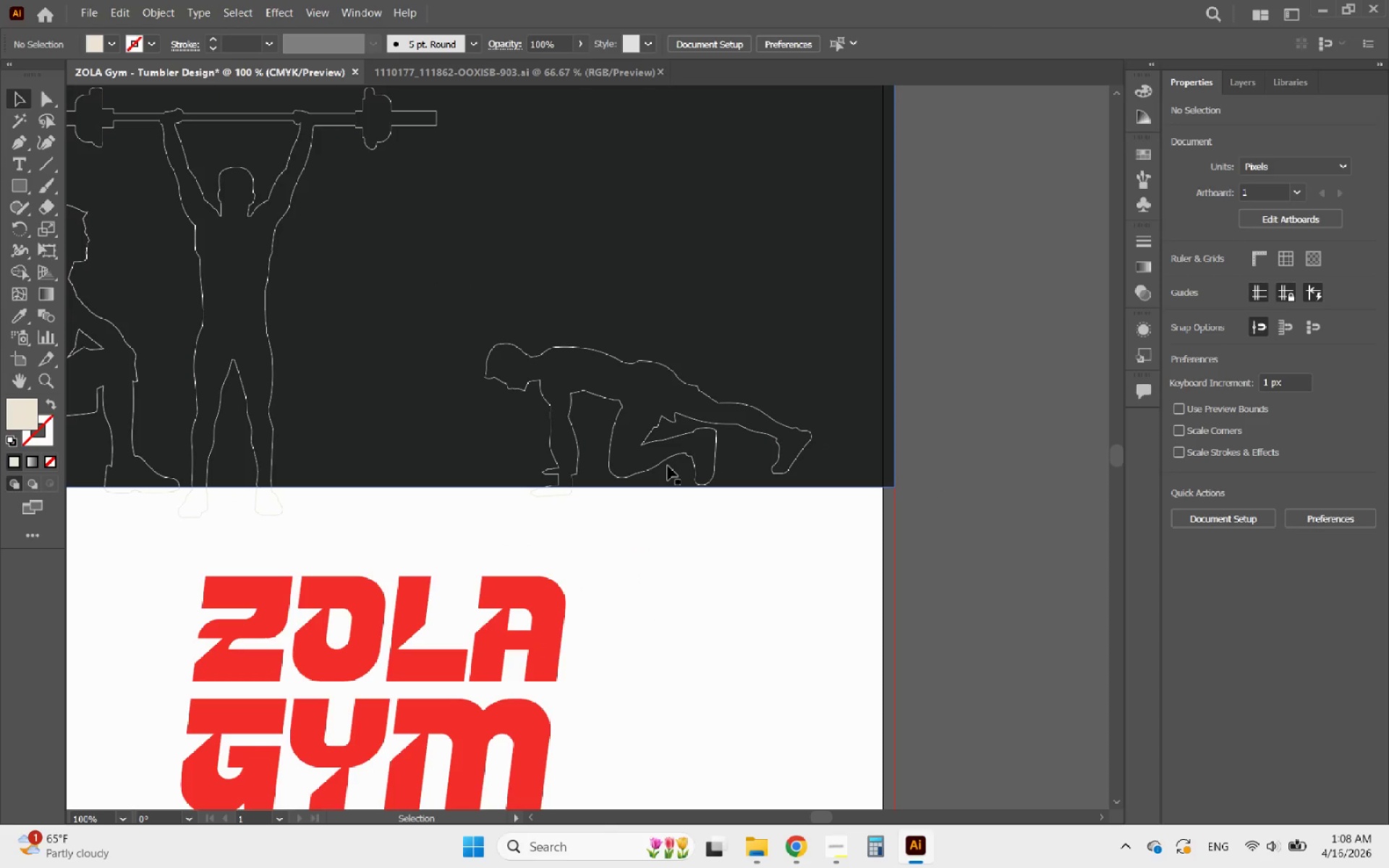 
hold_key(key=AltLeft, duration=0.38)
 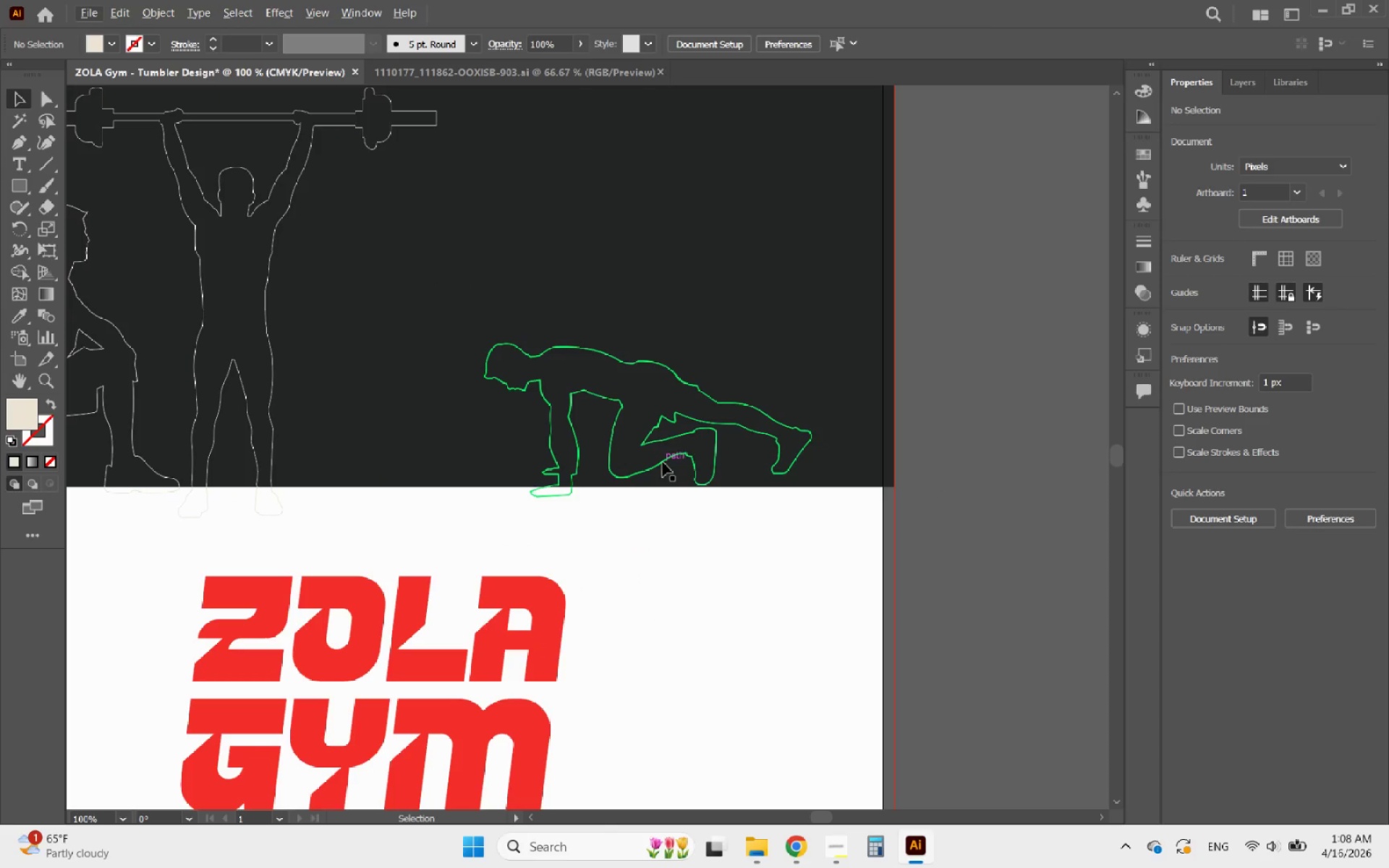 
left_click_drag(start_coordinate=[663, 462], to_coordinate=[742, 478])
 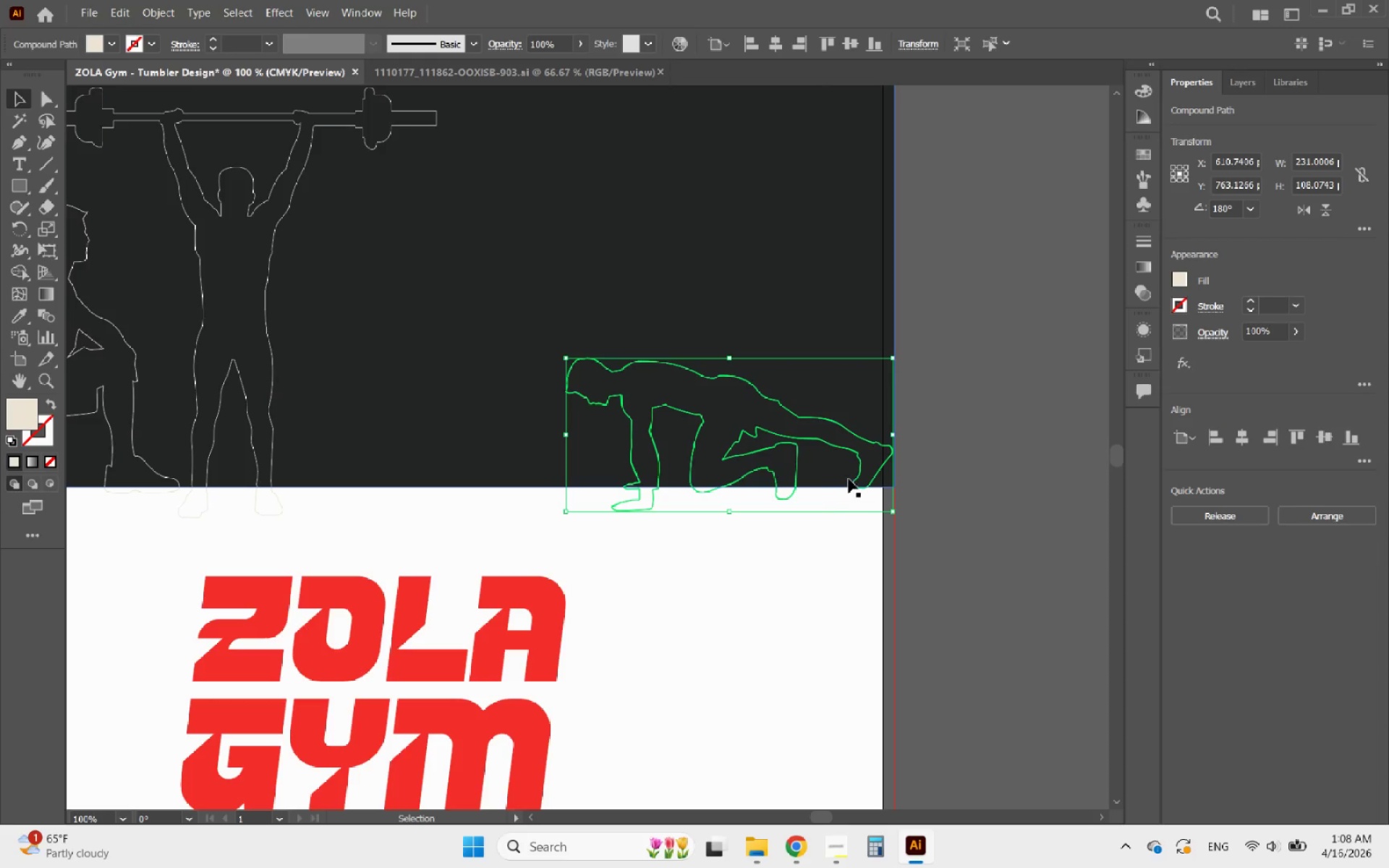 
hold_key(key=AltLeft, duration=0.48)
scroll: coordinate [851, 475], scroll_direction: down, amount: 3.0
 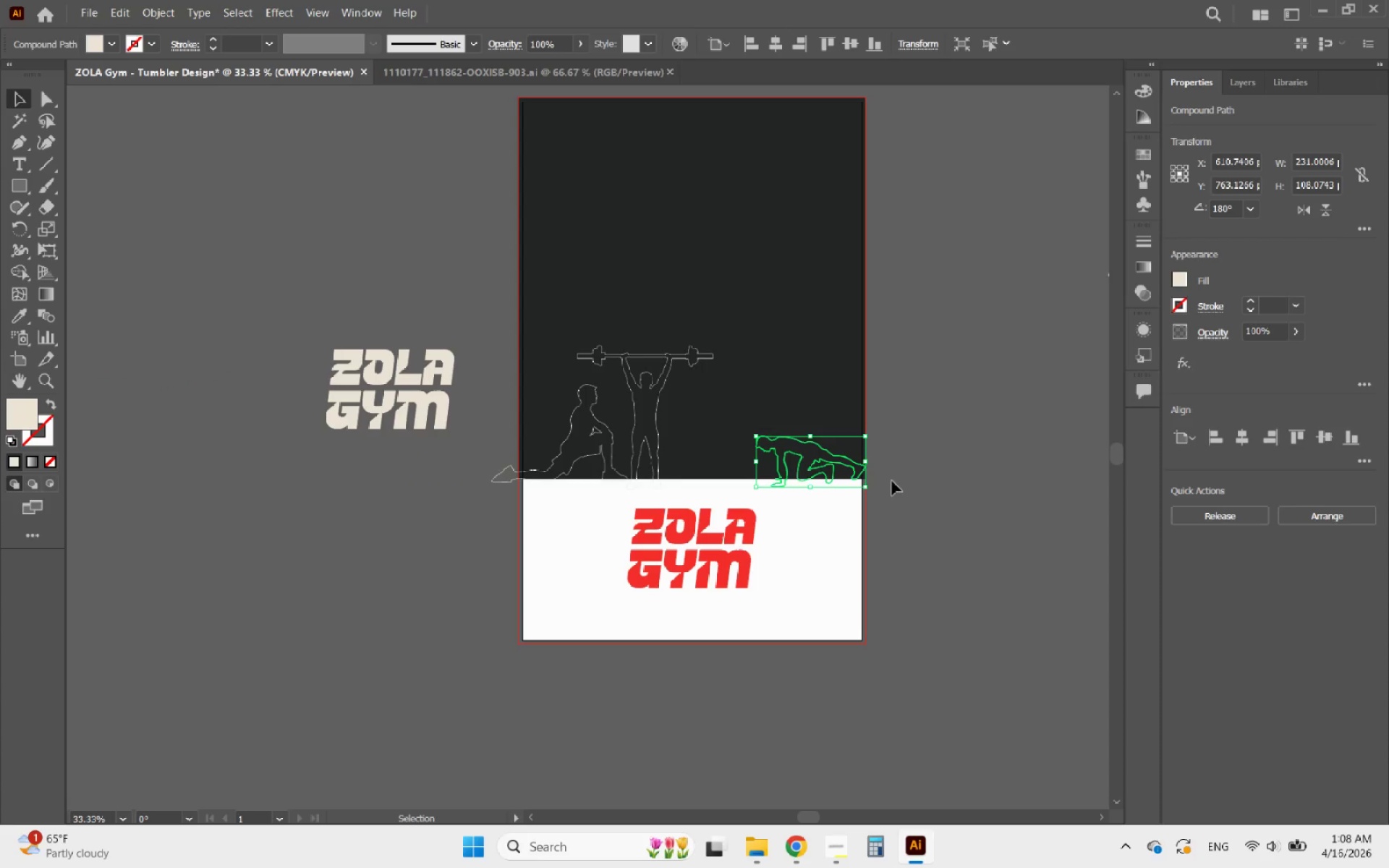 
left_click([909, 492])
 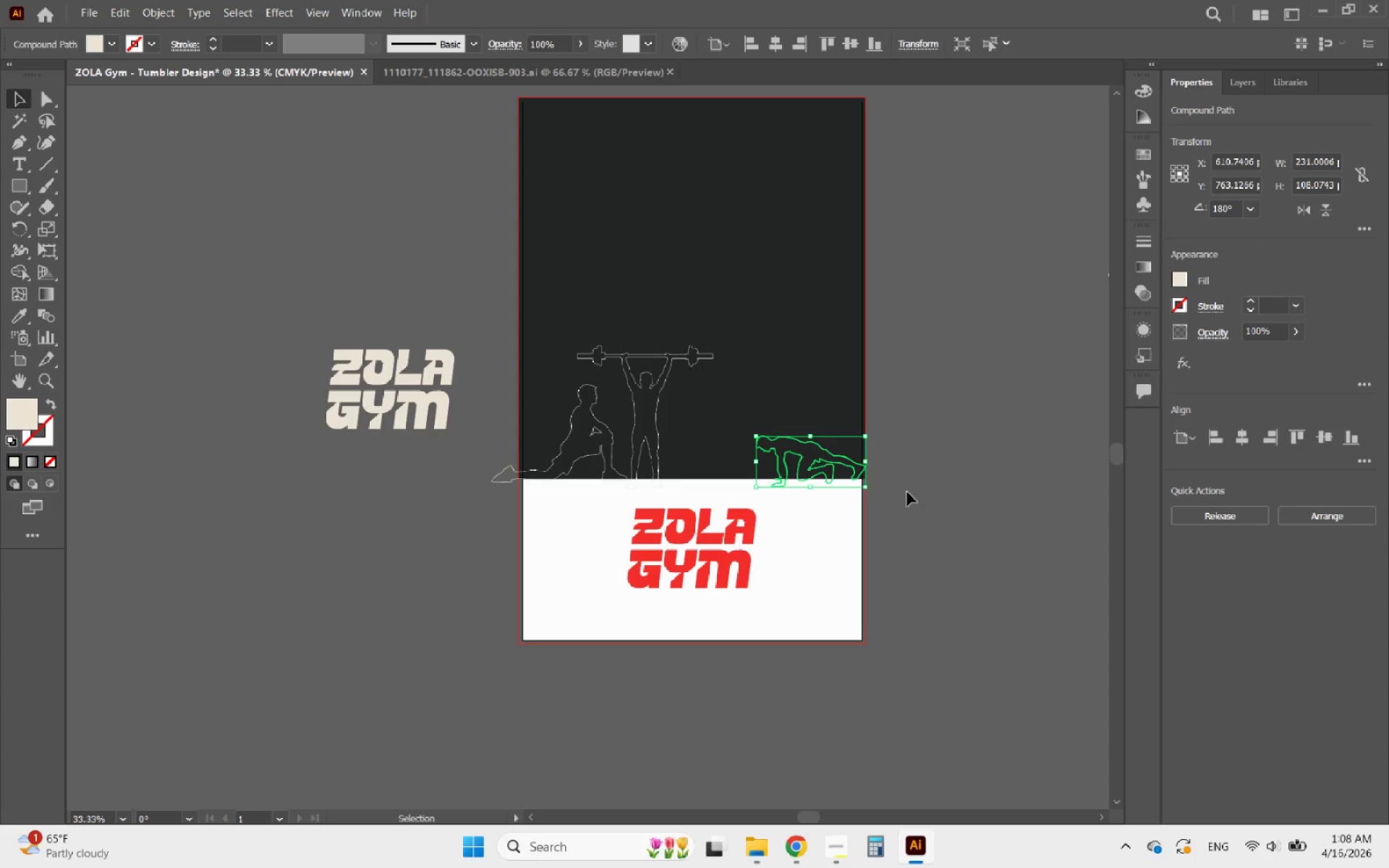 
hold_key(key=AltLeft, duration=0.78)
scroll: coordinate [604, 466], scroll_direction: down, amount: 2.0
 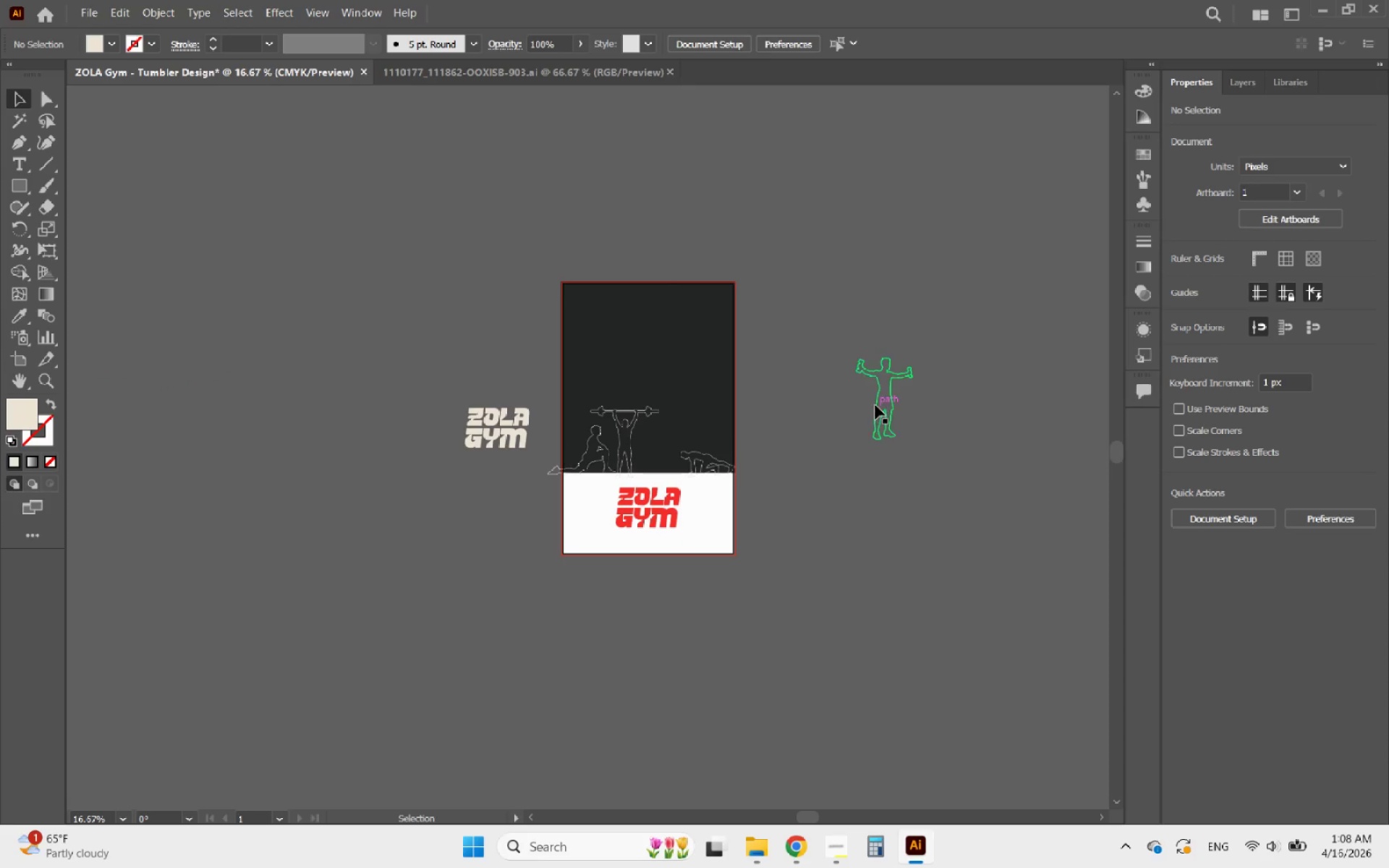 
left_click_drag(start_coordinate=[874, 407], to_coordinate=[660, 473])
 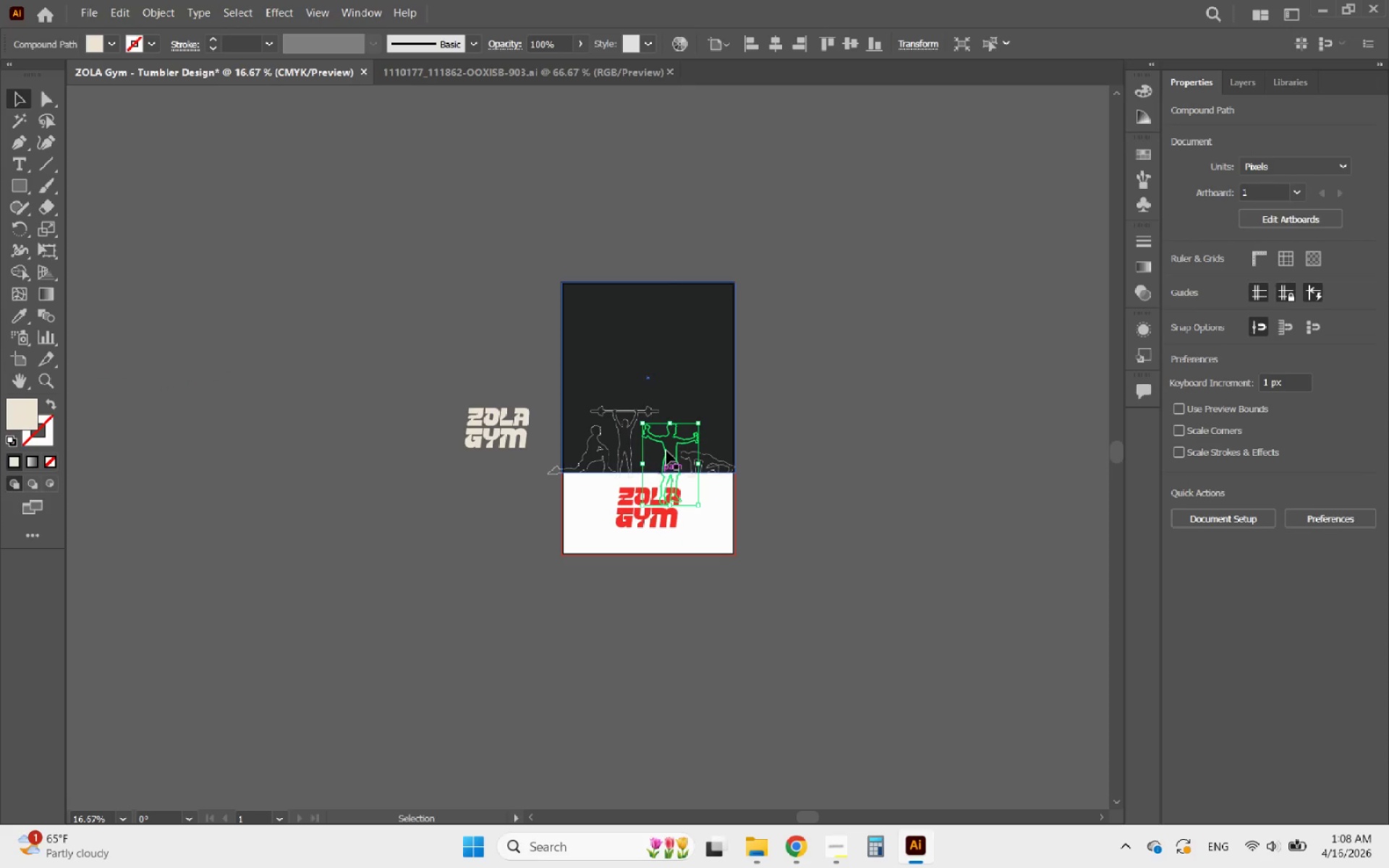 
hold_key(key=AltLeft, duration=0.47)
scroll: coordinate [666, 448], scroll_direction: up, amount: 4.0
 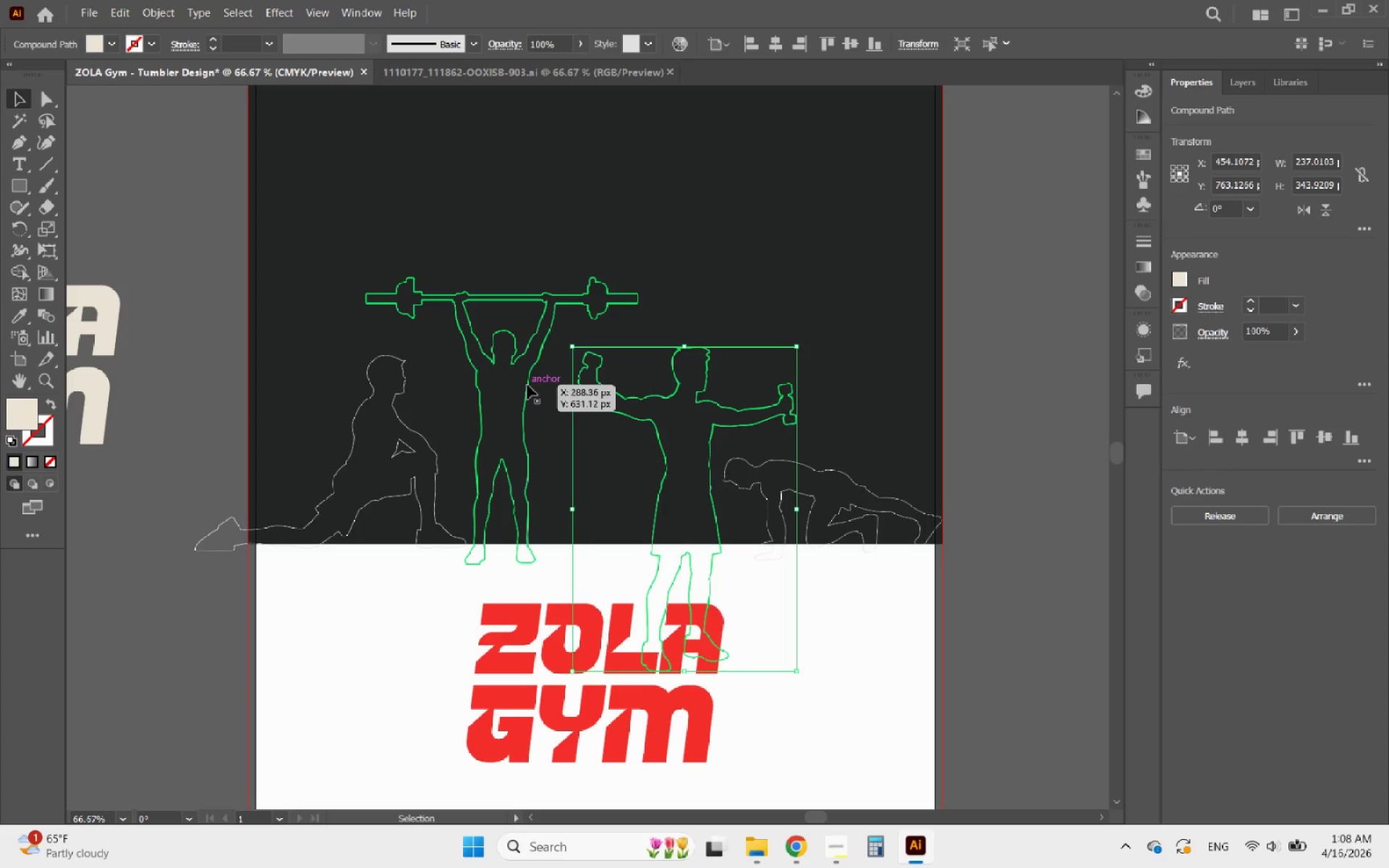 
left_click_drag(start_coordinate=[527, 385], to_coordinate=[538, 385])
 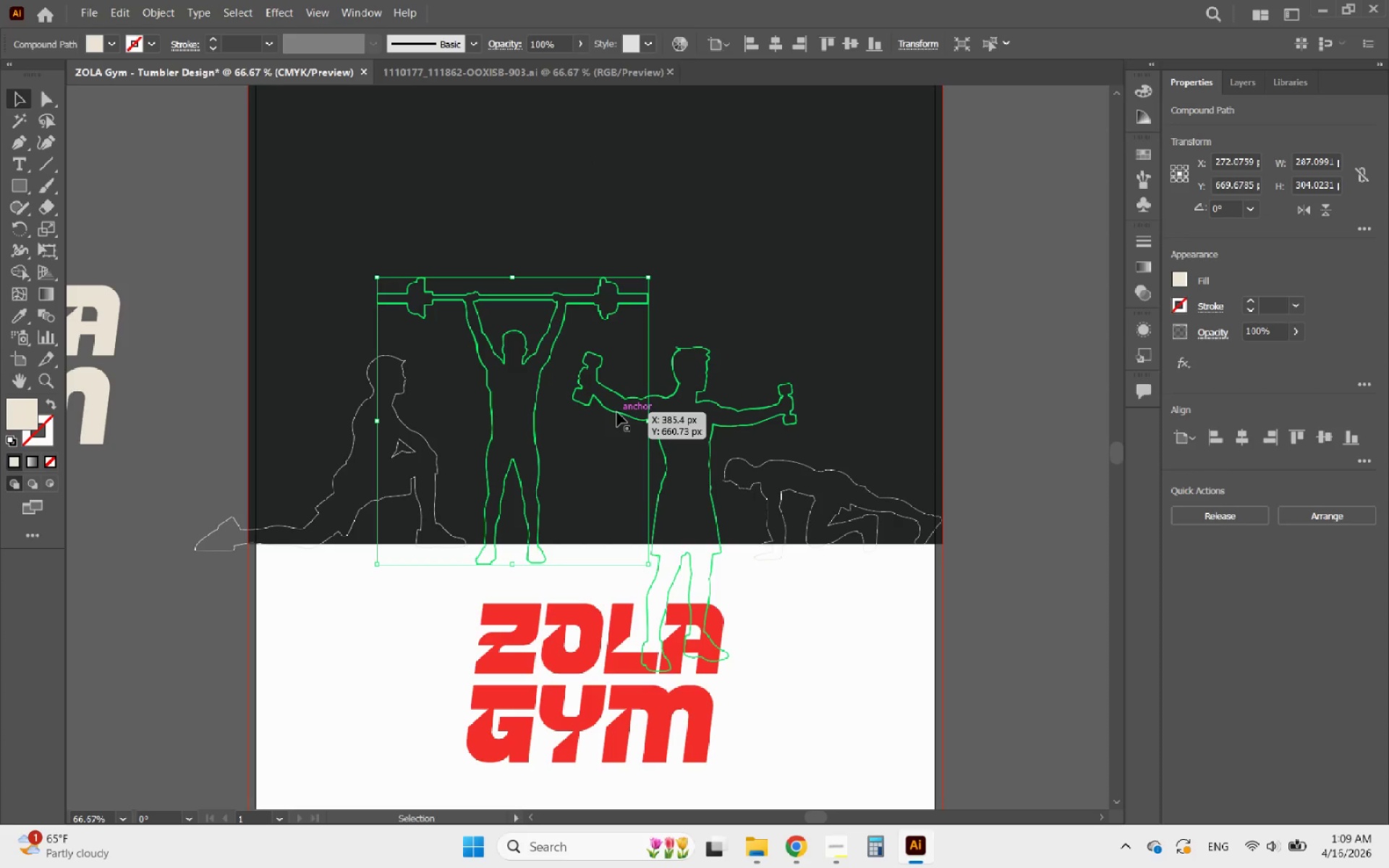 
left_click_drag(start_coordinate=[617, 412], to_coordinate=[613, 414])
 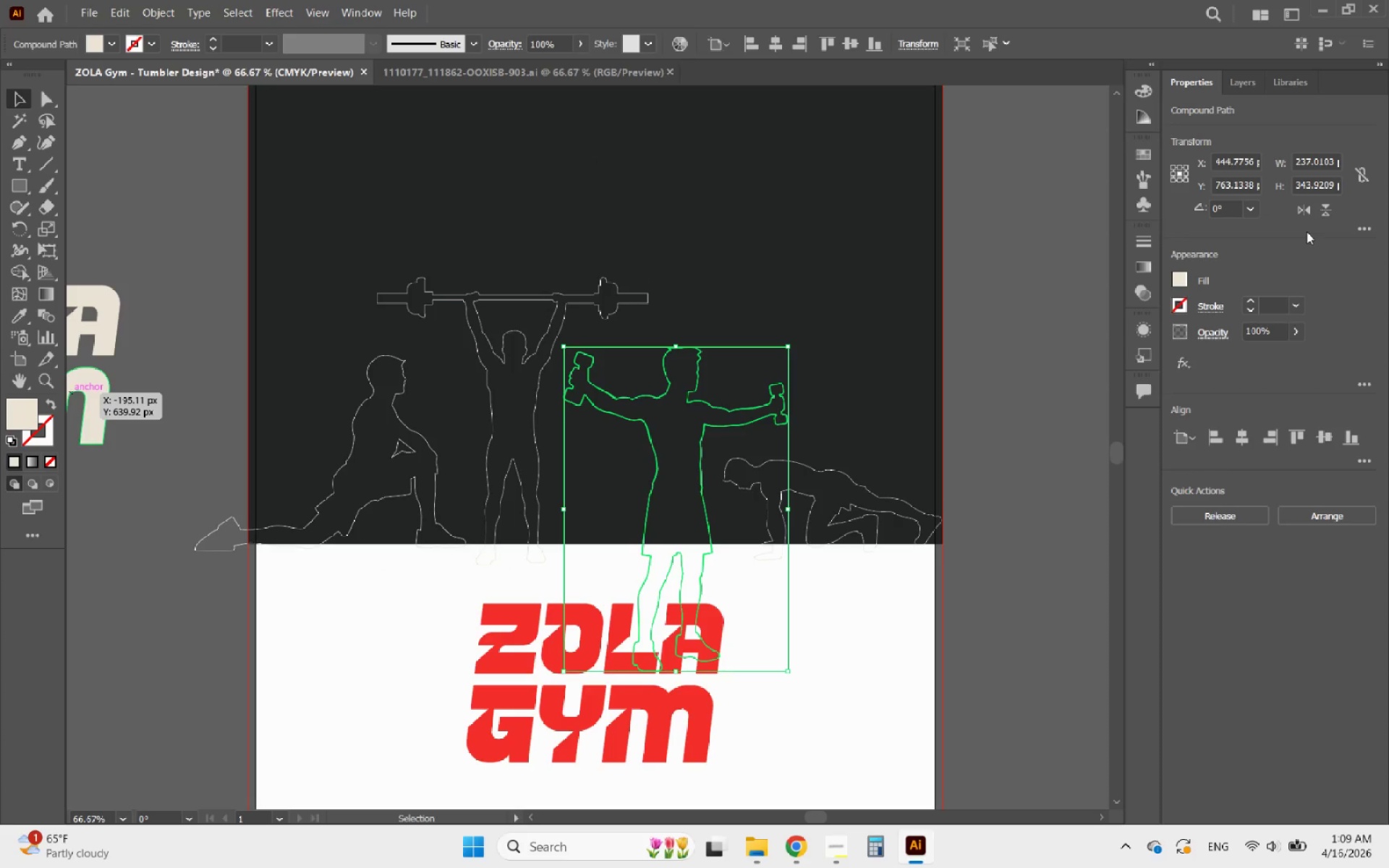 
left_click([1307, 215])
 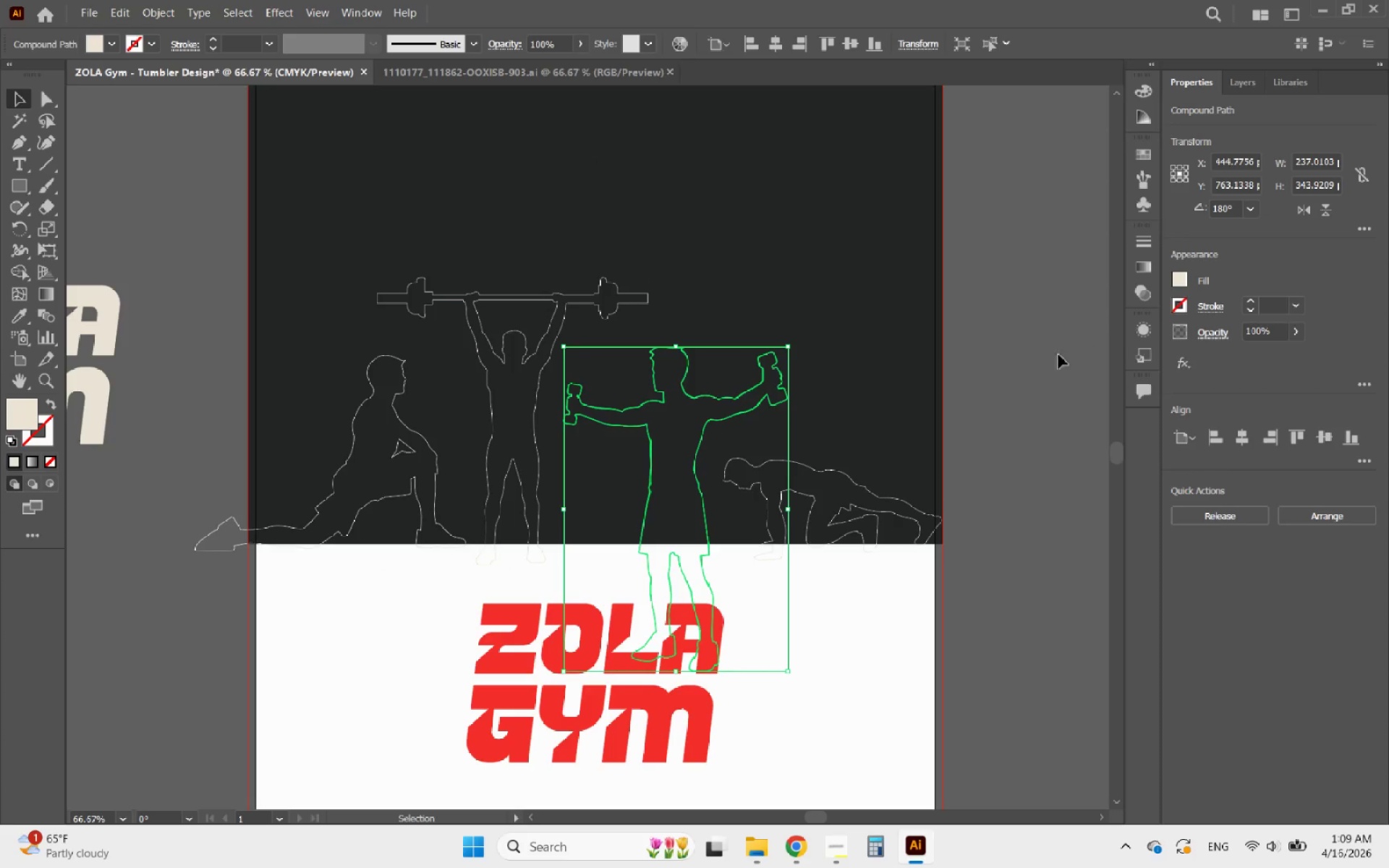 
left_click([1010, 395])
 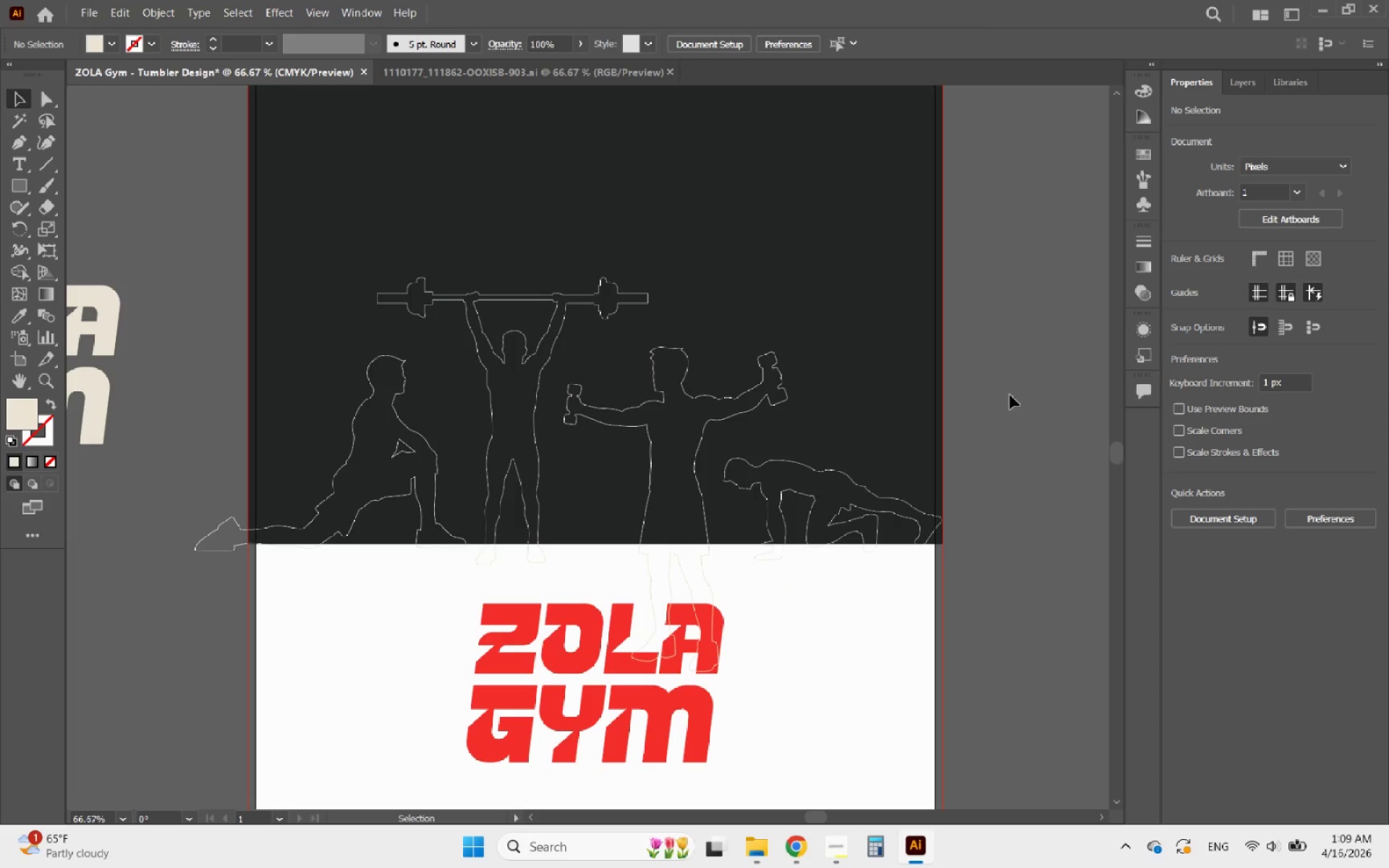 
hold_key(key=AltLeft, duration=1.64)
scroll: coordinate [436, 392], scroll_direction: up, amount: 2.0
 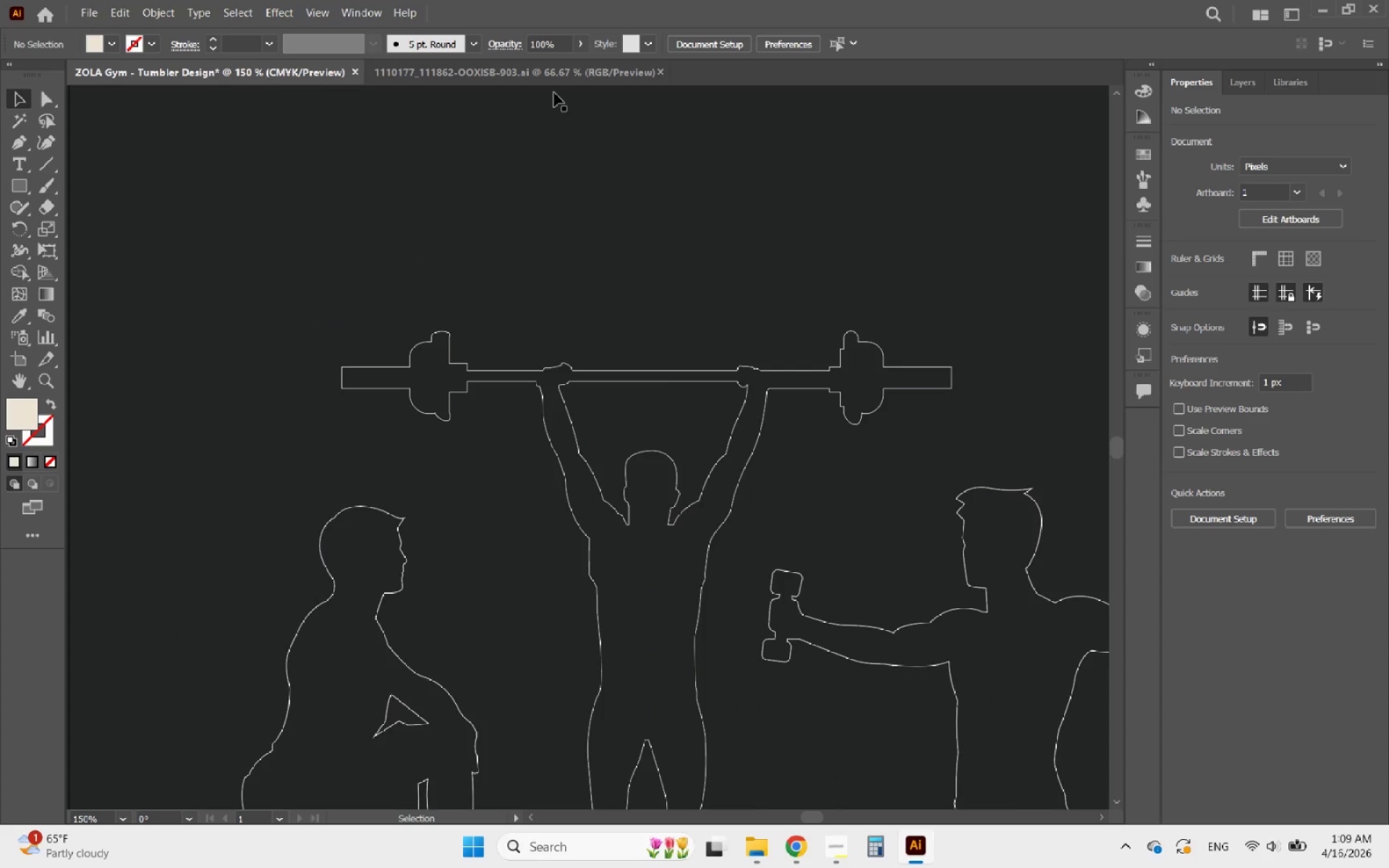 
left_click([524, 77])
 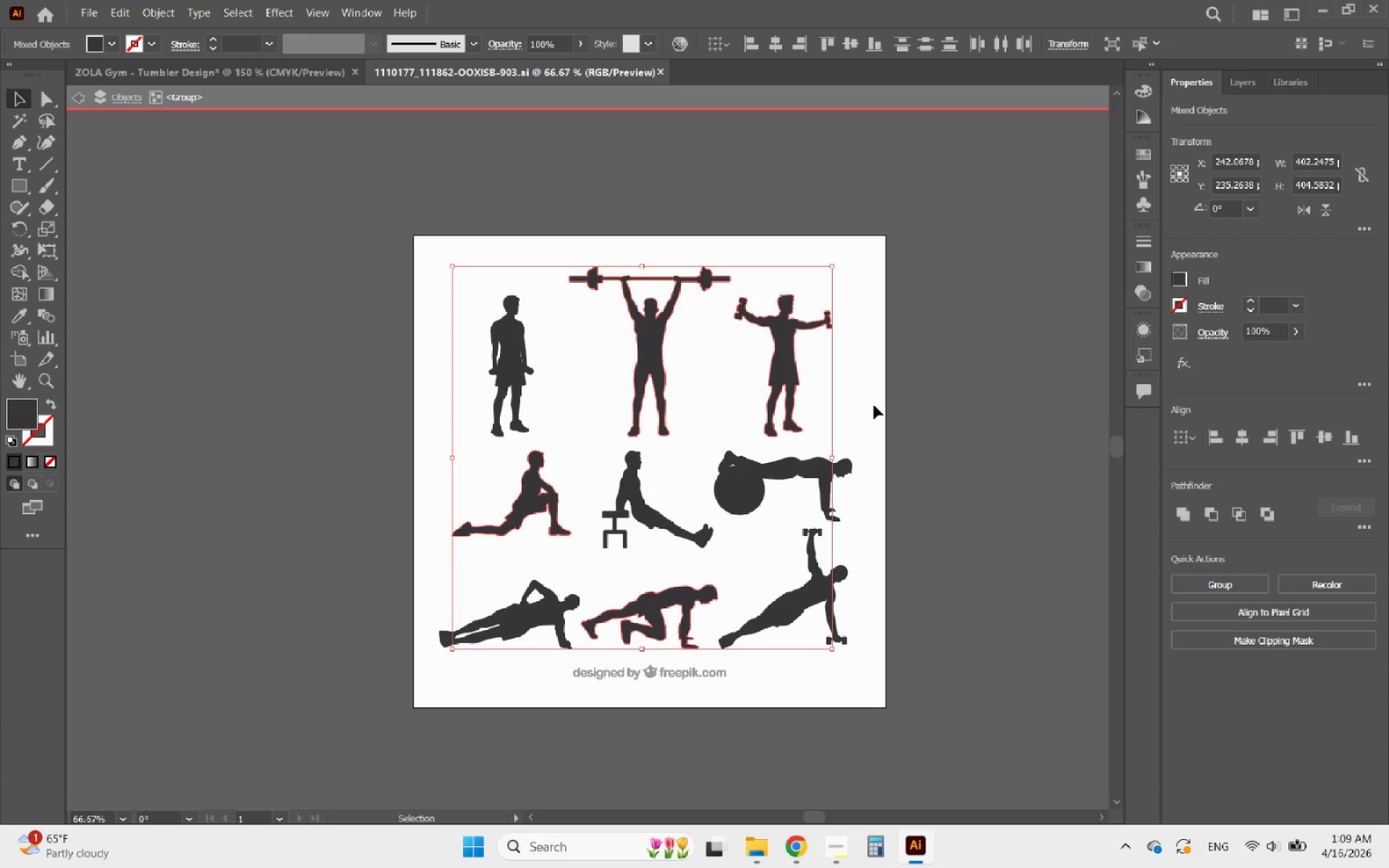 
left_click([916, 463])
 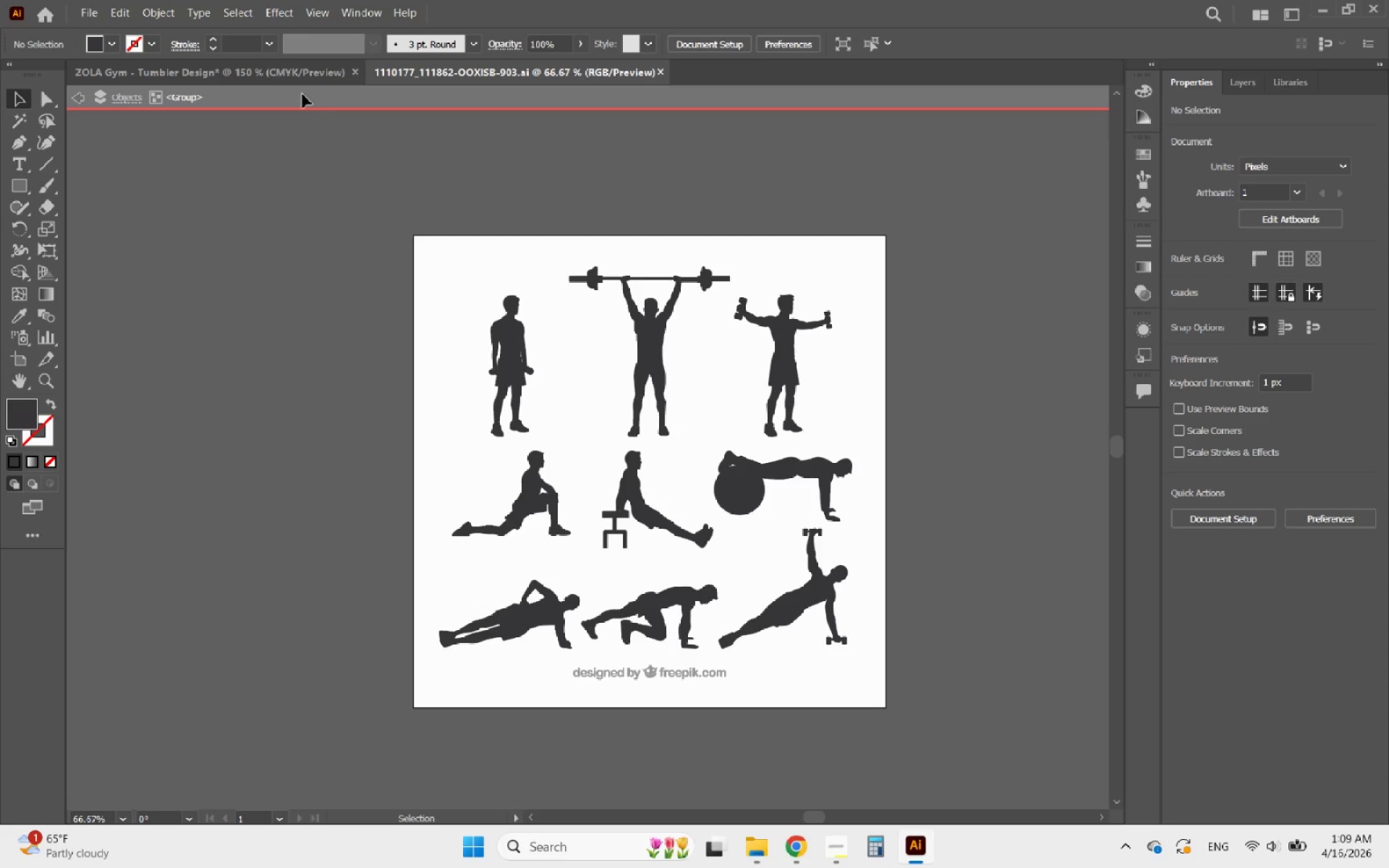 
left_click([293, 77])
 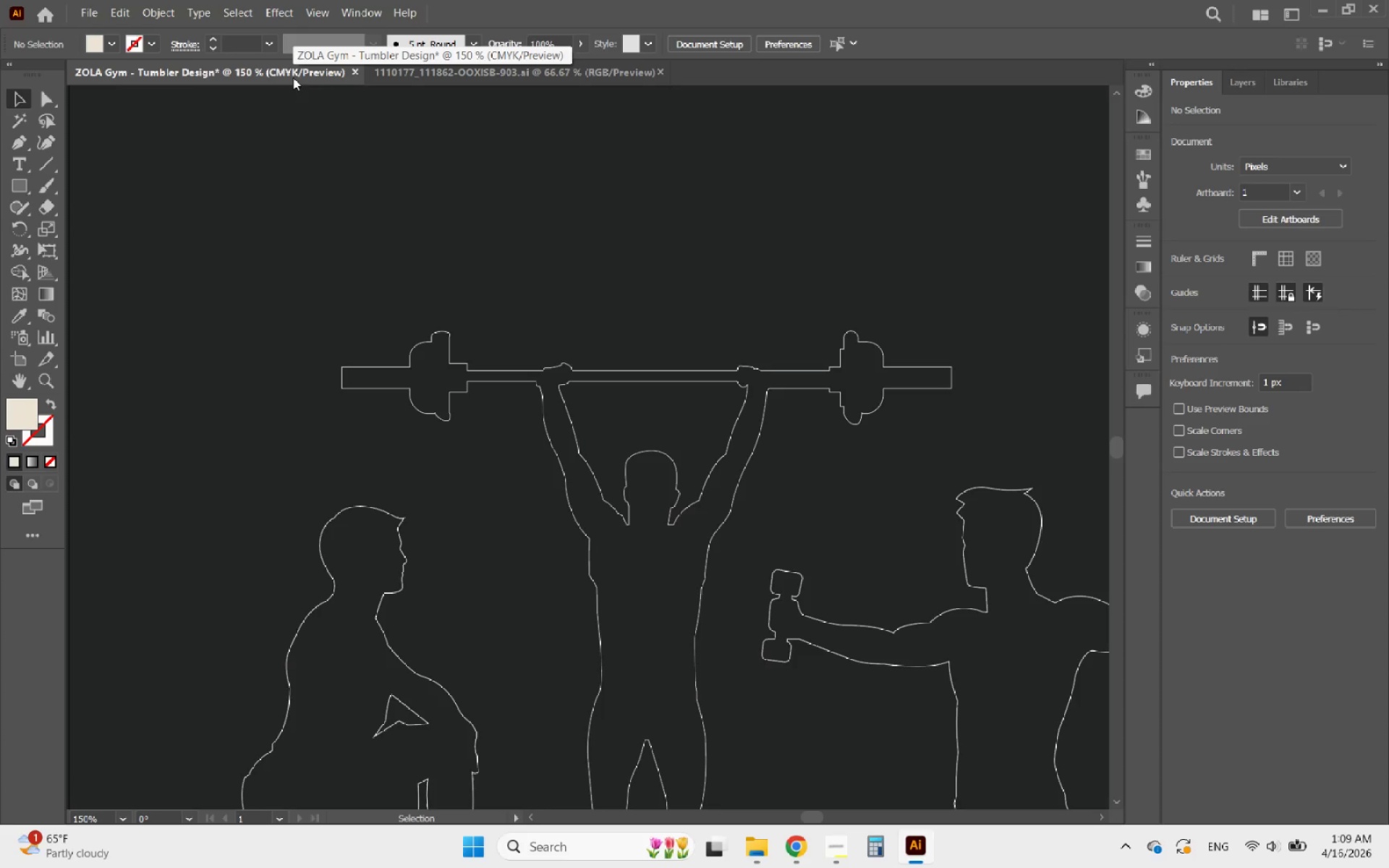 
left_click([477, 77])
 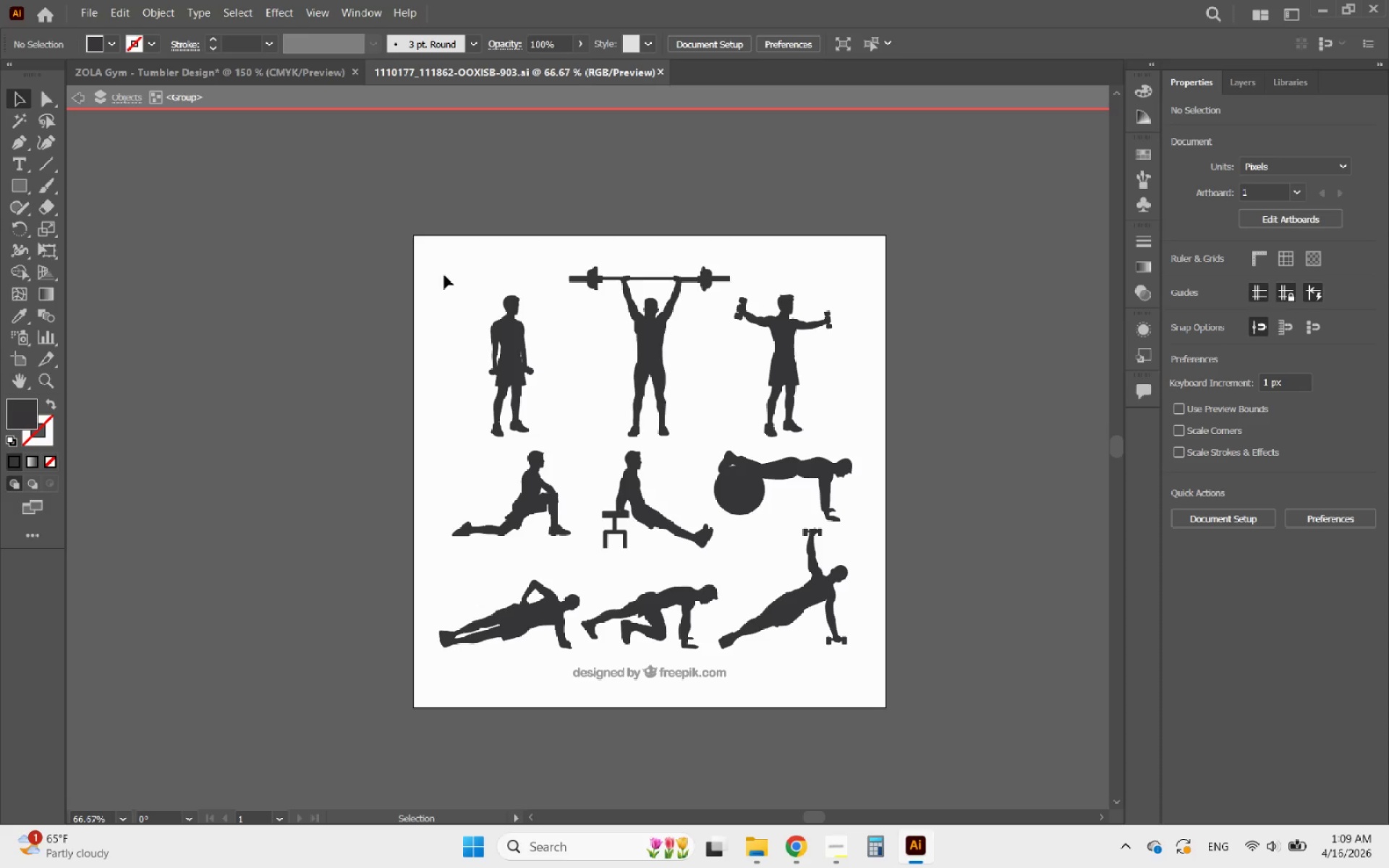 
left_click([502, 336])
 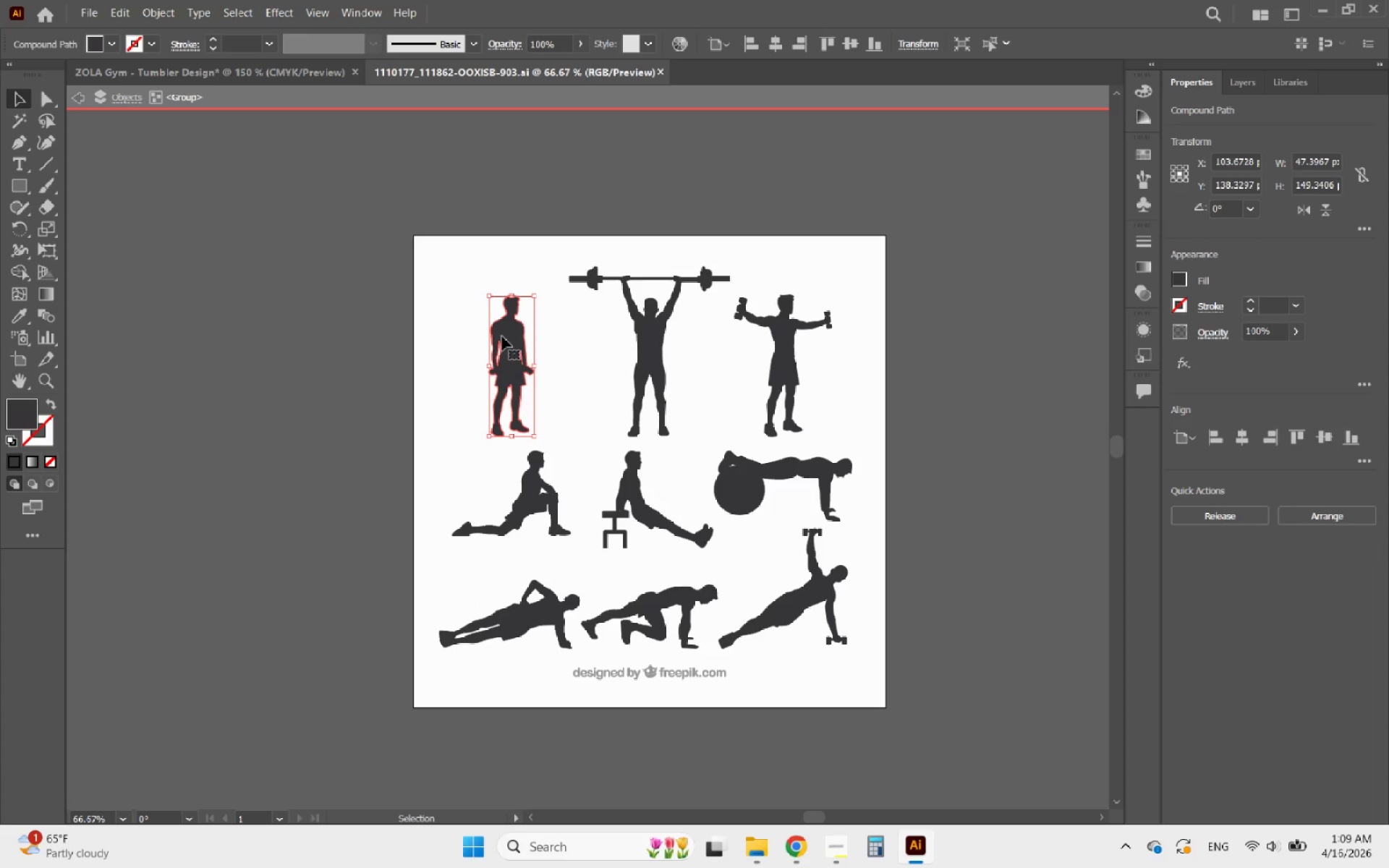 
key(Control+C)
 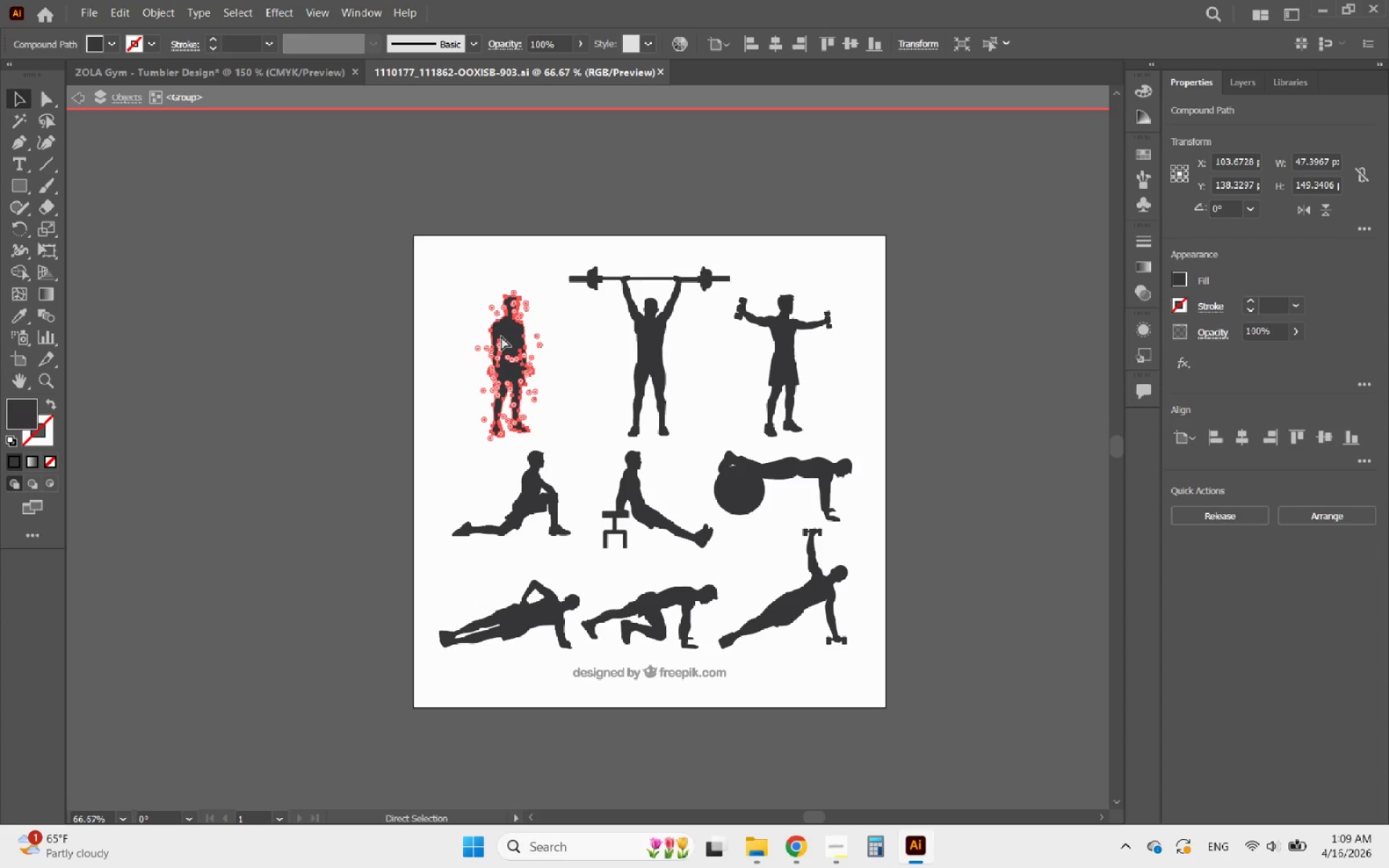 
key(Control+C)
 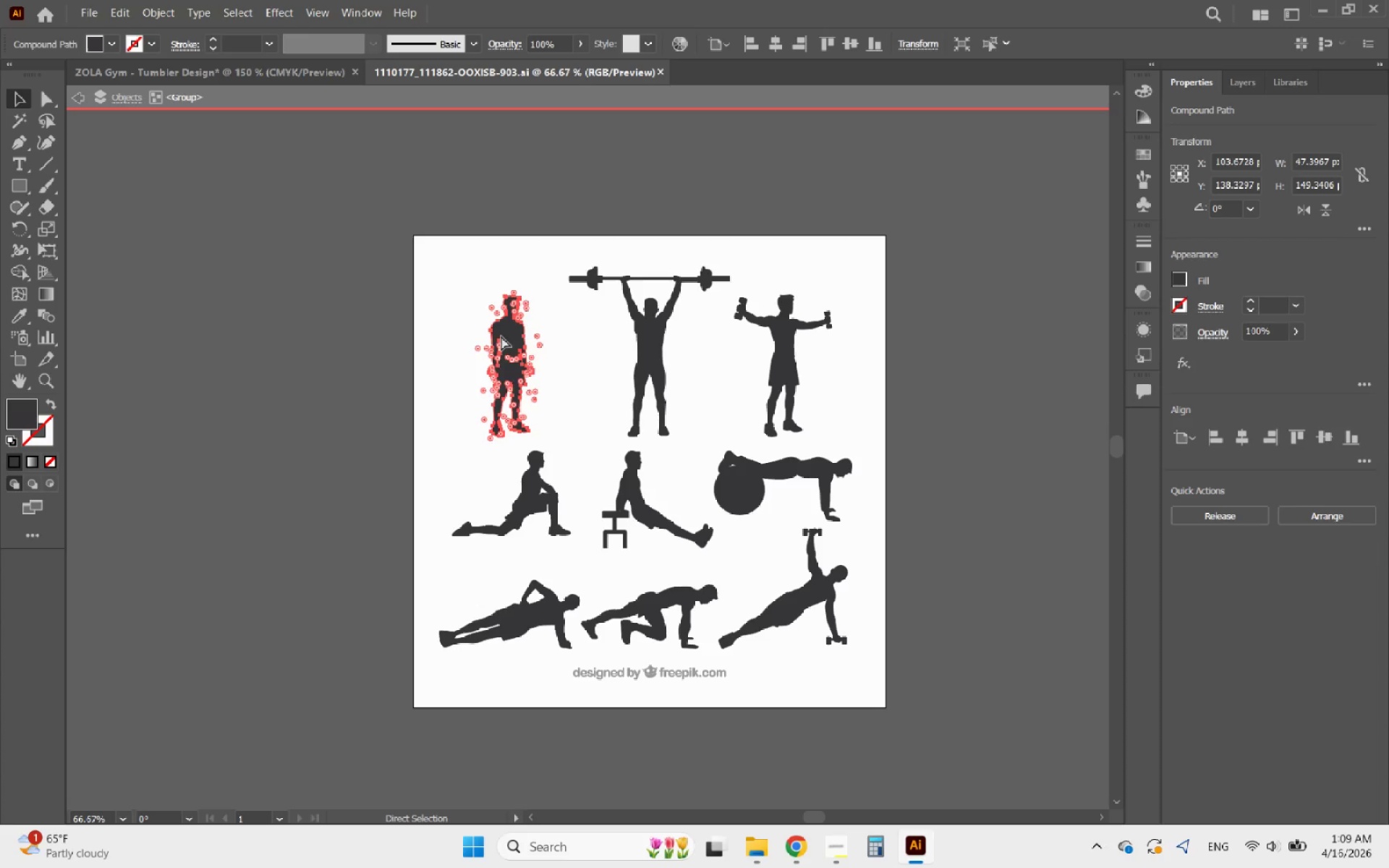 
key(Control+C)
 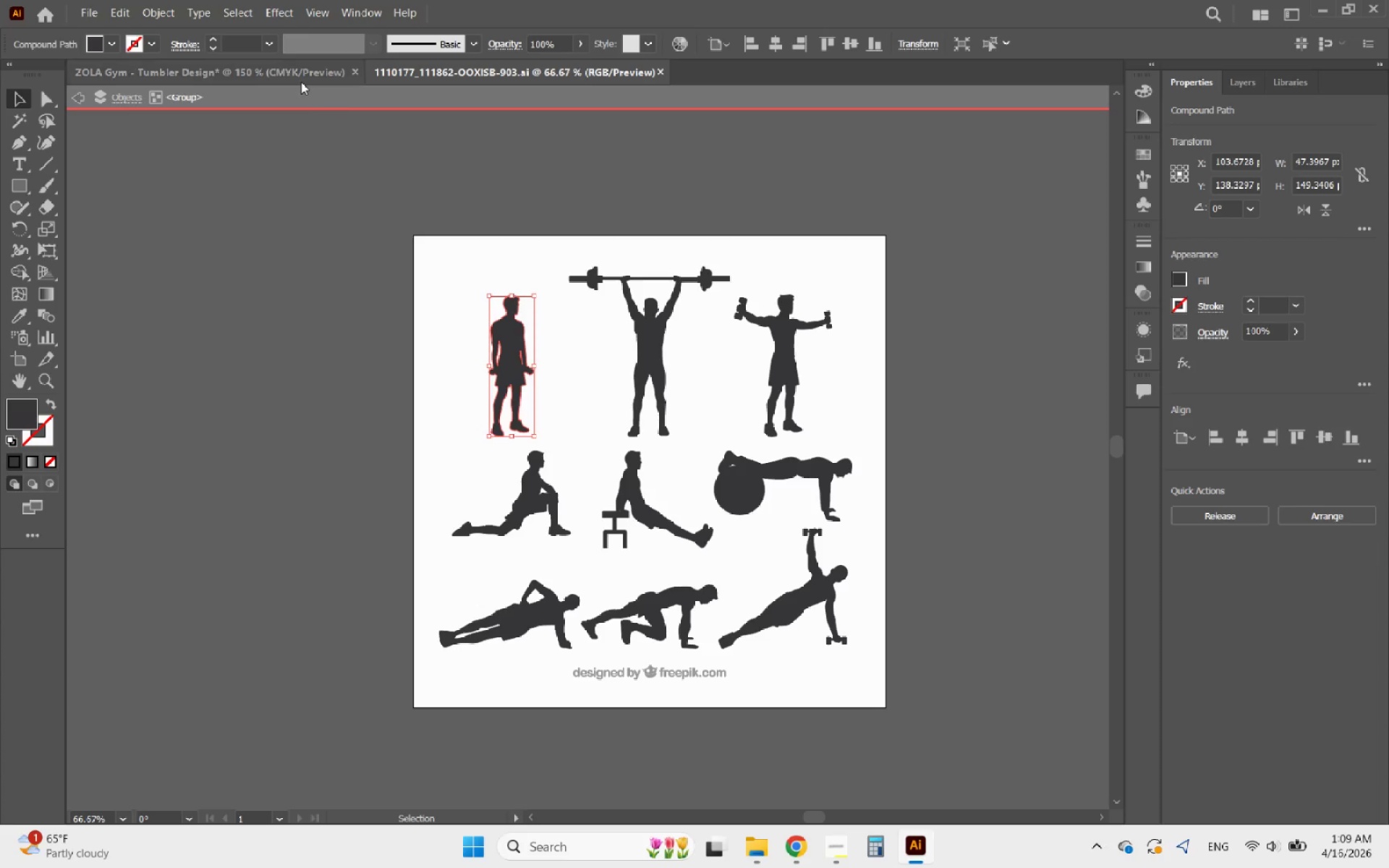 
left_click([298, 81])
 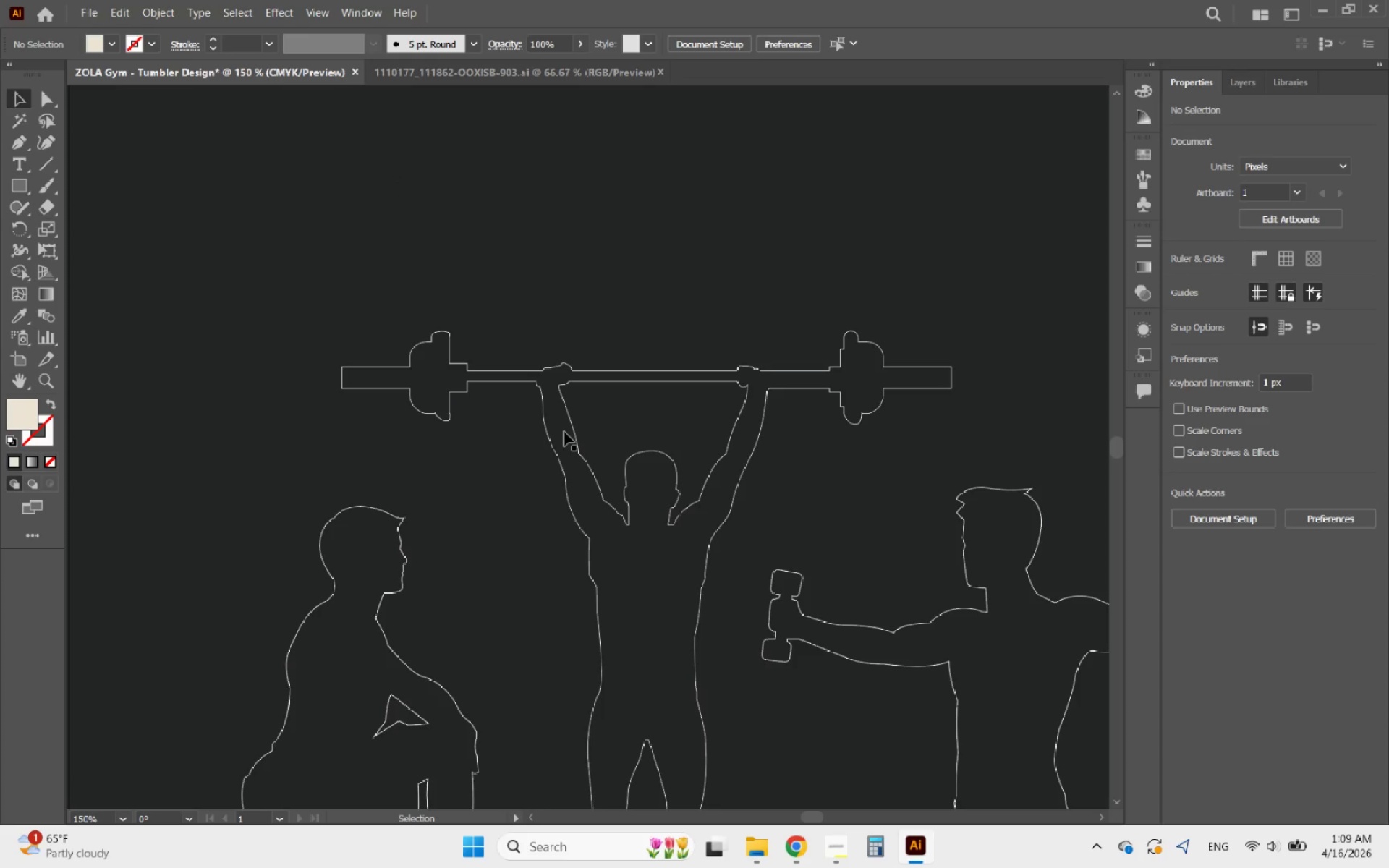 
hold_key(key=AltLeft, duration=0.89)
scroll: coordinate [579, 414], scroll_direction: down, amount: 2.0
 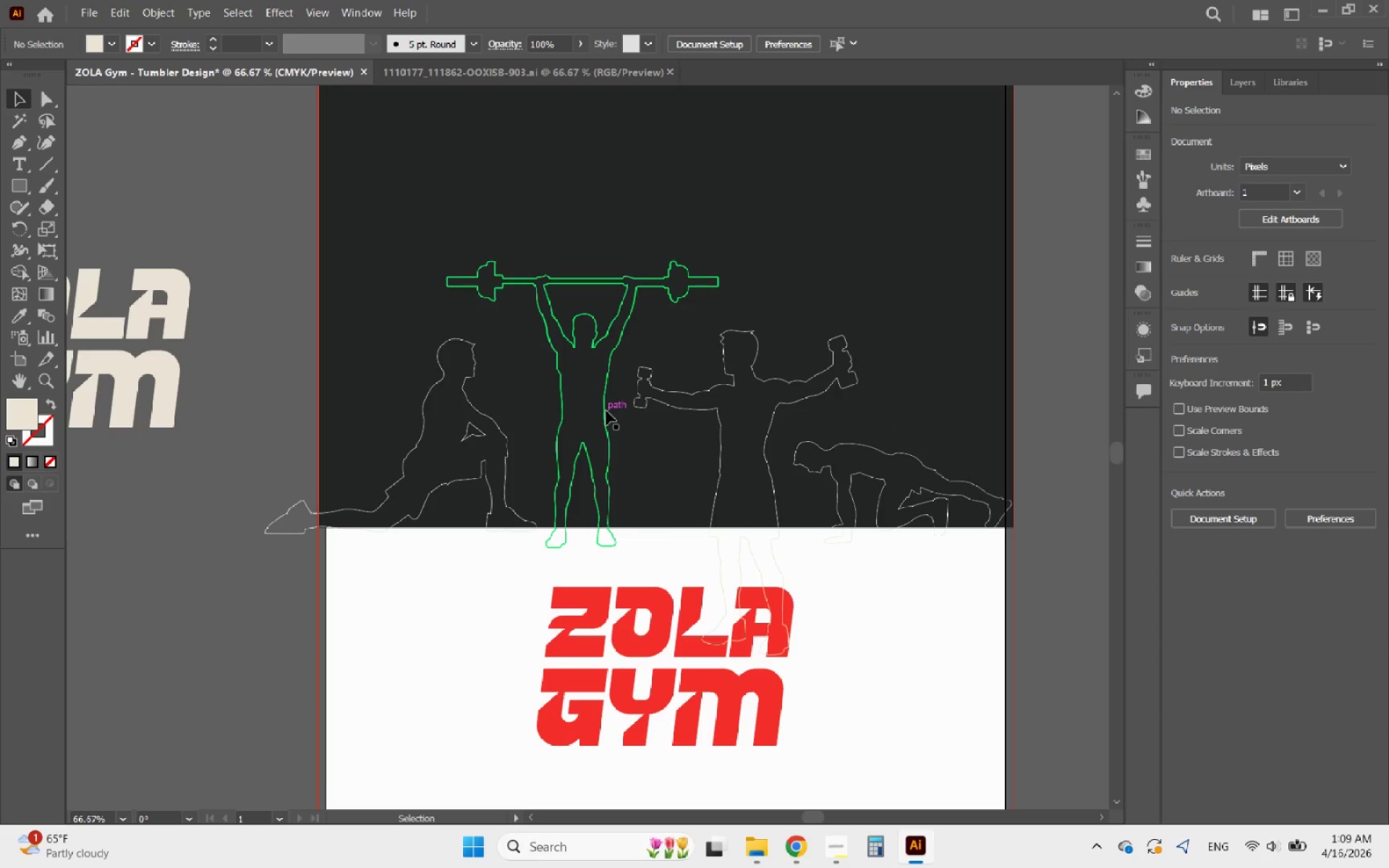 
left_click([606, 411])
 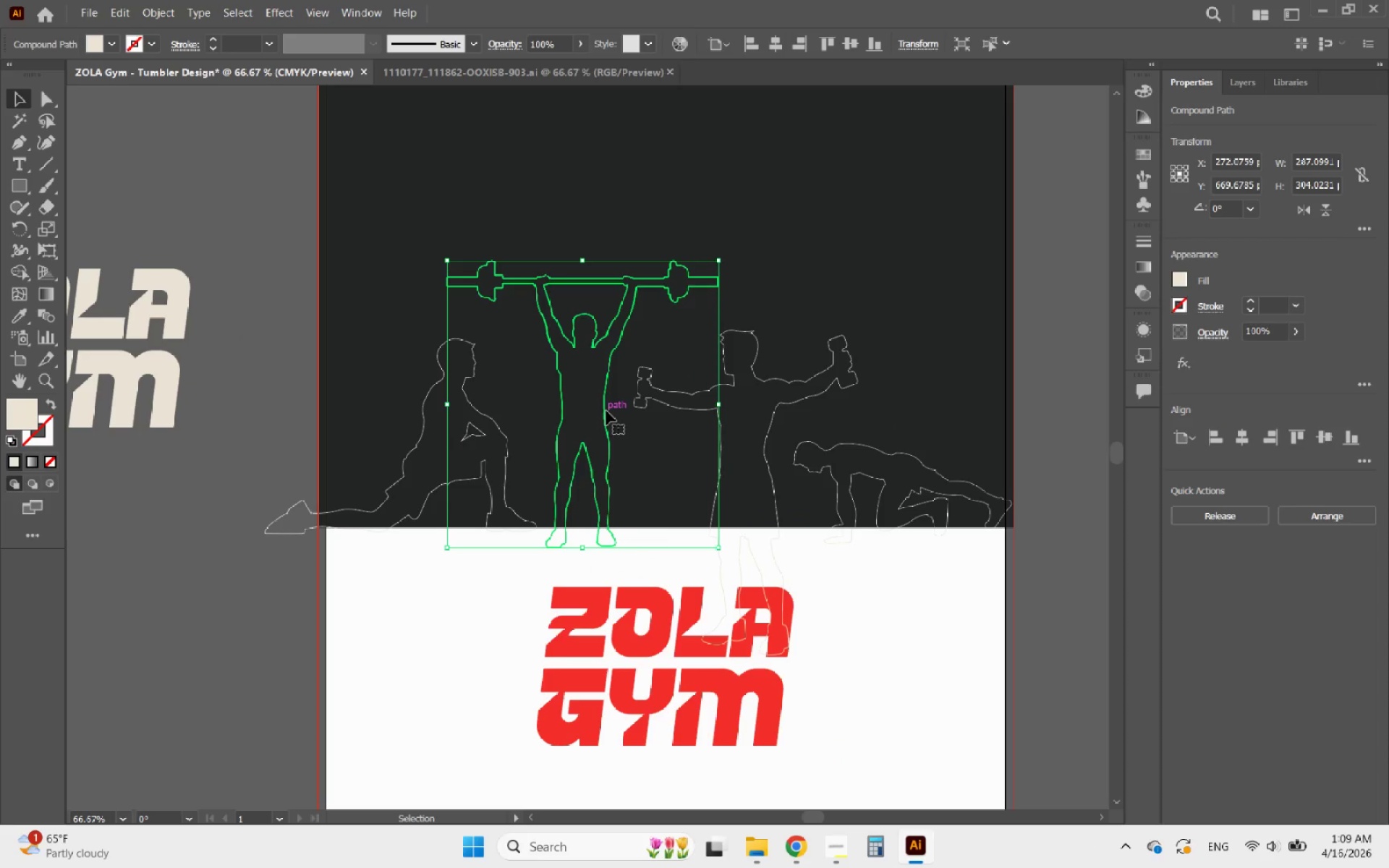 
key(Delete)
 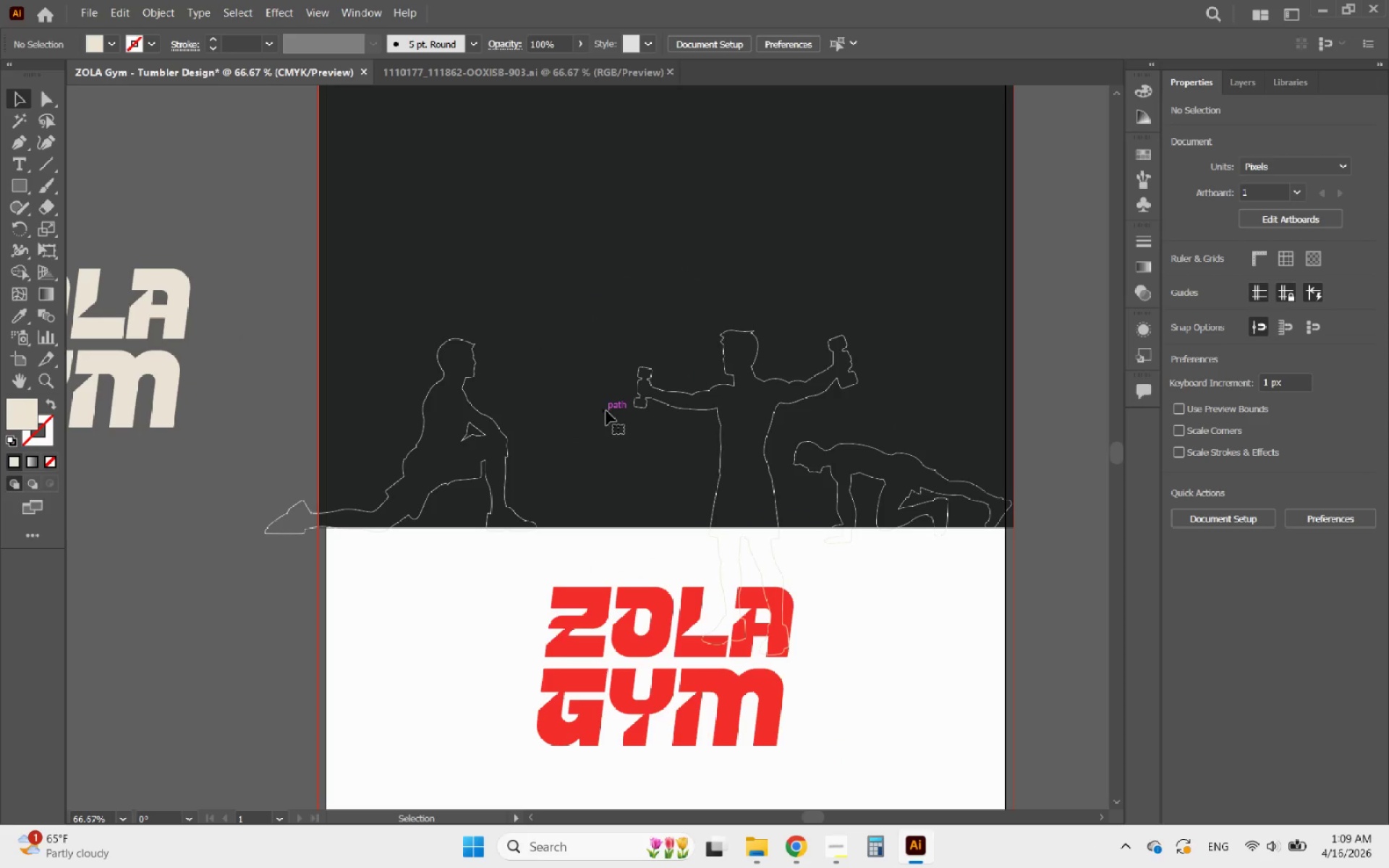 
key(Control+V)
 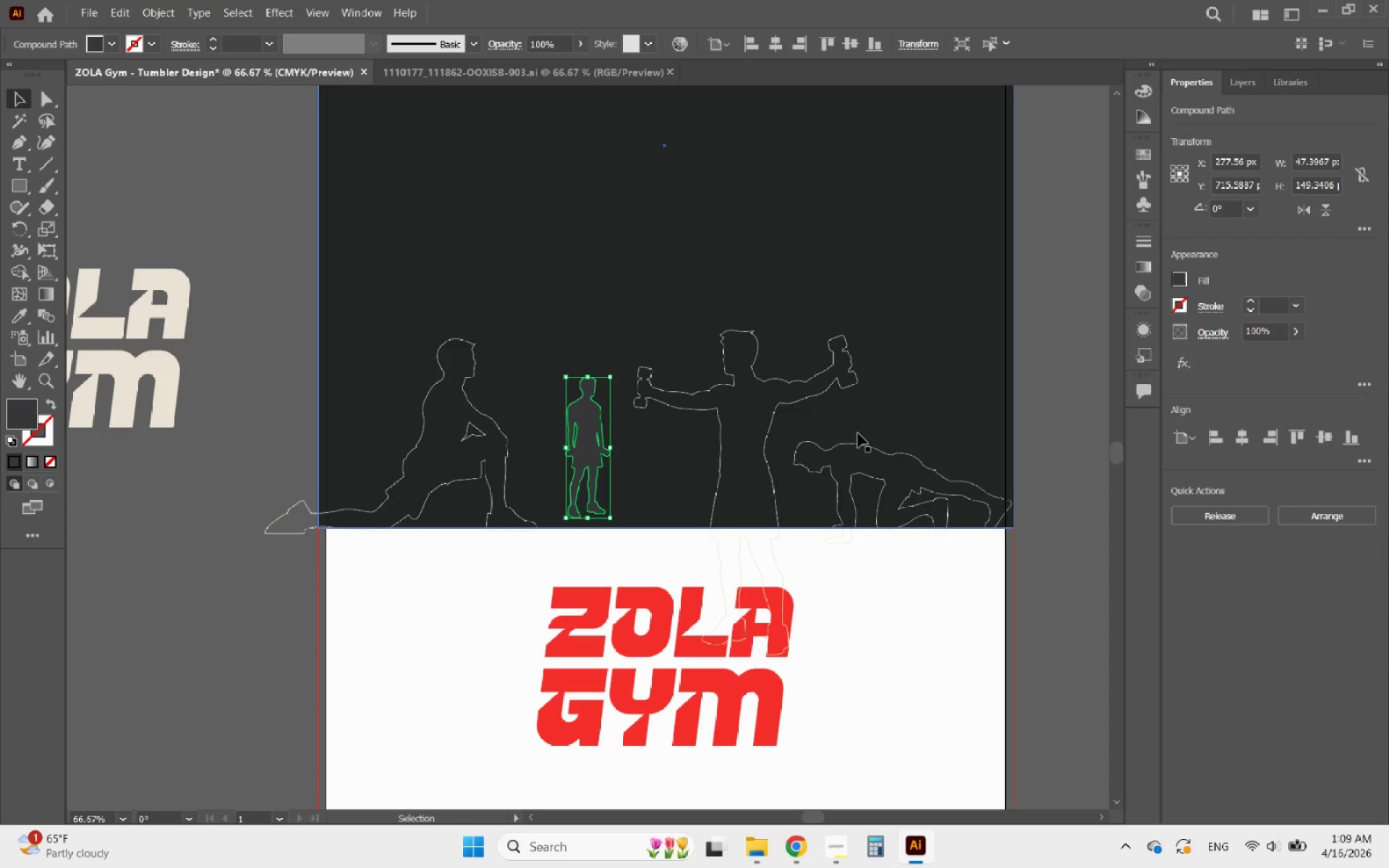 
hold_key(key=AltLeft, duration=0.47)
scroll: coordinate [666, 477], scroll_direction: up, amount: 2.0
 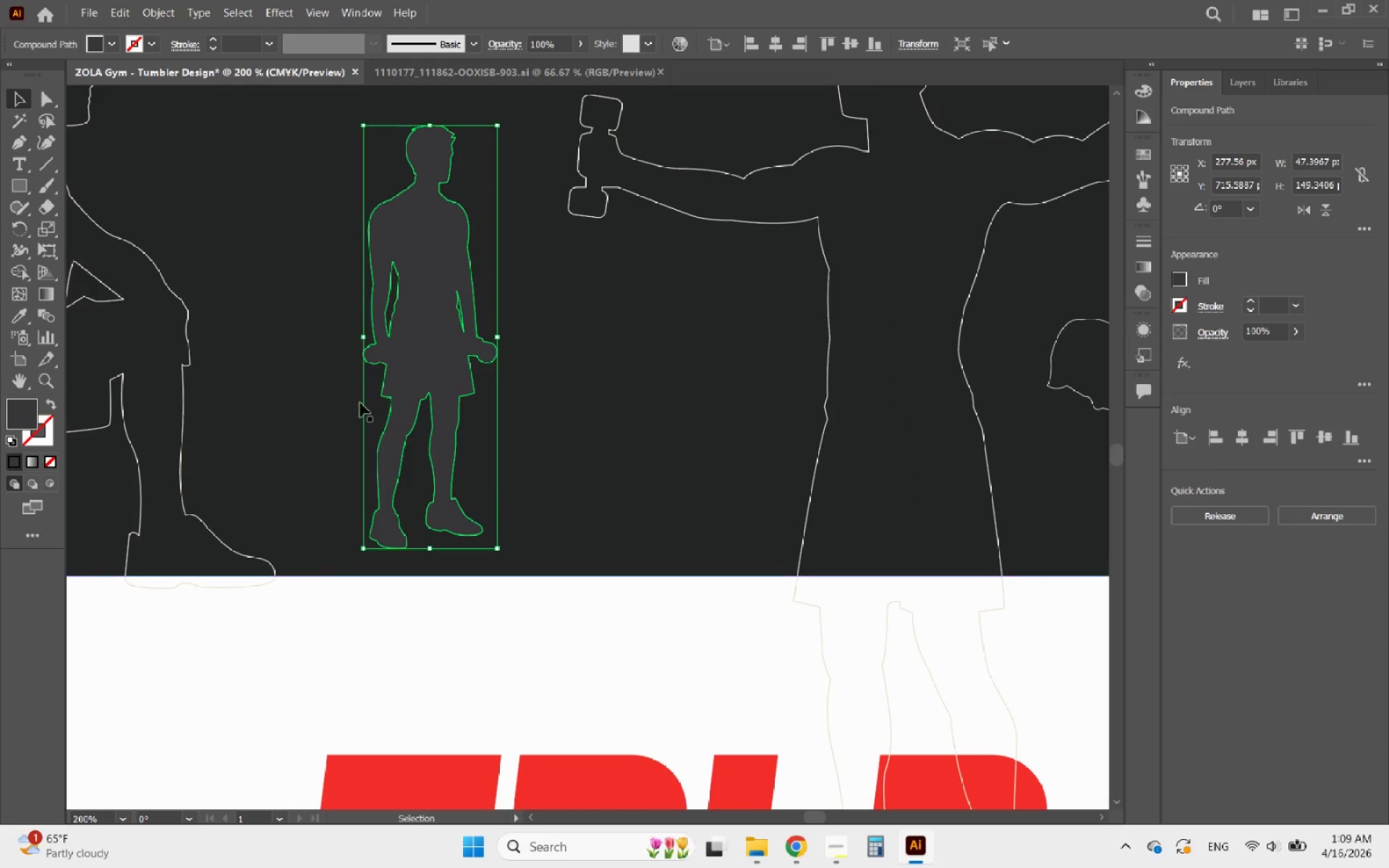 
left_click([19, 317])
 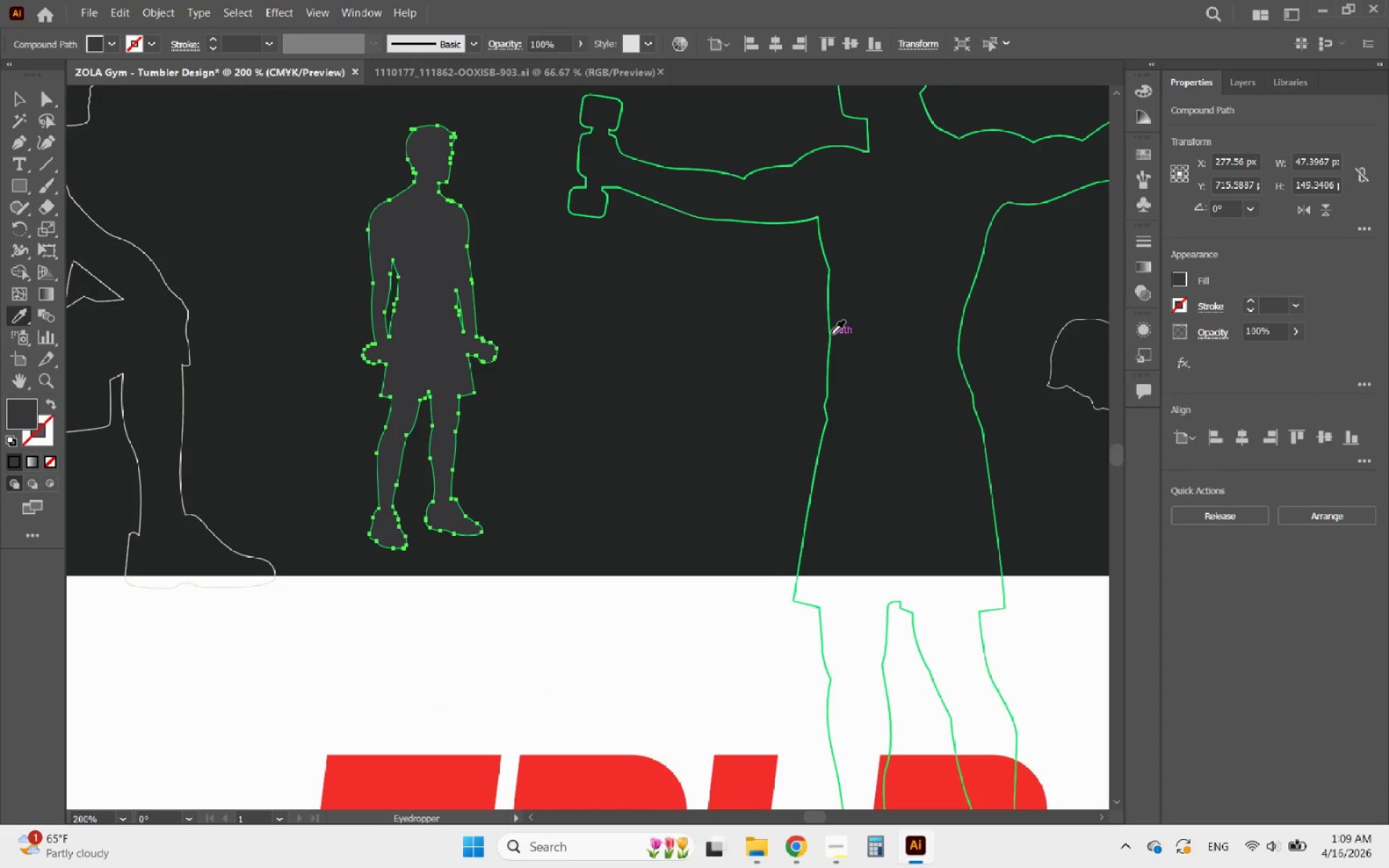 
left_click([831, 334])
 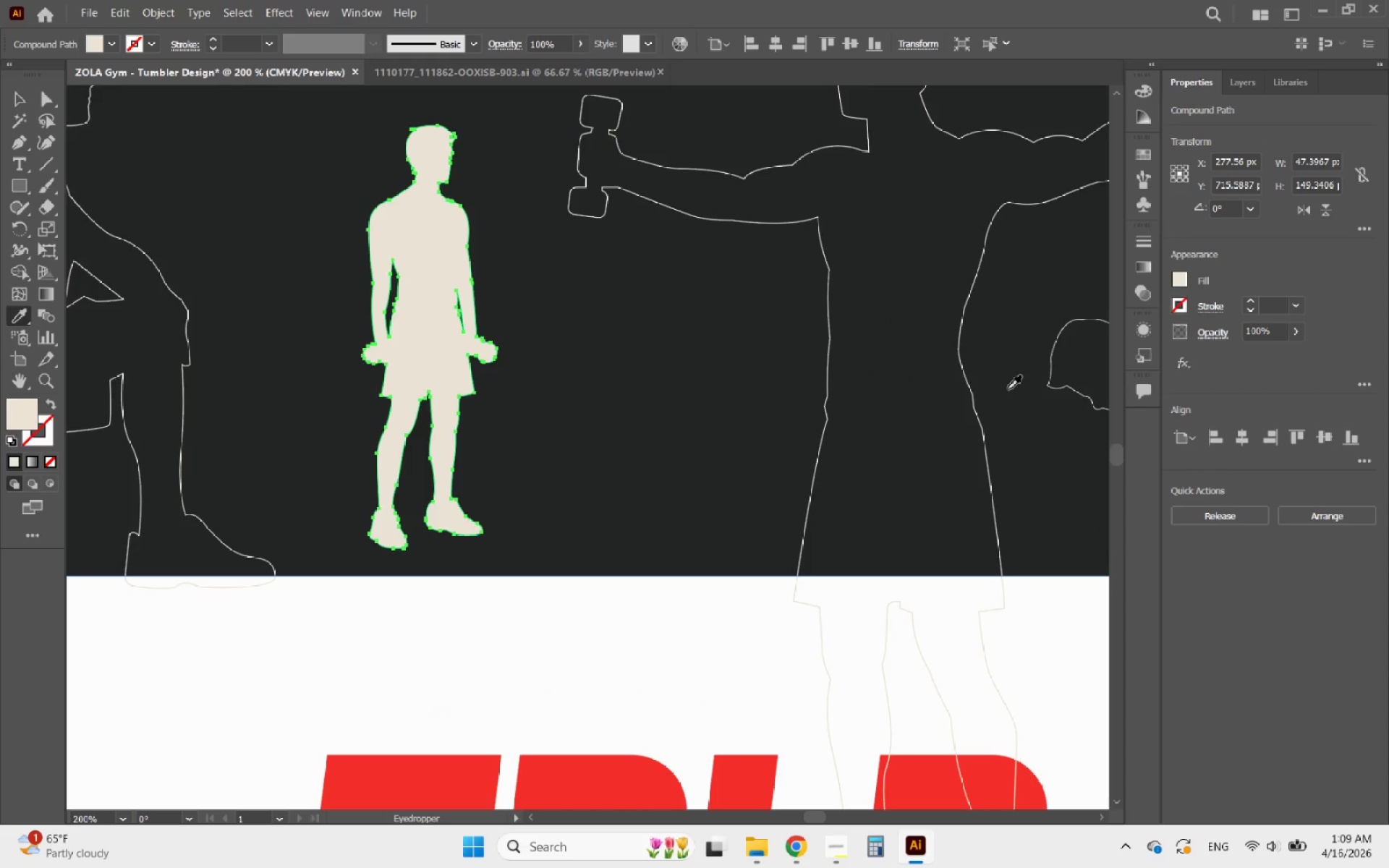 
hold_key(key=AltLeft, duration=1.0)
scroll: coordinate [831, 380], scroll_direction: down, amount: 1.0
 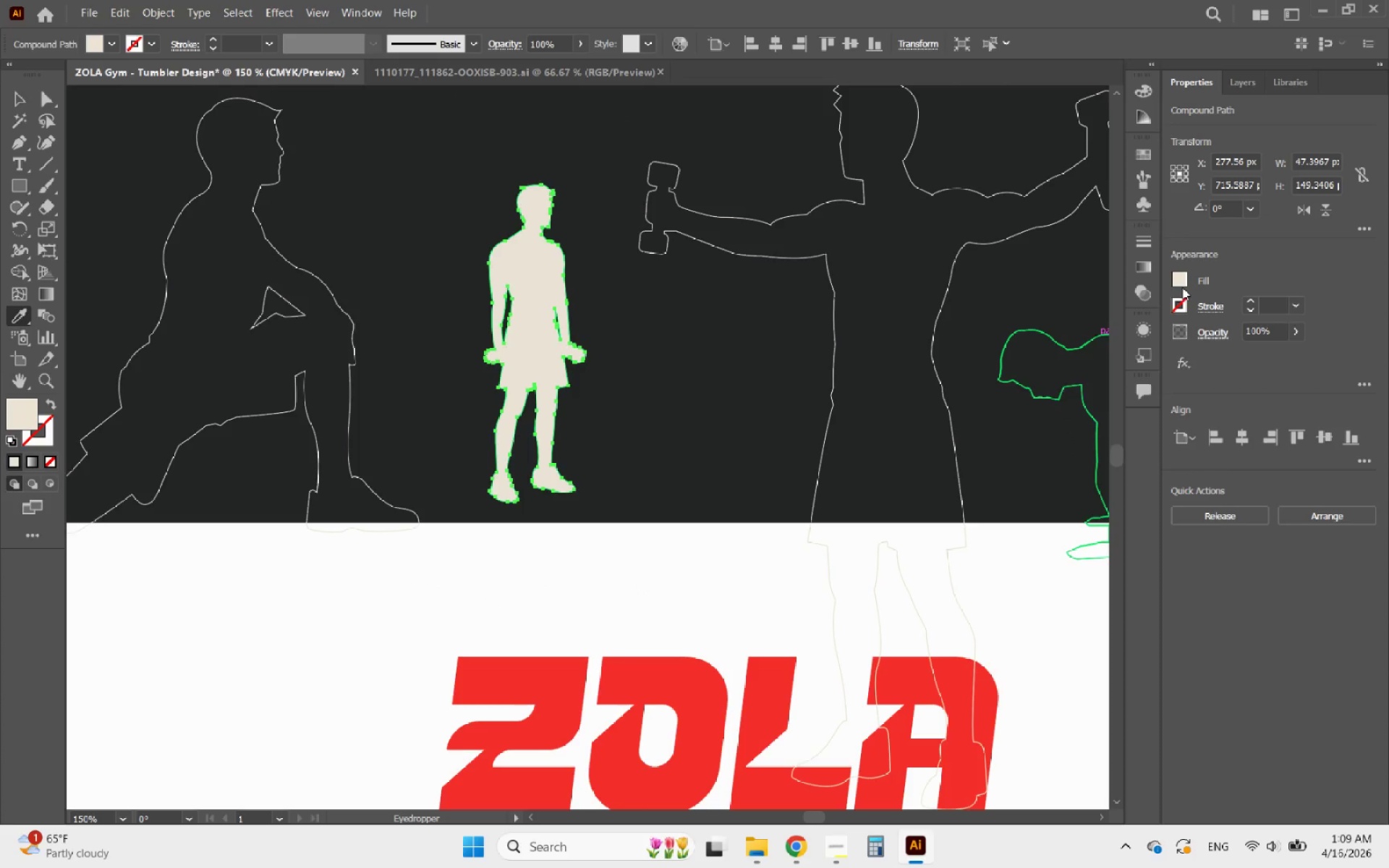 
left_click([1181, 285])
 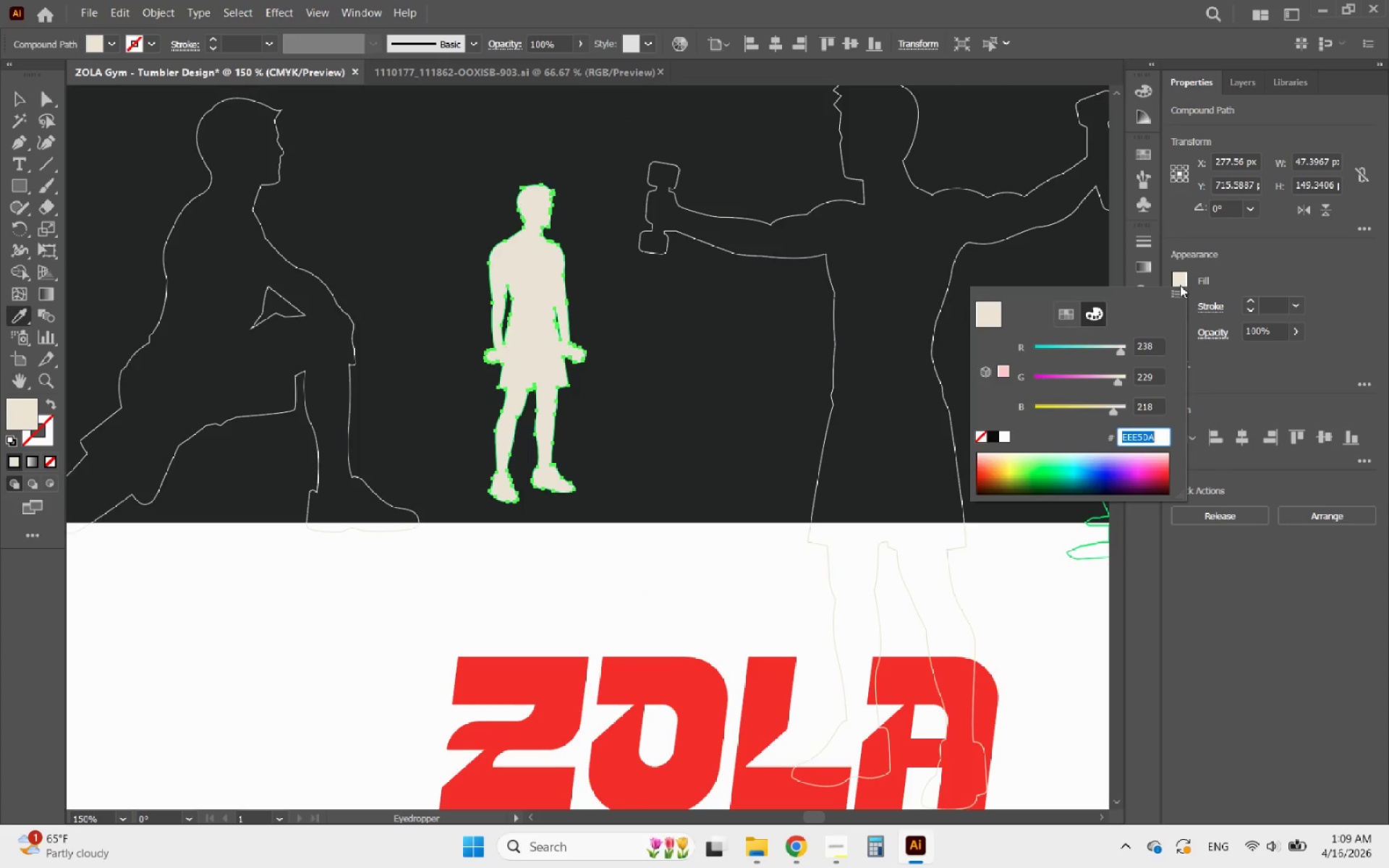 
key(Control+C)
 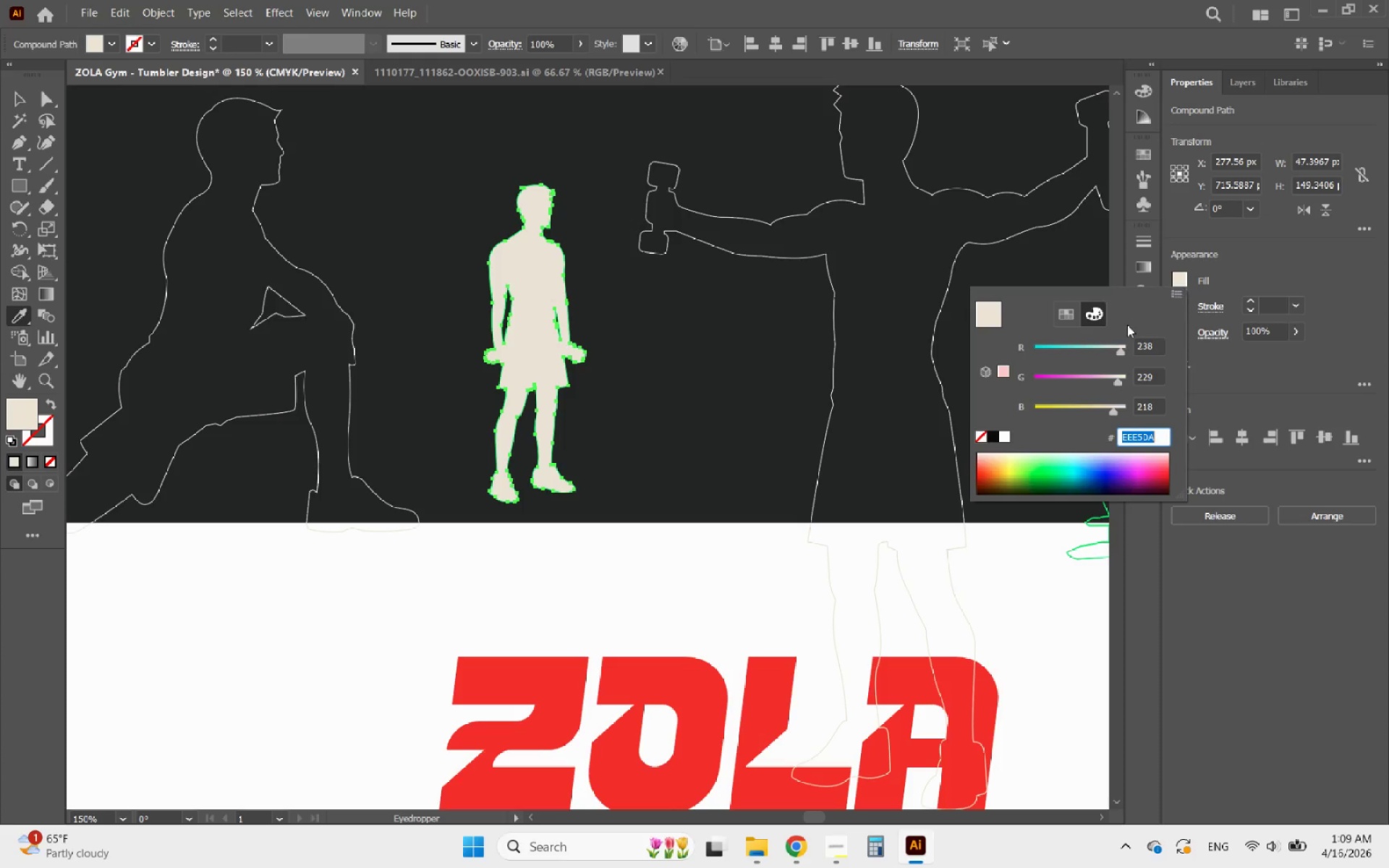 
key(Control+C)
 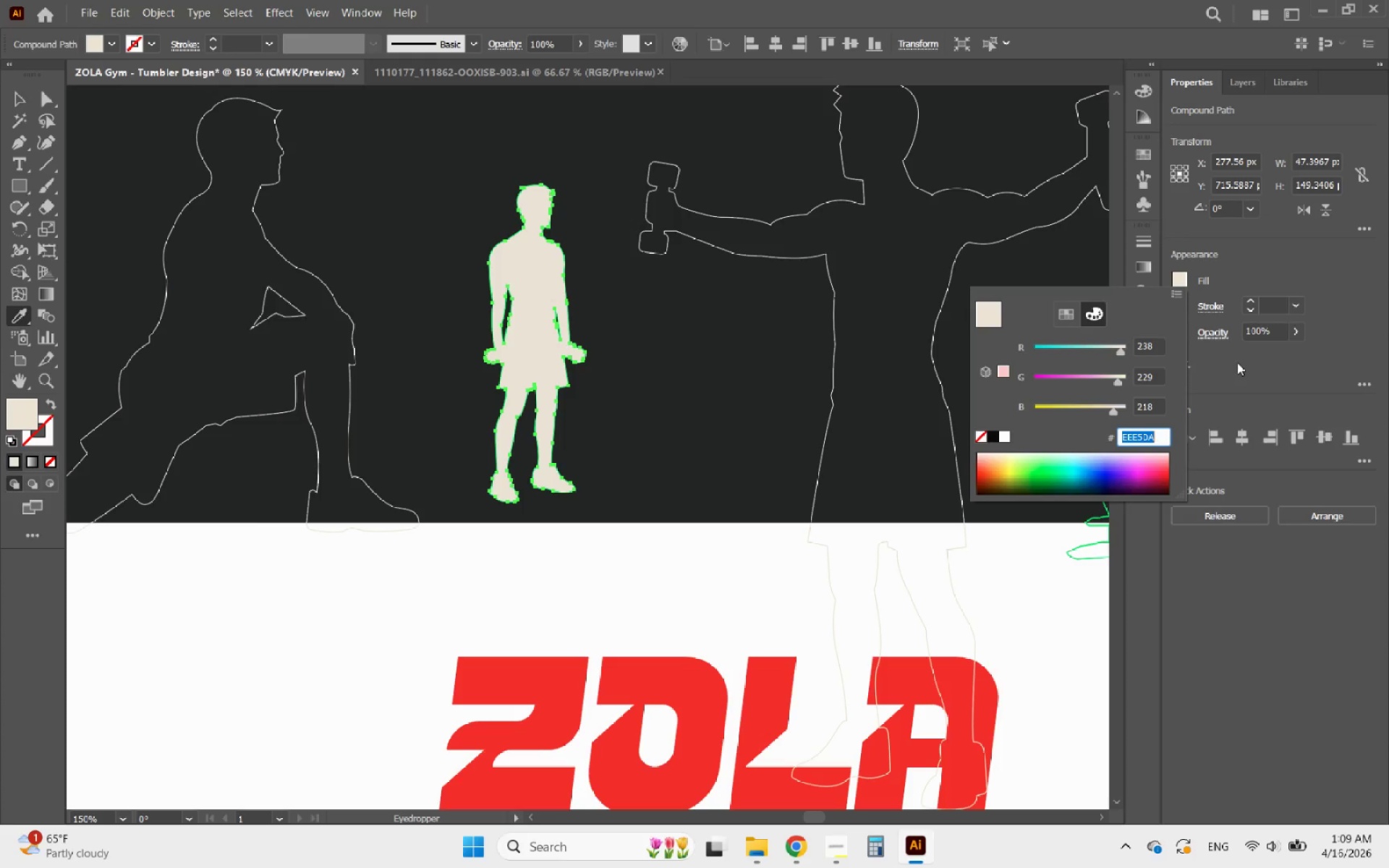 
left_click([1237, 362])
 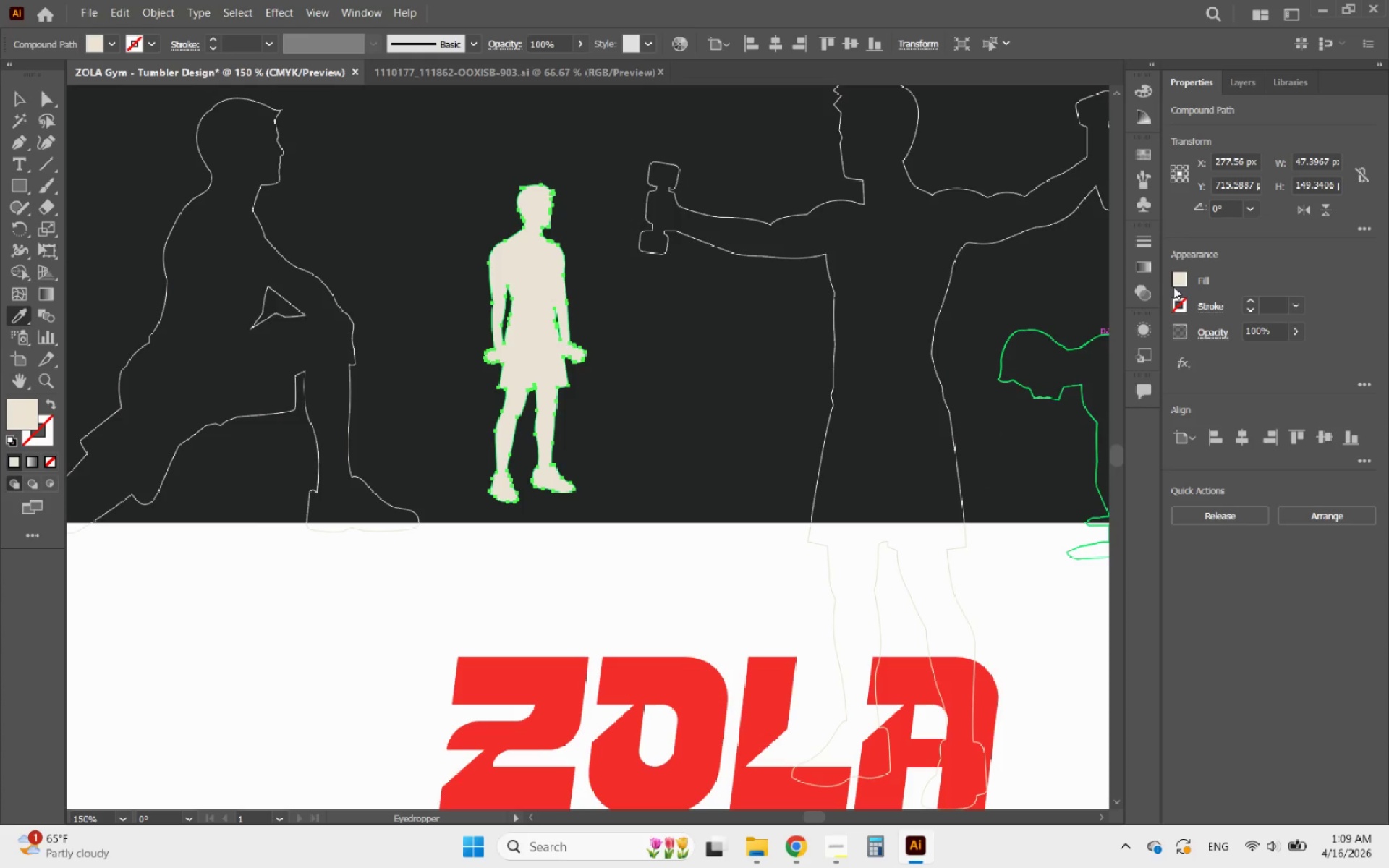 
left_click([1170, 276])
 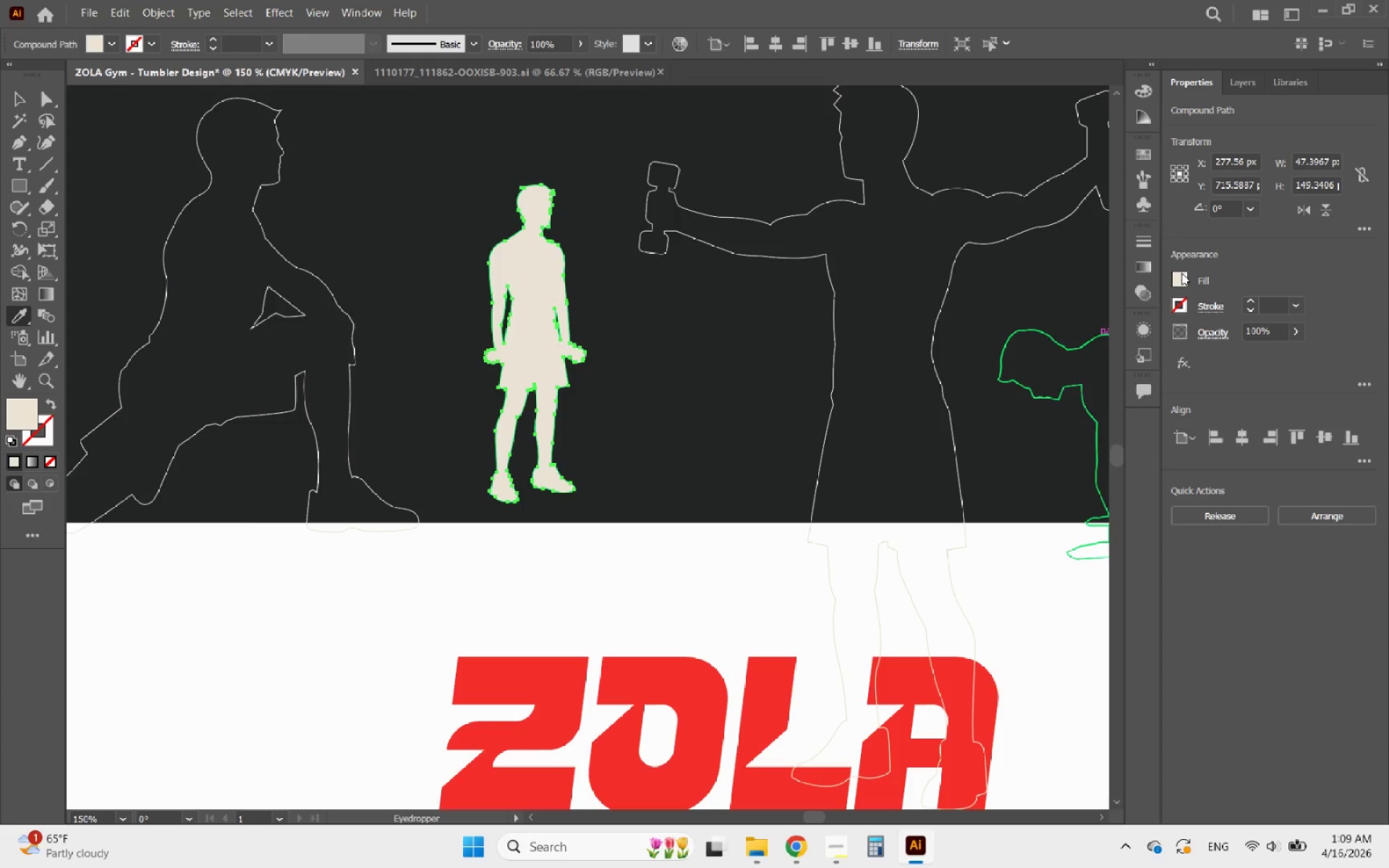 
left_click([1181, 273])
 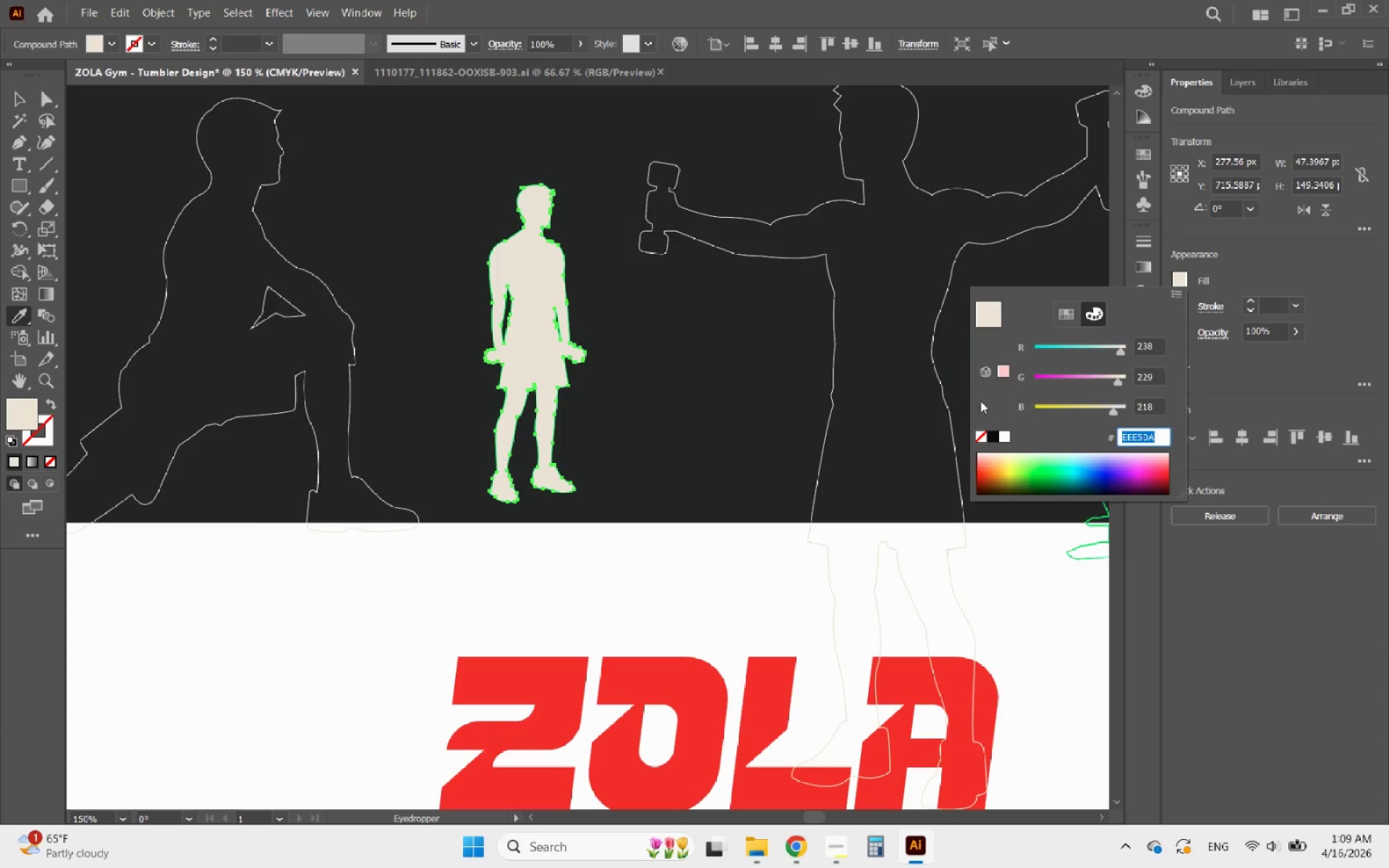 
left_click([981, 438])
 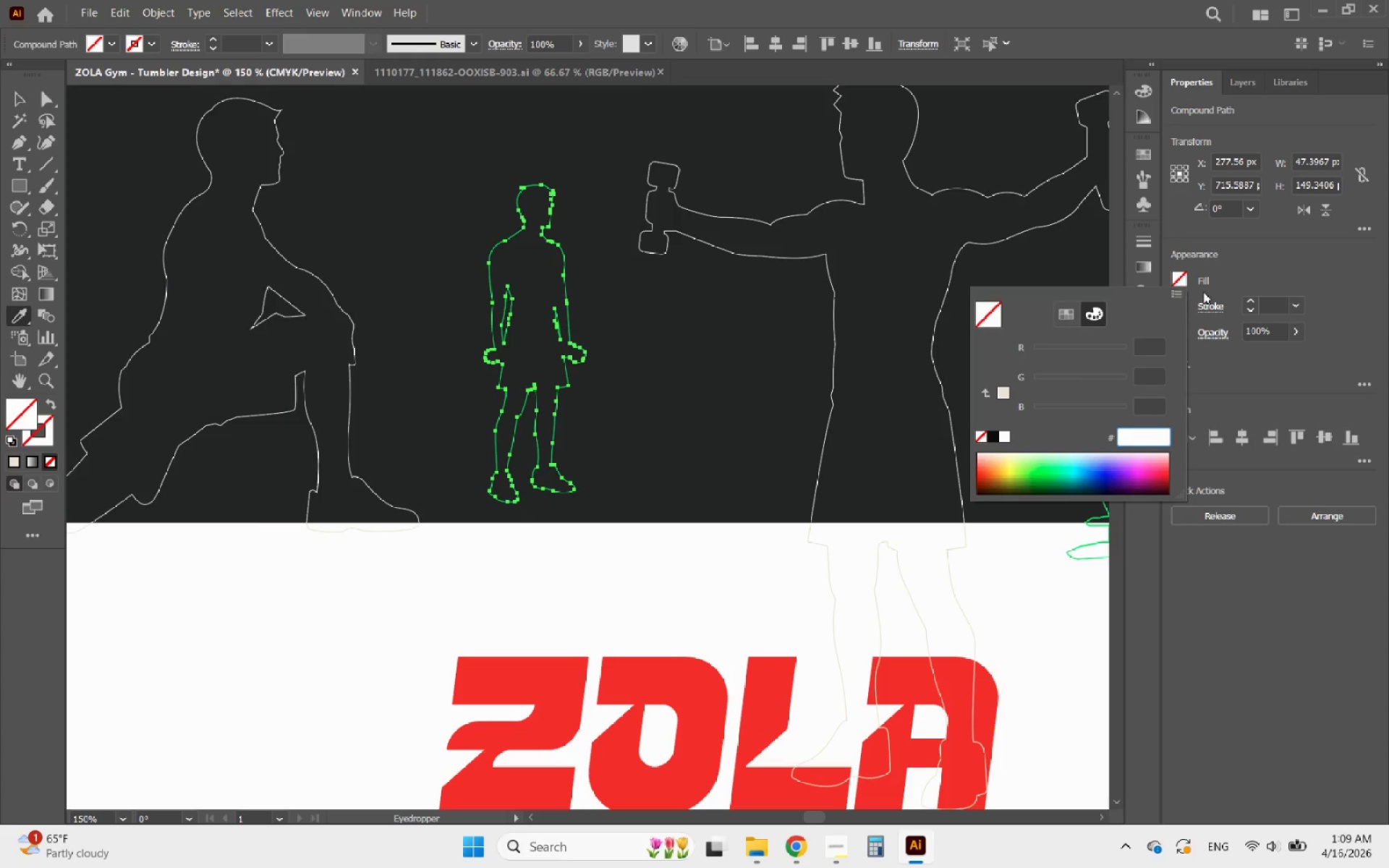 
left_click([1219, 279])
 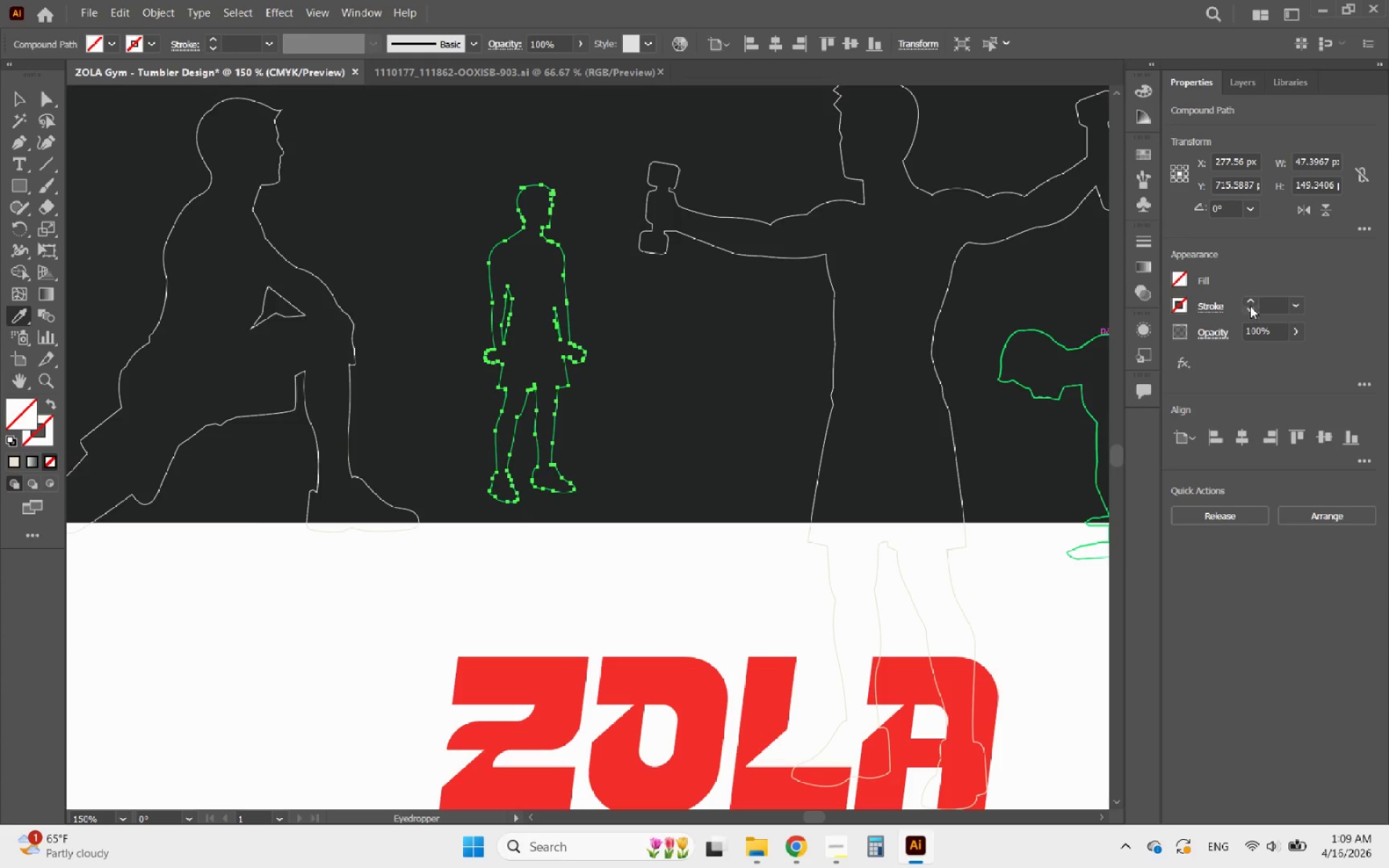 
left_click([1251, 307])
 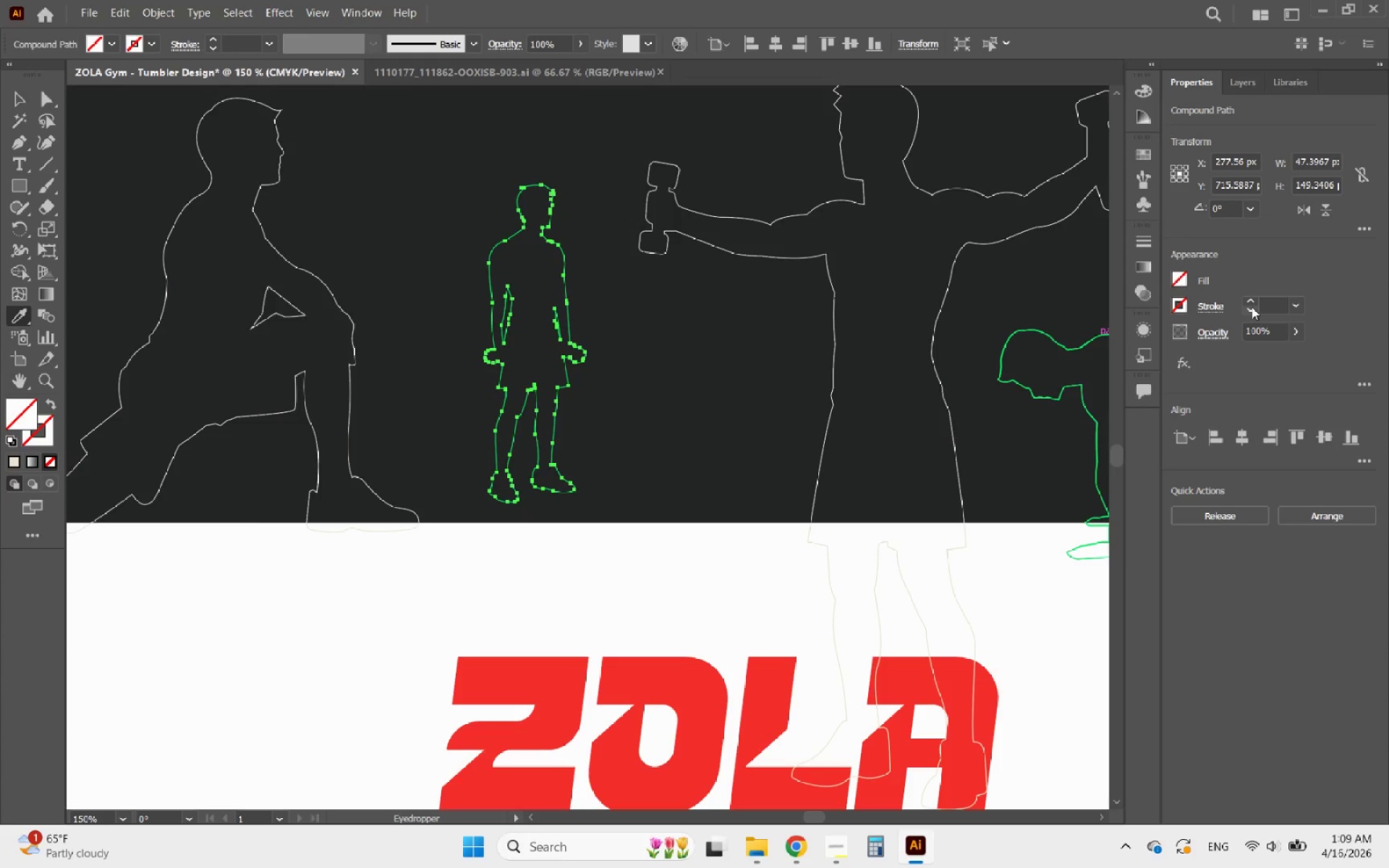 
left_click([1252, 307])
 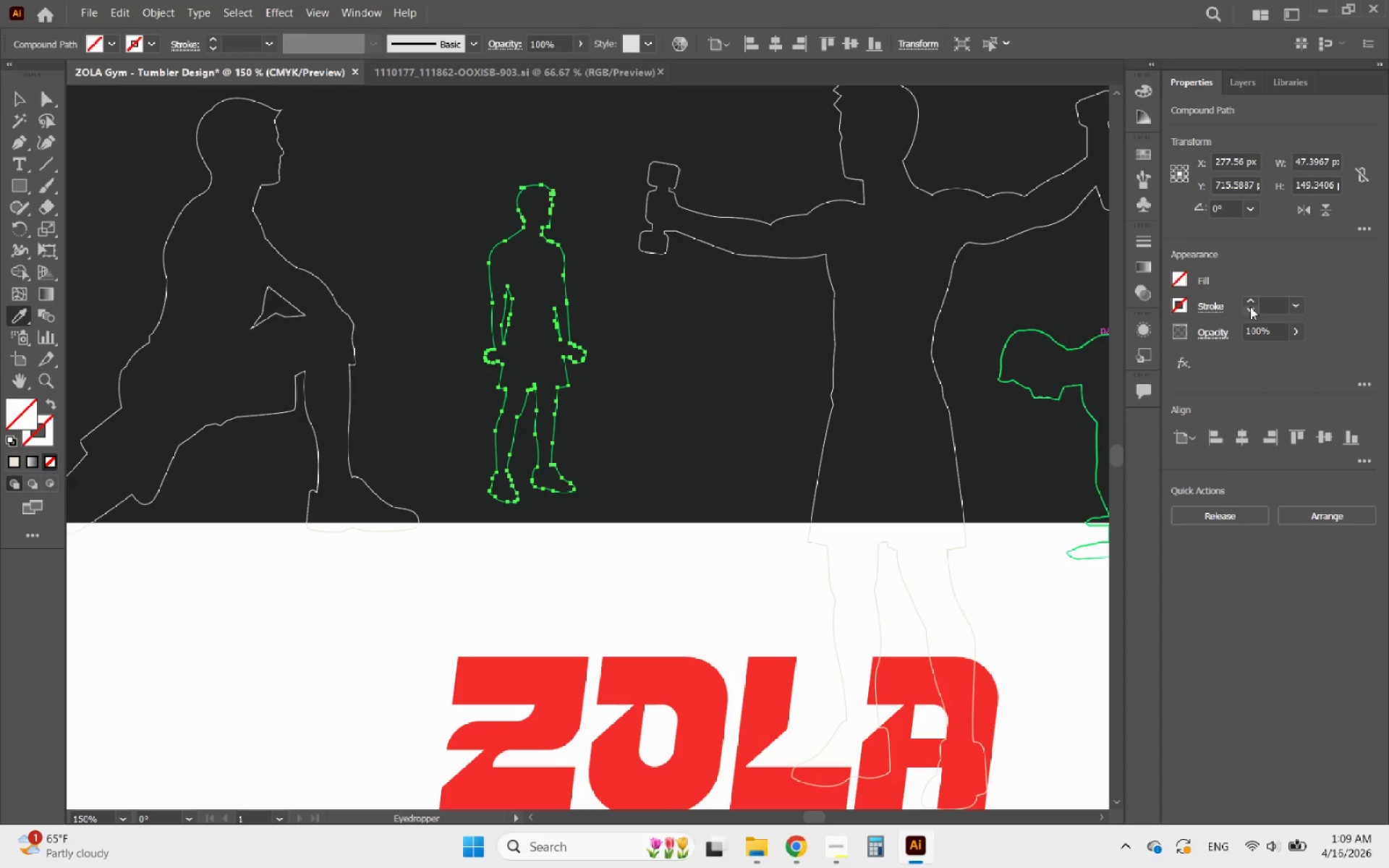 
wait(8.92)
 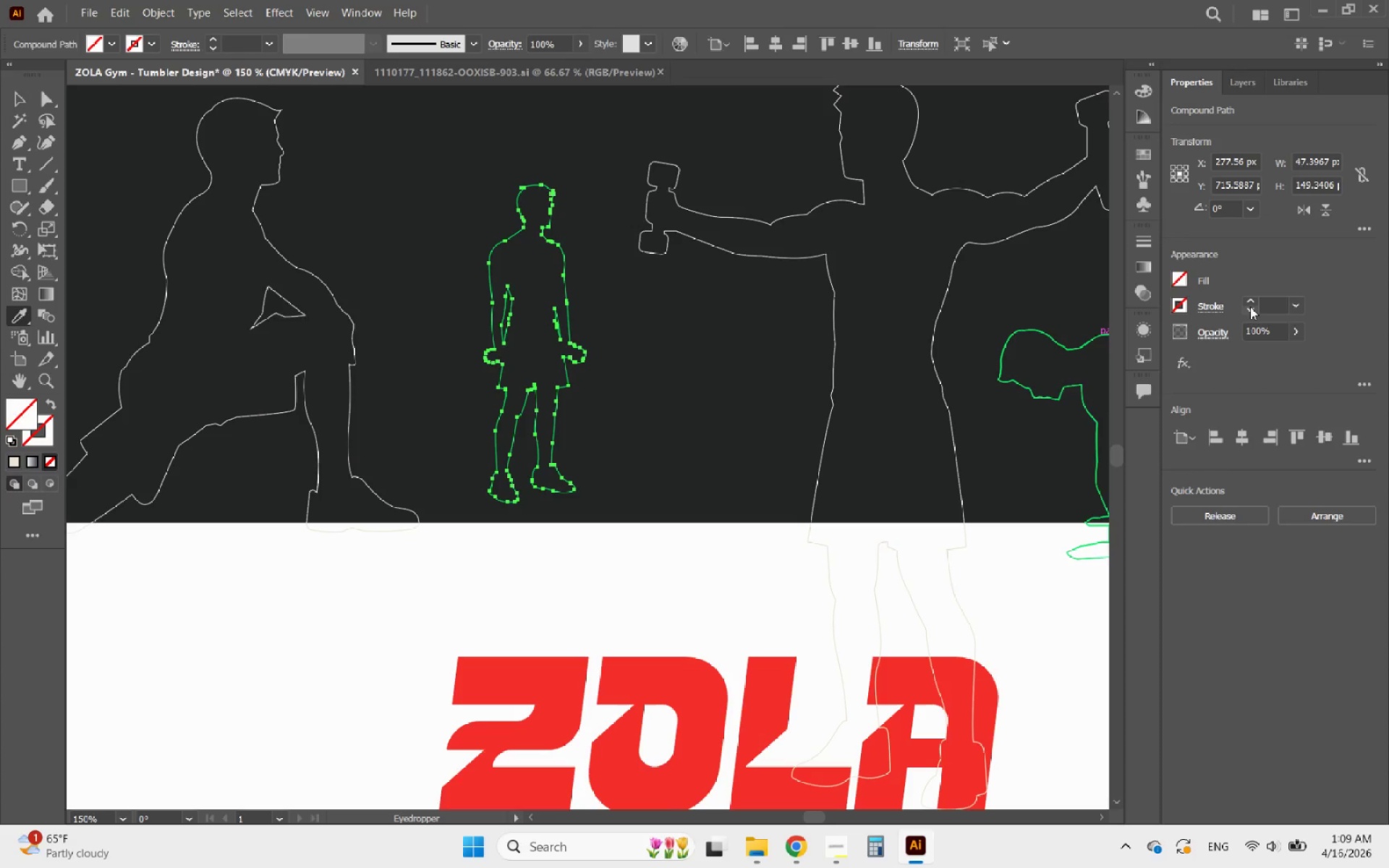 
left_click([1255, 300])
 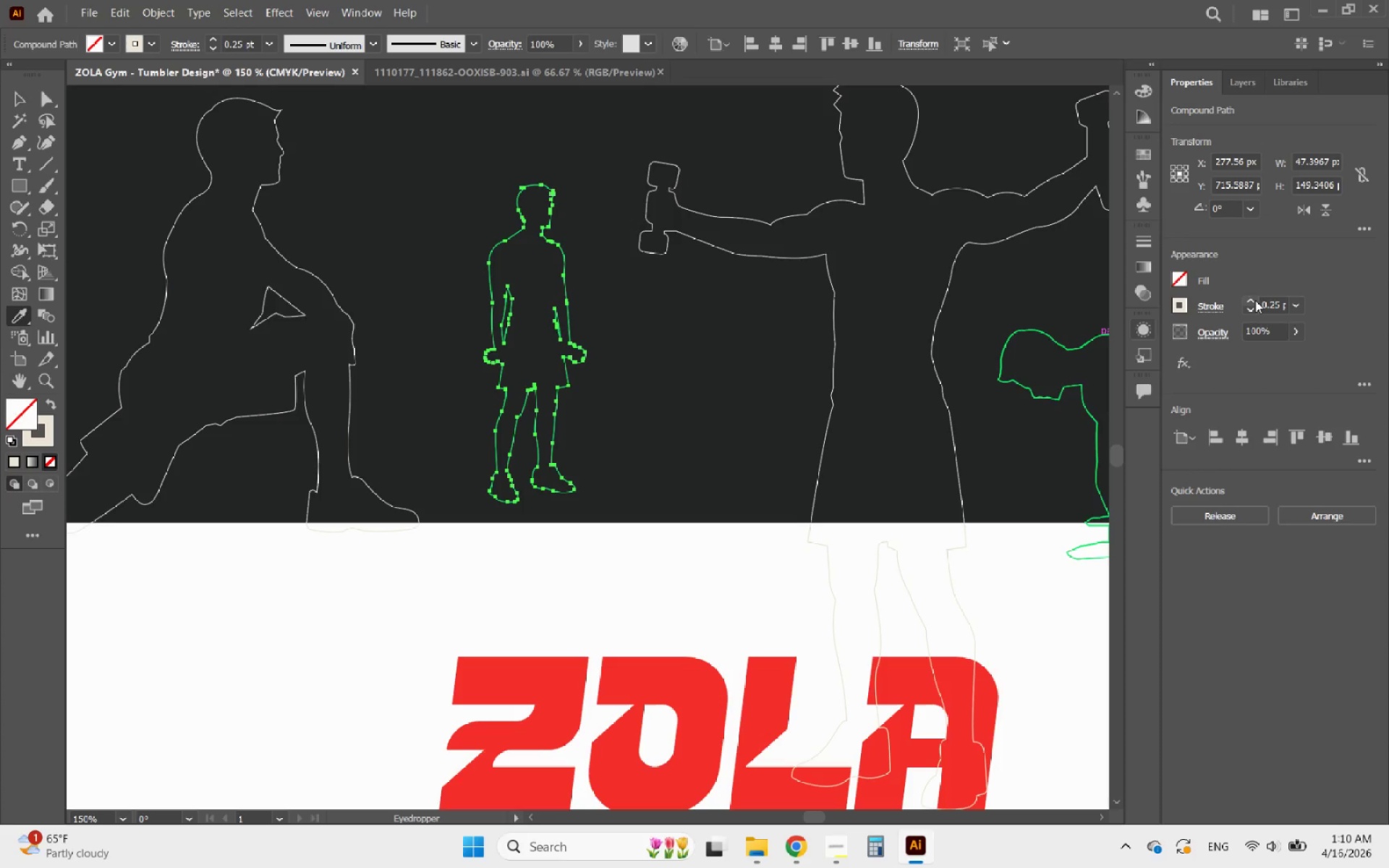 
left_click([1255, 300])
 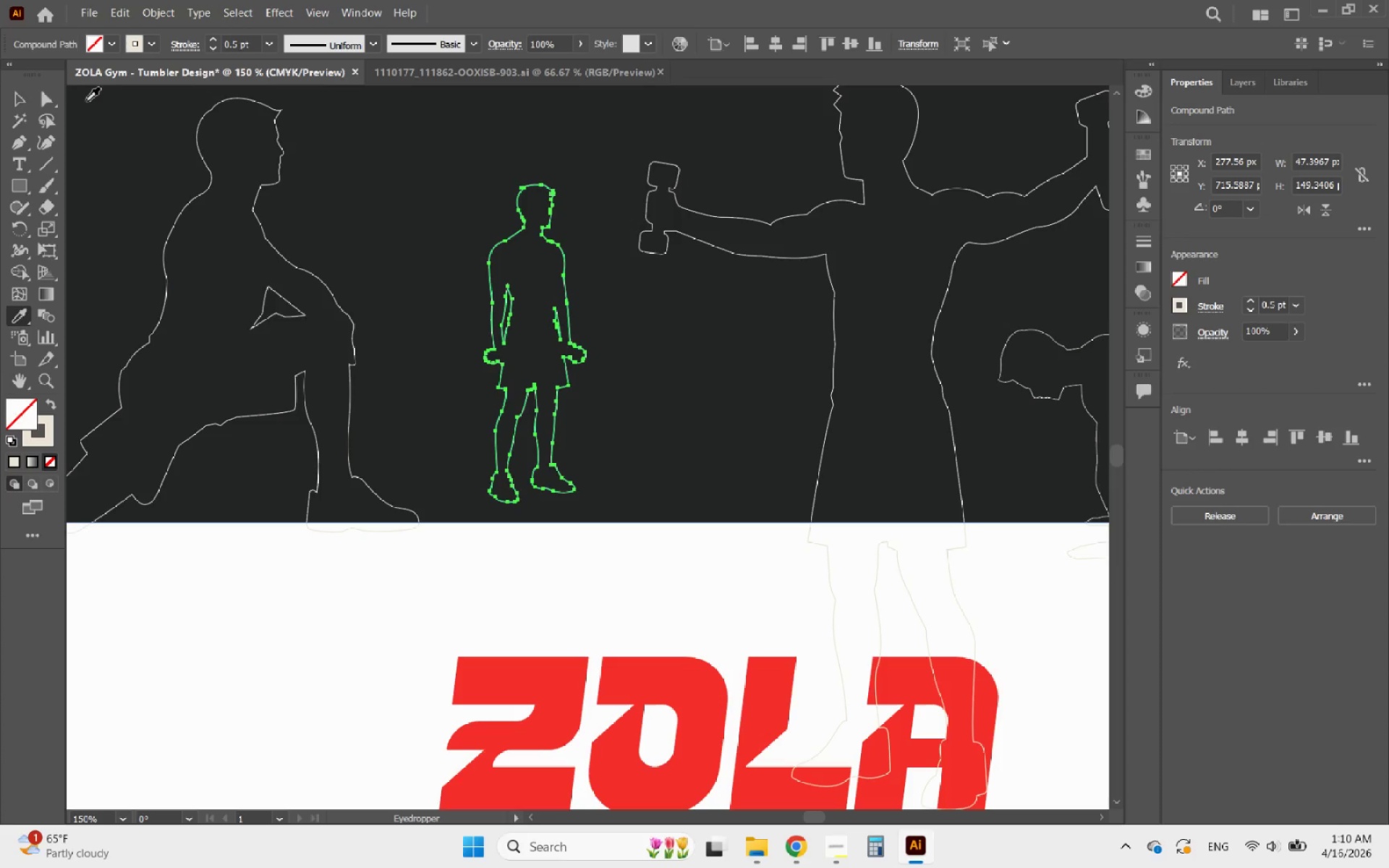 
left_click([15, 95])
 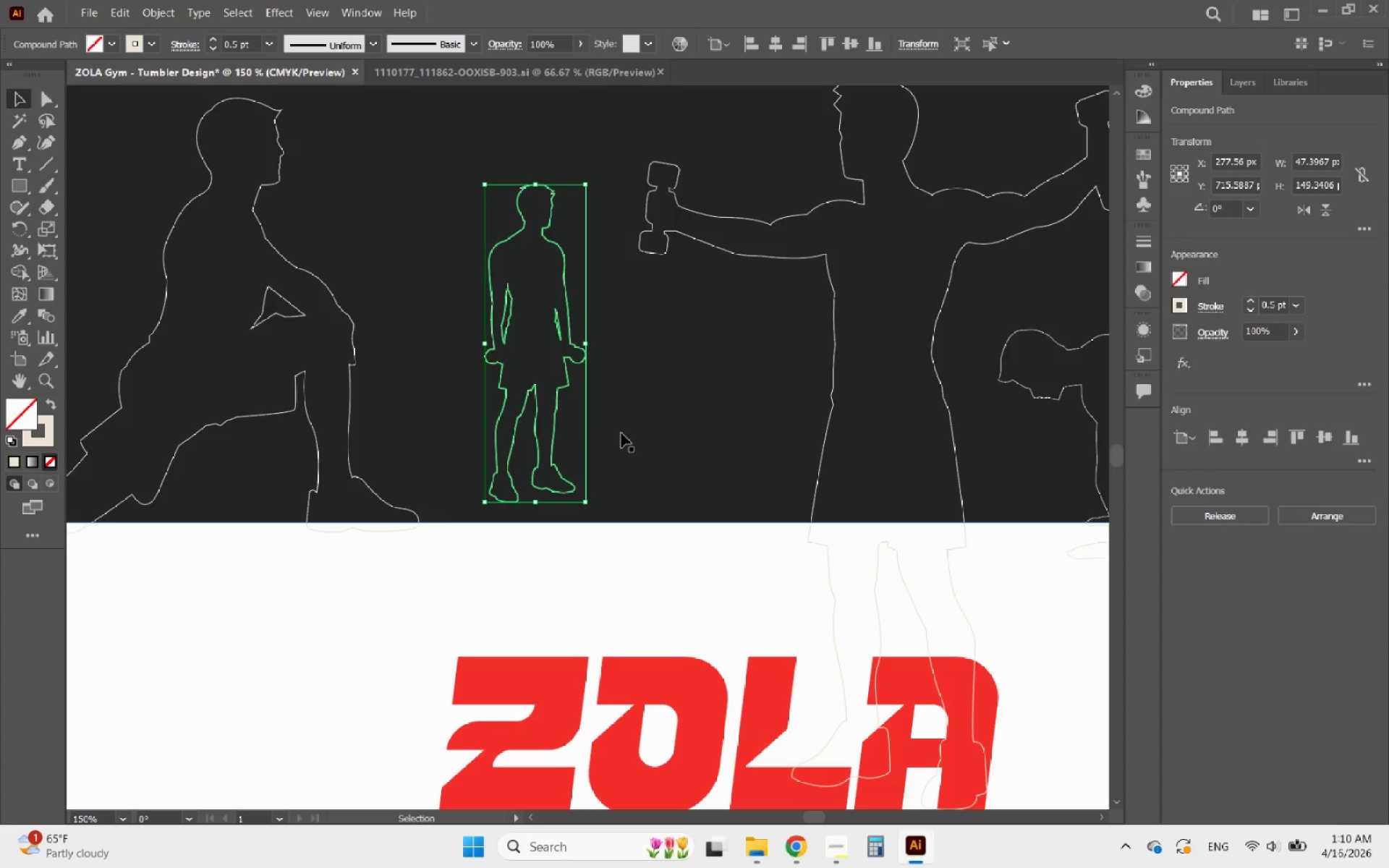 
hold_key(key=AltLeft, duration=0.41)
scroll: coordinate [653, 480], scroll_direction: down, amount: 3.0
 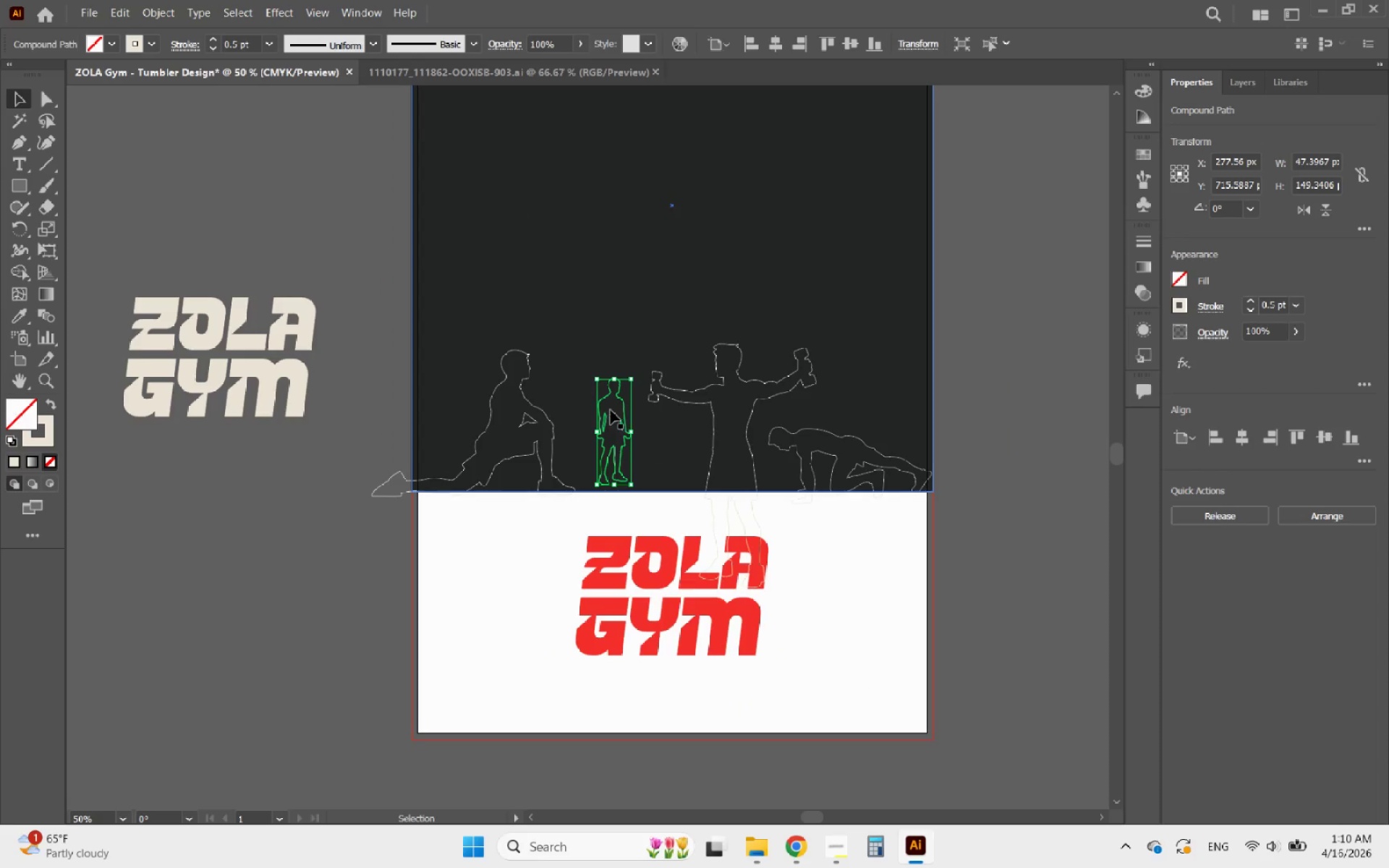 
hold_key(key=ShiftLeft, duration=1.78)
left_click_drag(start_coordinate=[614, 378], to_coordinate=[618, 334])
 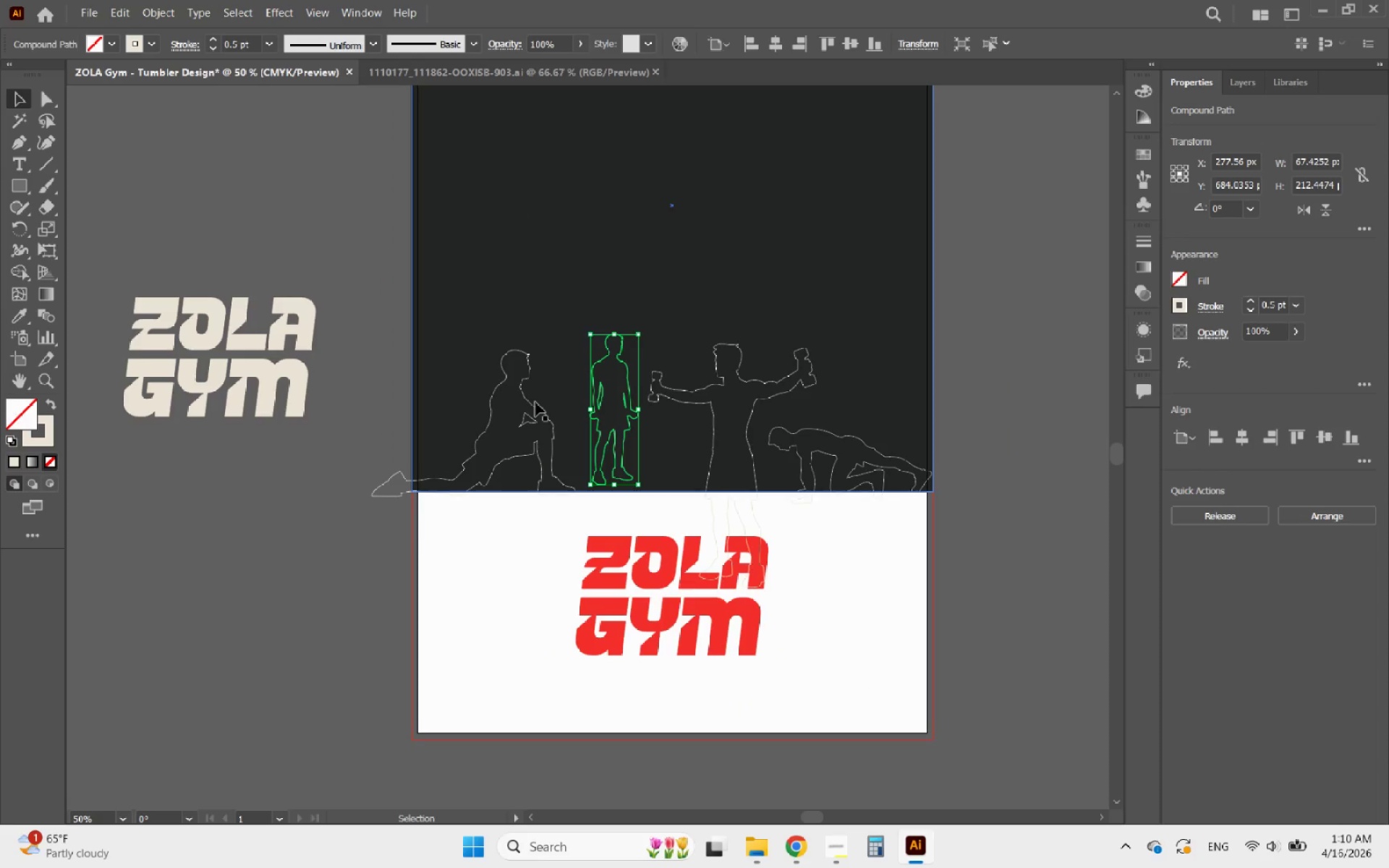 
left_click([530, 403])
 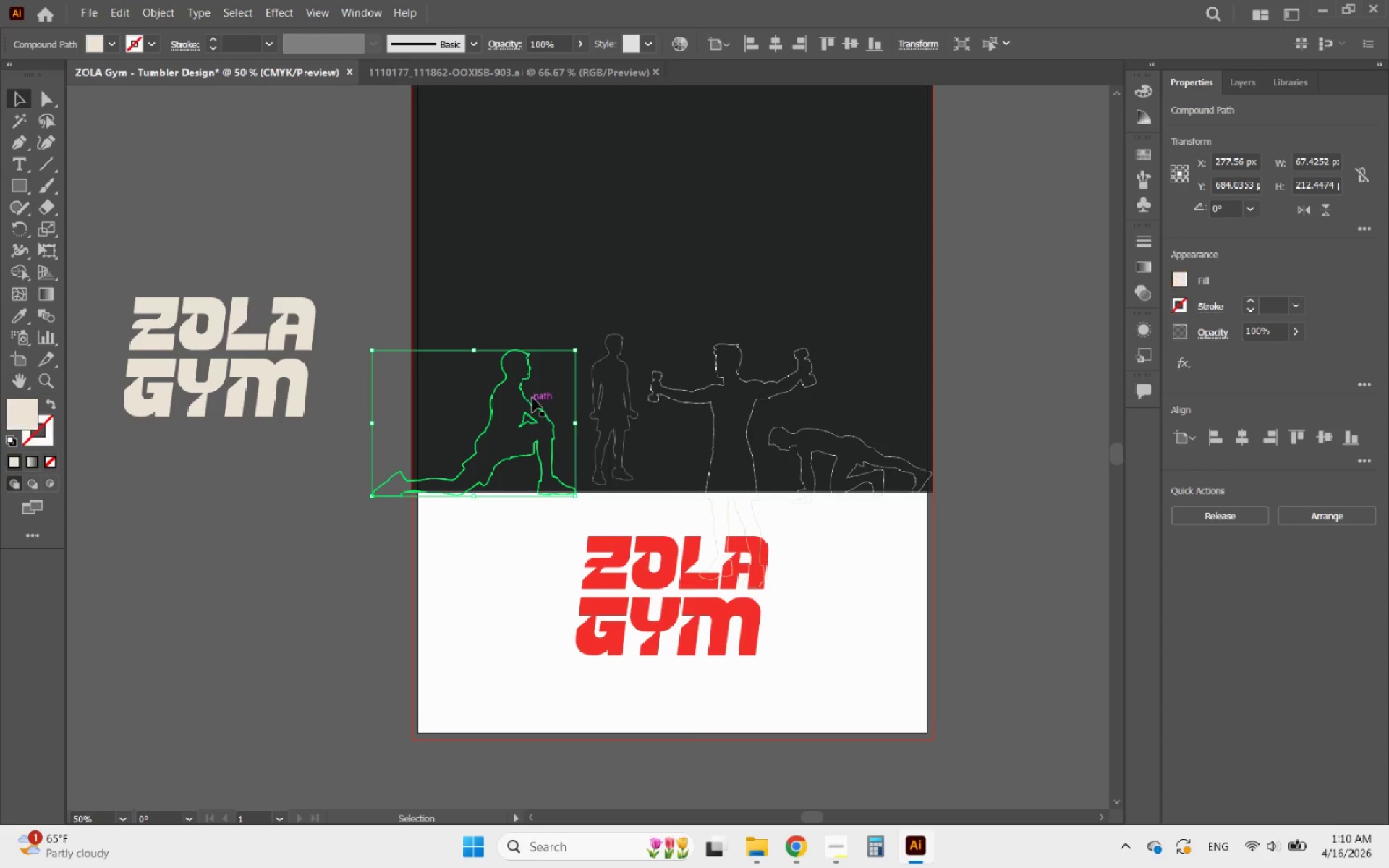 
hold_key(key=ShiftLeft, duration=2.55)
left_click_drag(start_coordinate=[573, 354], to_coordinate=[544, 378])
 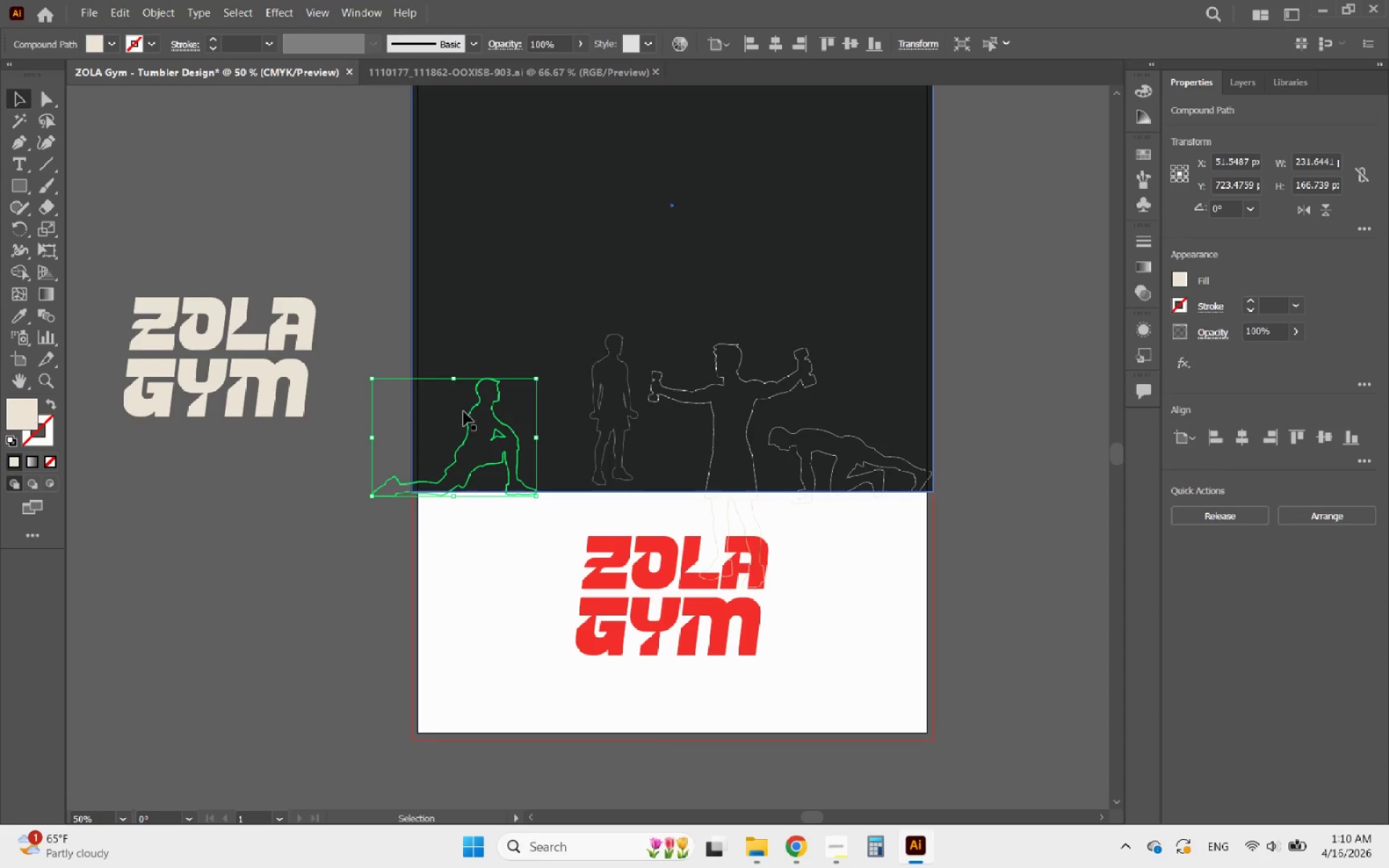 
hold_key(key=ShiftLeft, duration=2.84)
left_click_drag(start_coordinate=[375, 380], to_coordinate=[385, 381])
 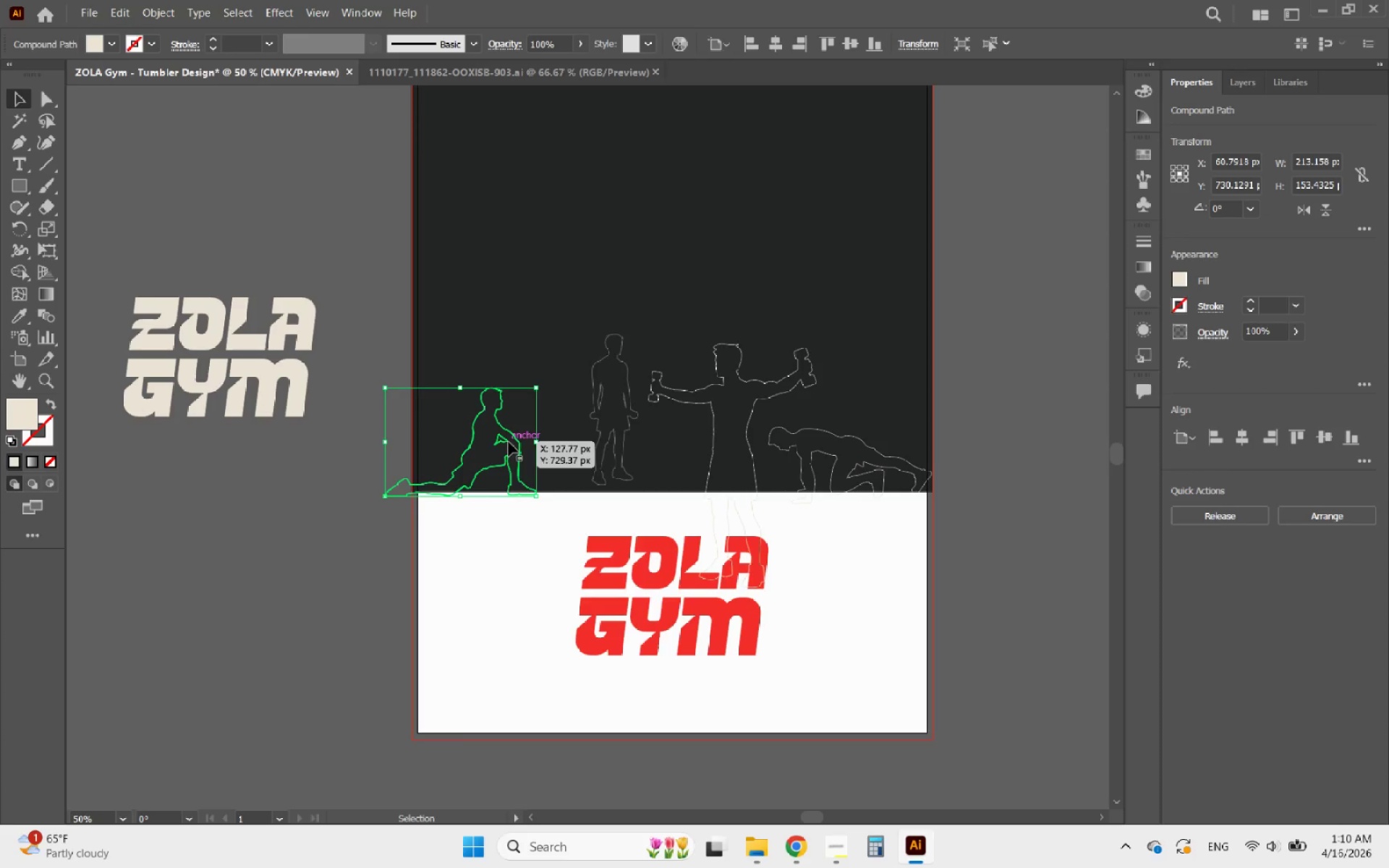 
hold_key(key=AltLeft, duration=0.56)
scroll: coordinate [490, 464], scroll_direction: up, amount: 3.0
 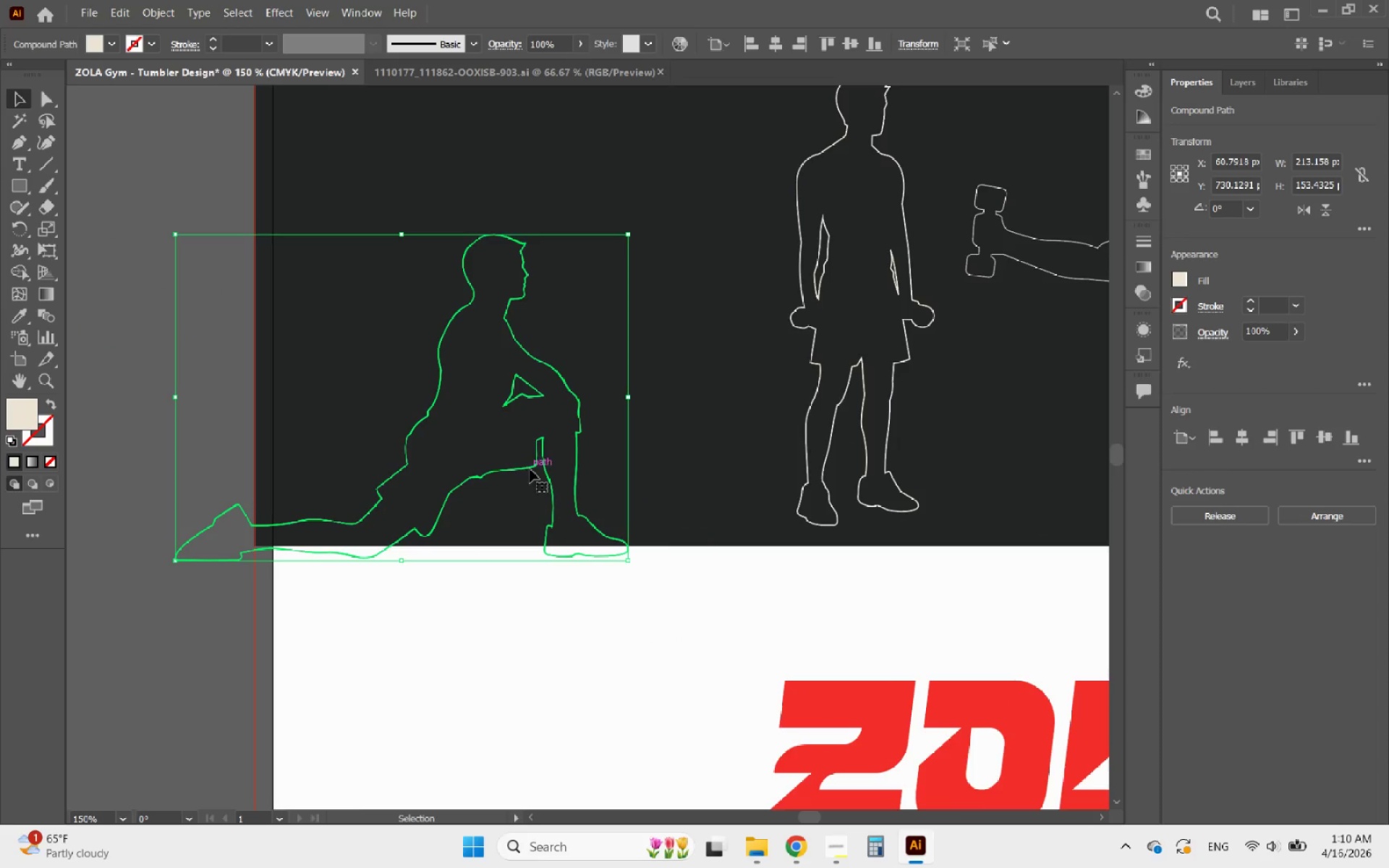 
left_click_drag(start_coordinate=[530, 469], to_coordinate=[607, 456])
 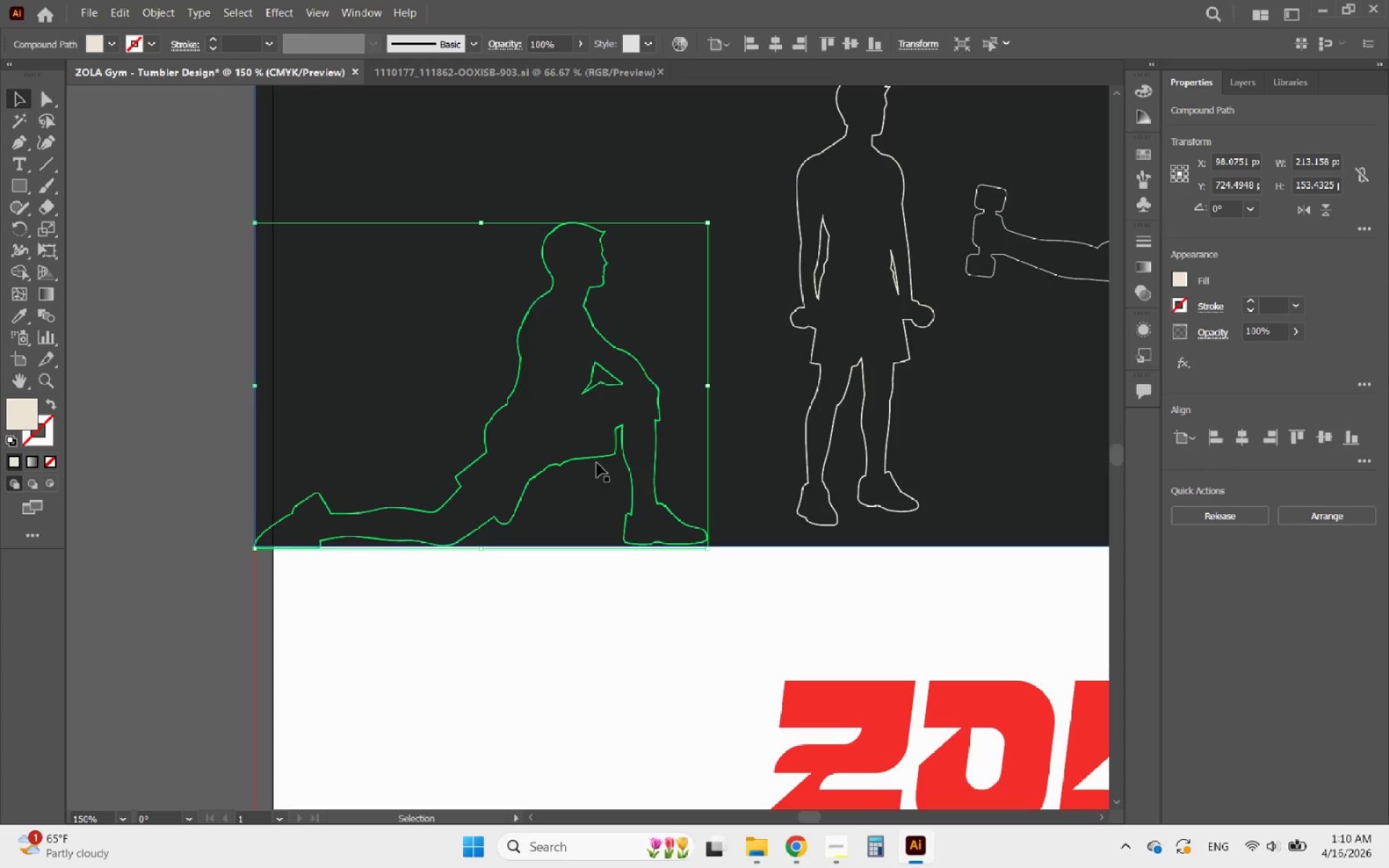 
wait(10.8)
 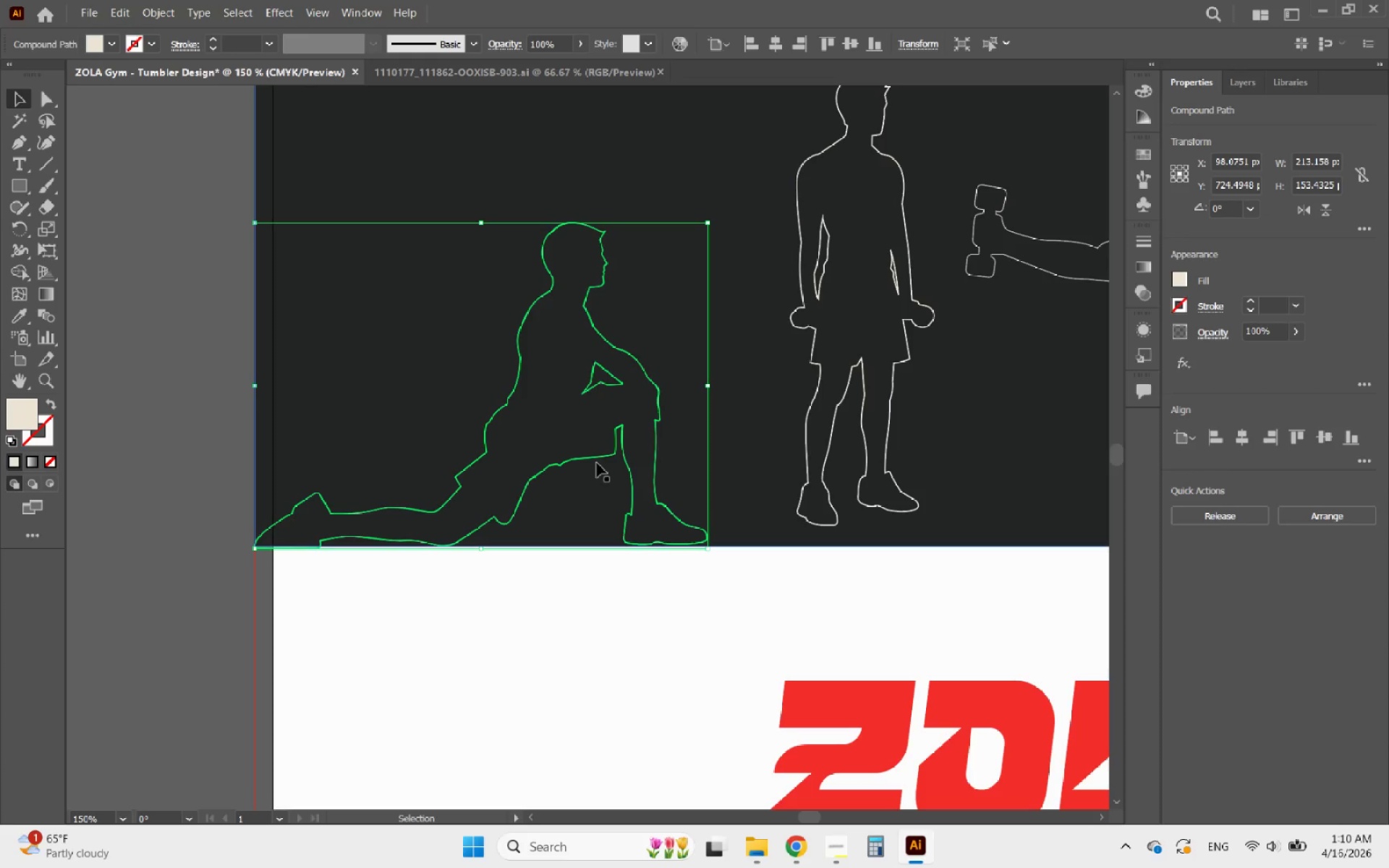 
hold_key(key=AltLeft, duration=0.39)
scroll: coordinate [496, 503], scroll_direction: down, amount: 4.0
 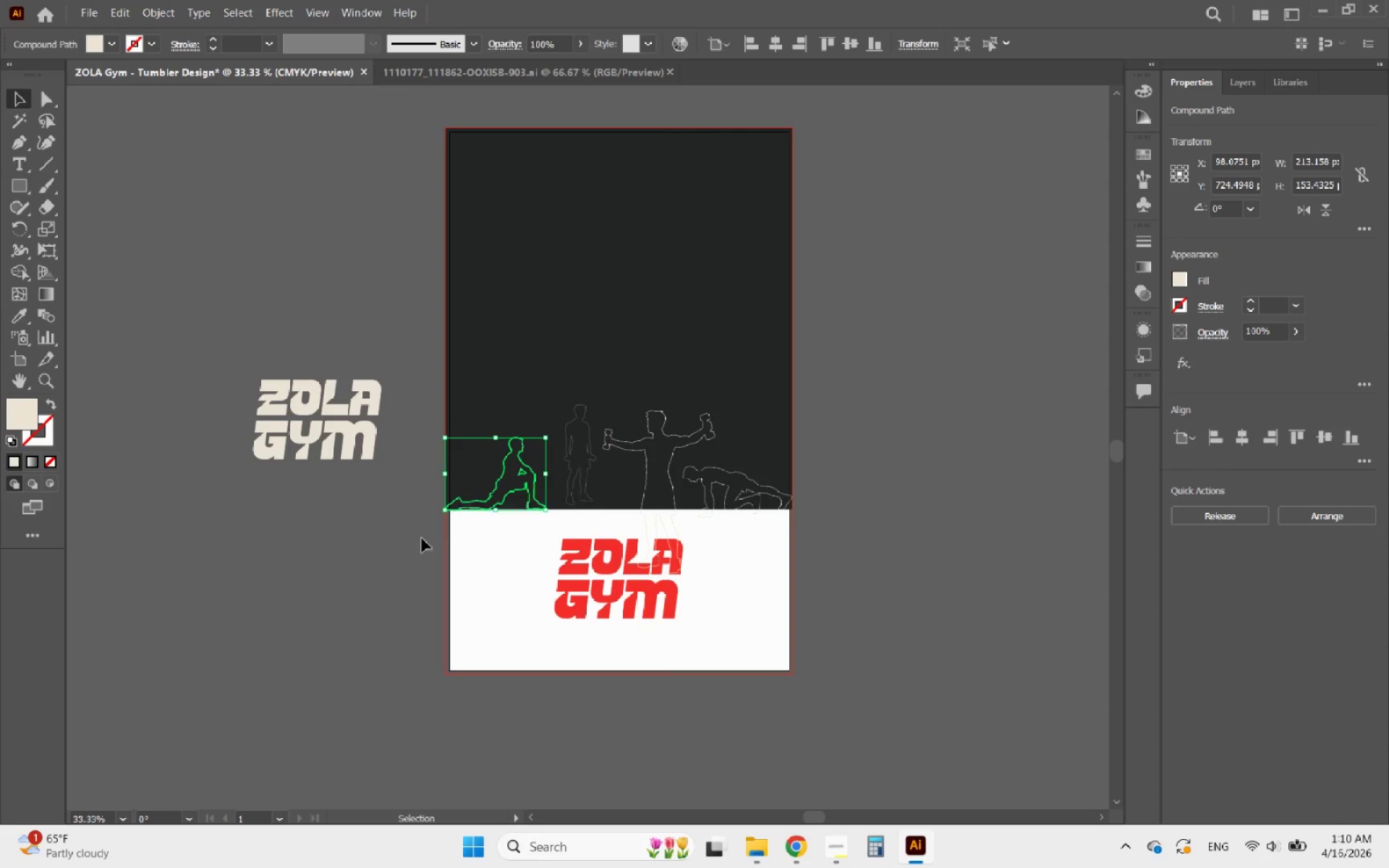 
left_click([405, 548])
 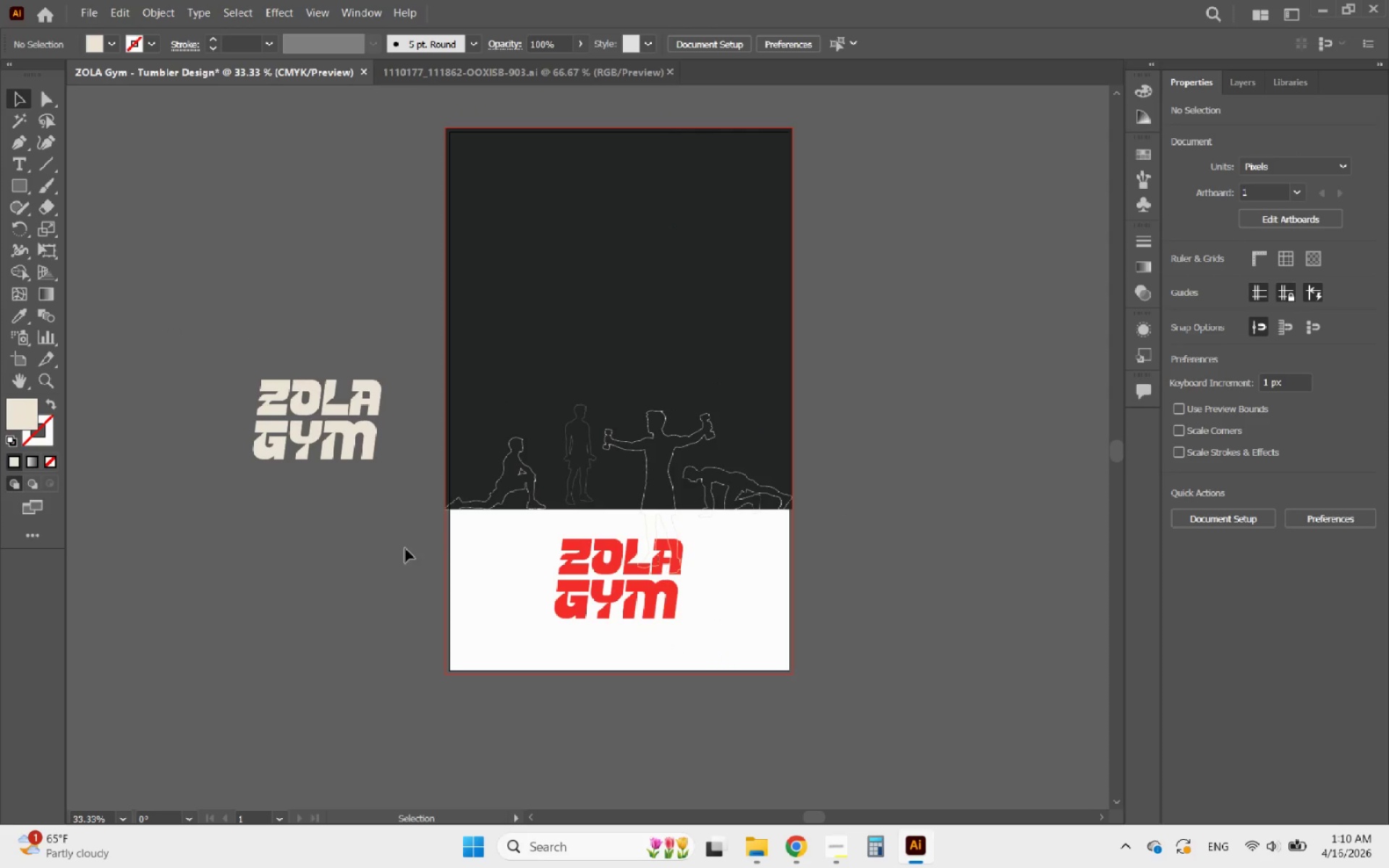 
hold_key(key=AltLeft, duration=0.97)
scroll: coordinate [466, 509], scroll_direction: up, amount: 6.0
 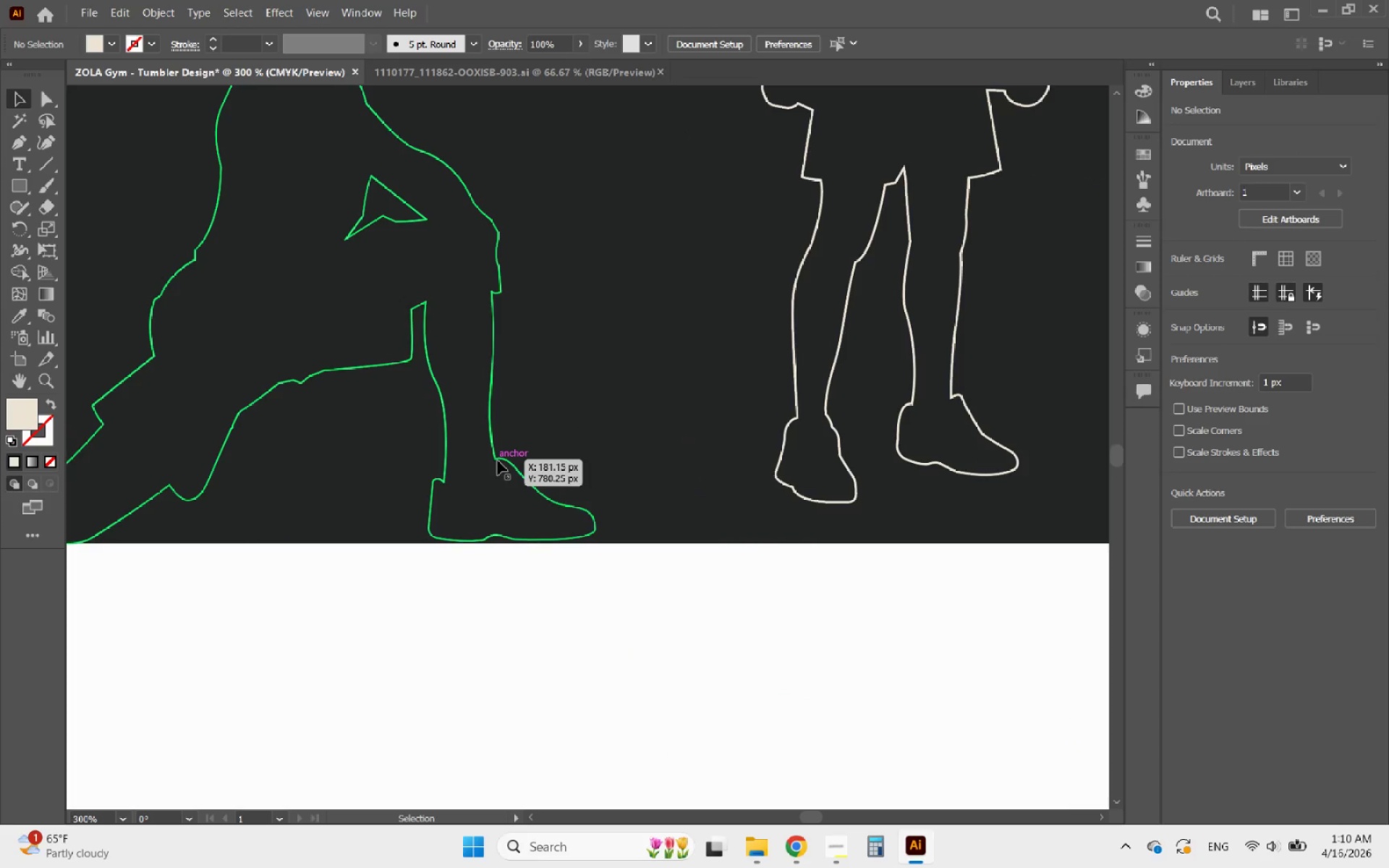 
left_click_drag(start_coordinate=[496, 461], to_coordinate=[492, 474])
 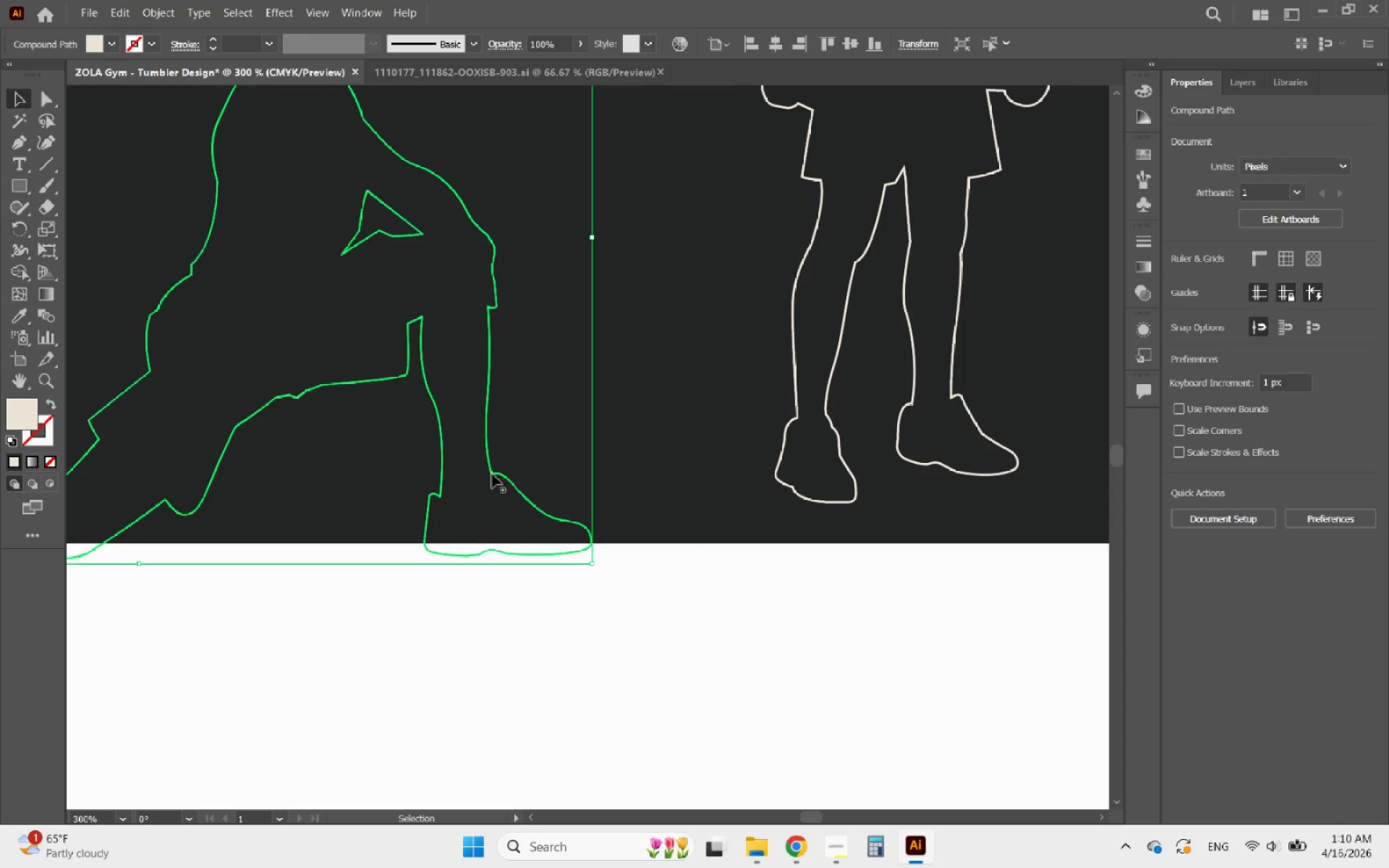 
hold_key(key=AltLeft, duration=0.84)
scroll: coordinate [501, 467], scroll_direction: down, amount: 2.0
 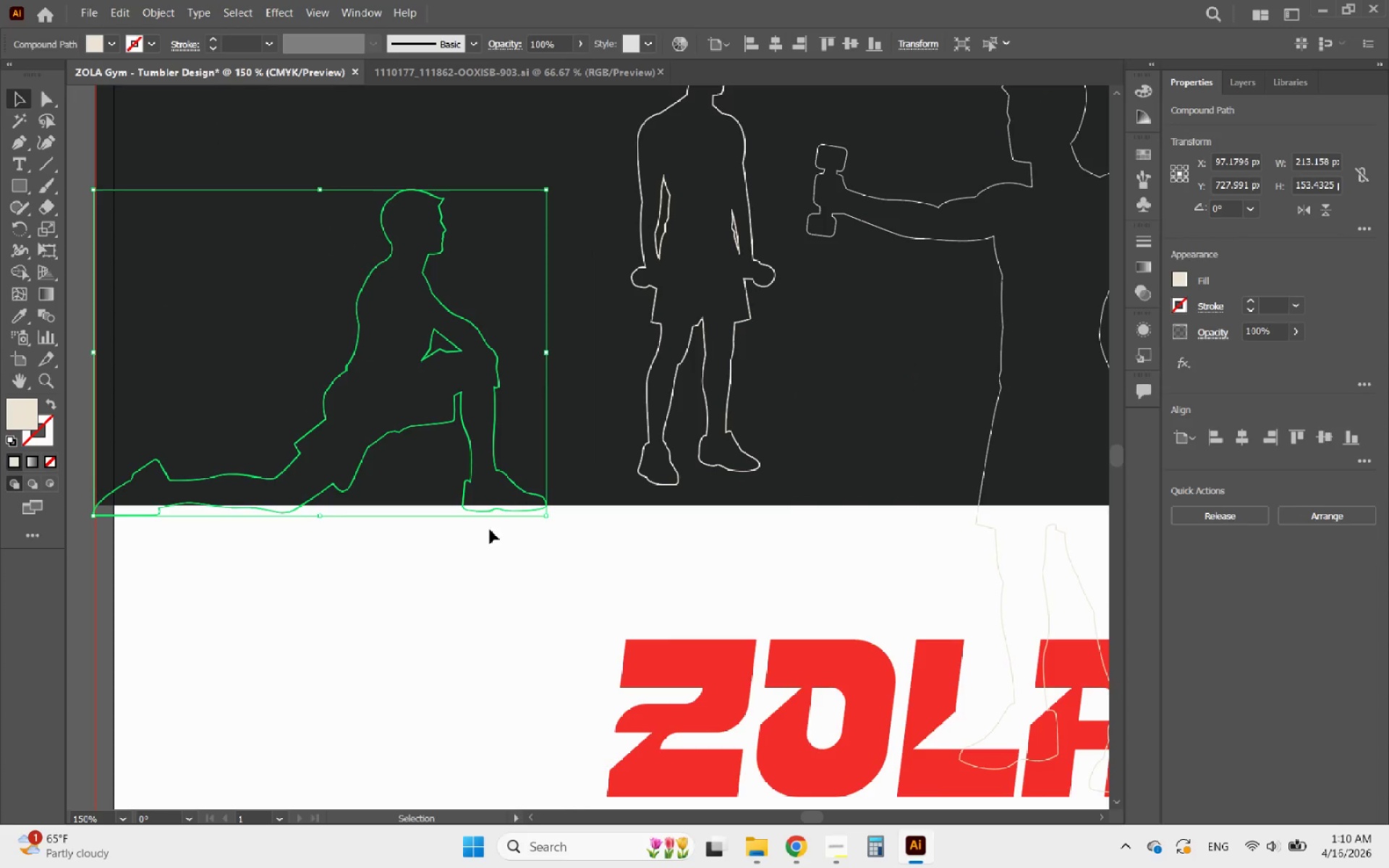 
left_click([449, 554])
 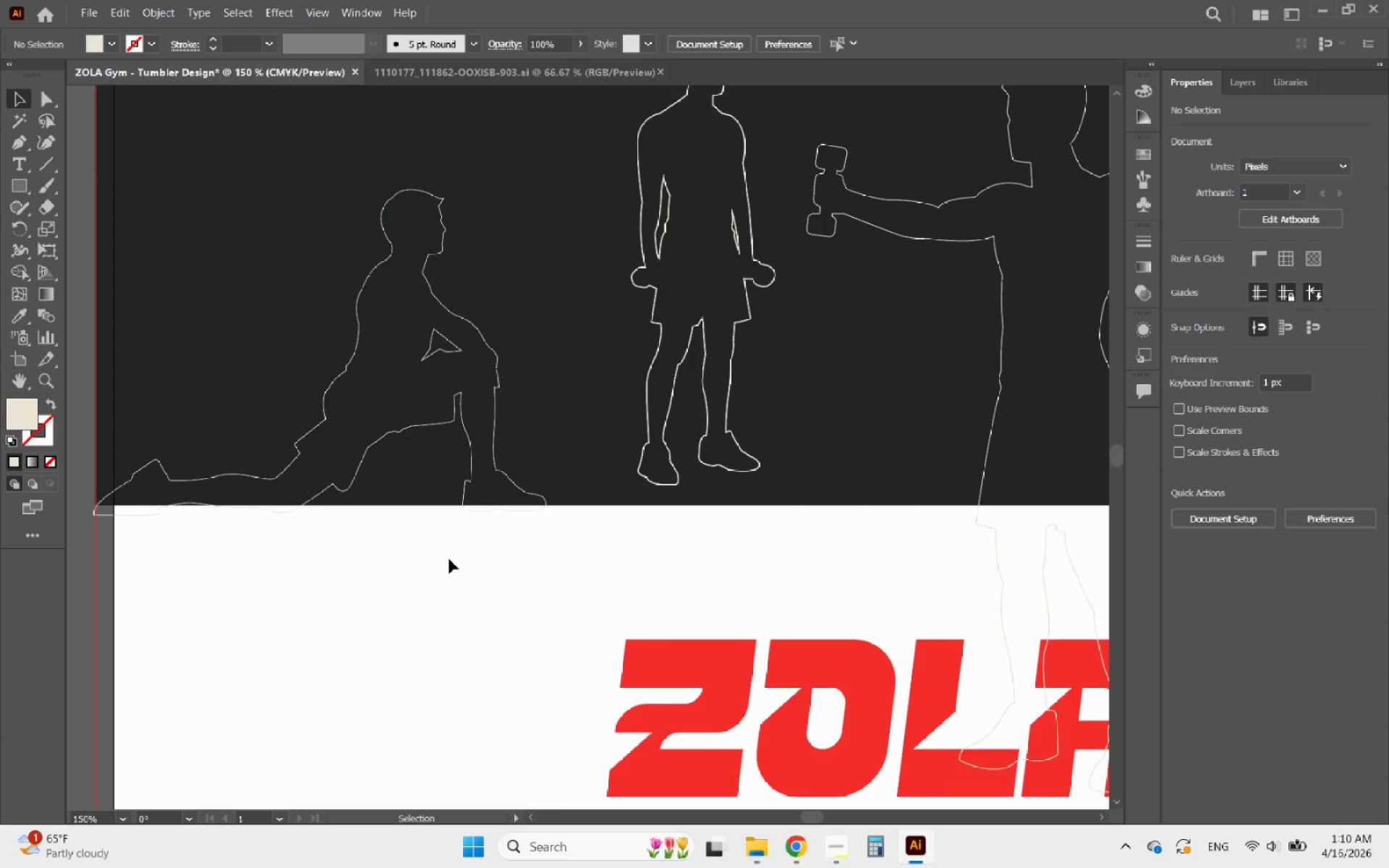 
hold_key(key=AltLeft, duration=2.67)
scroll: coordinate [261, 501], scroll_direction: down, amount: 3.0
 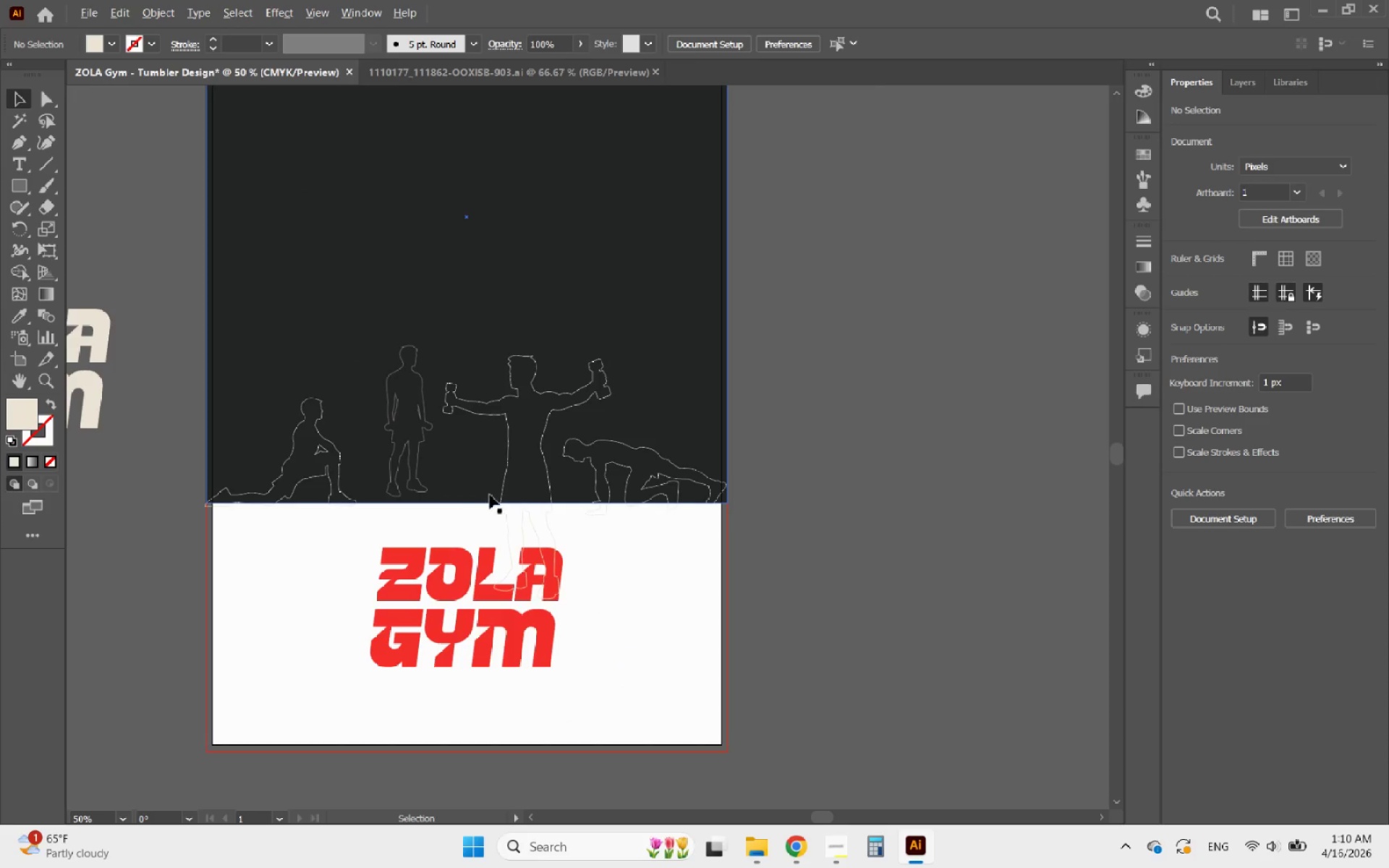 
scroll: coordinate [402, 439], scroll_direction: up, amount: 1.0
 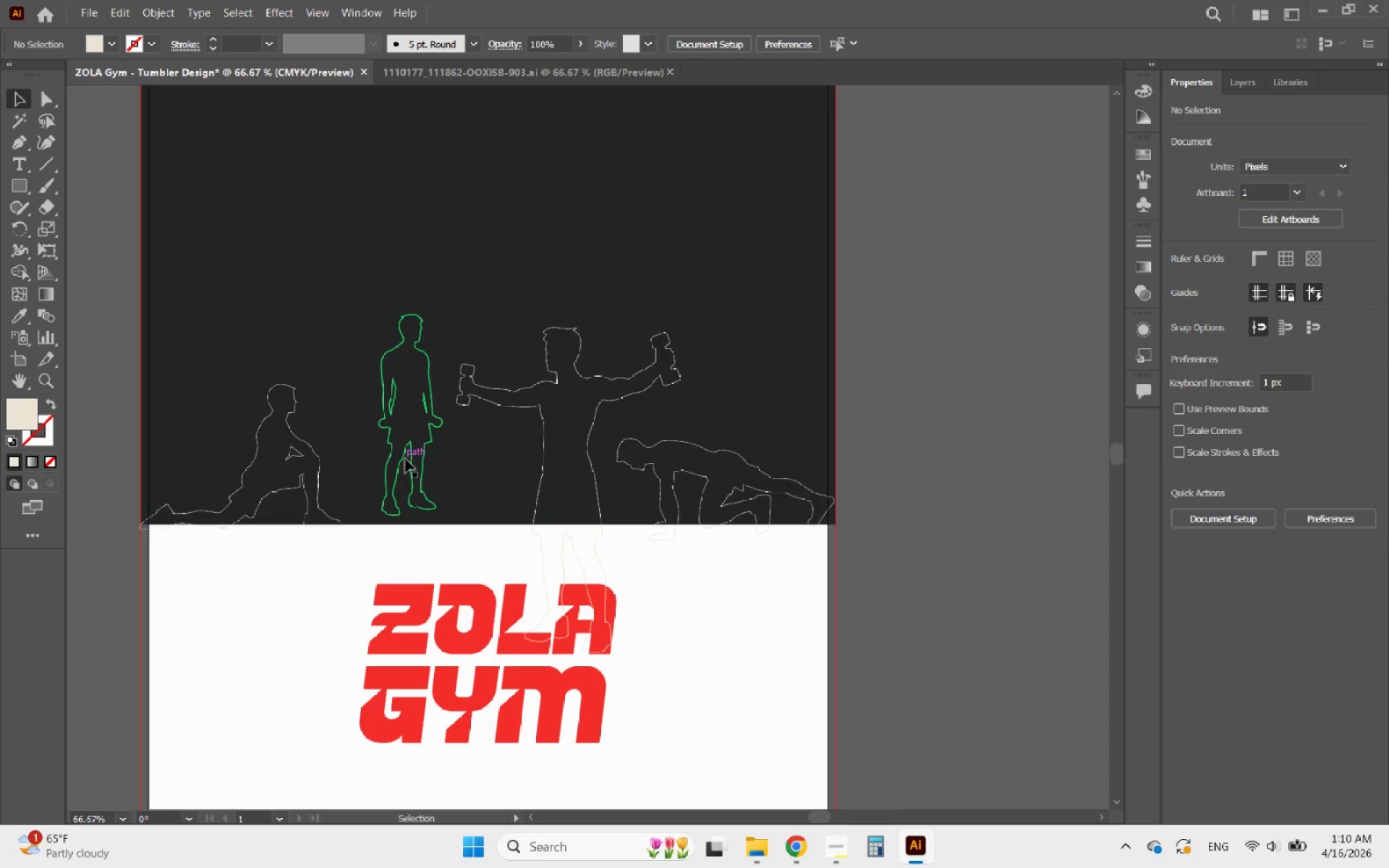 
left_click_drag(start_coordinate=[405, 459], to_coordinate=[397, 501])
 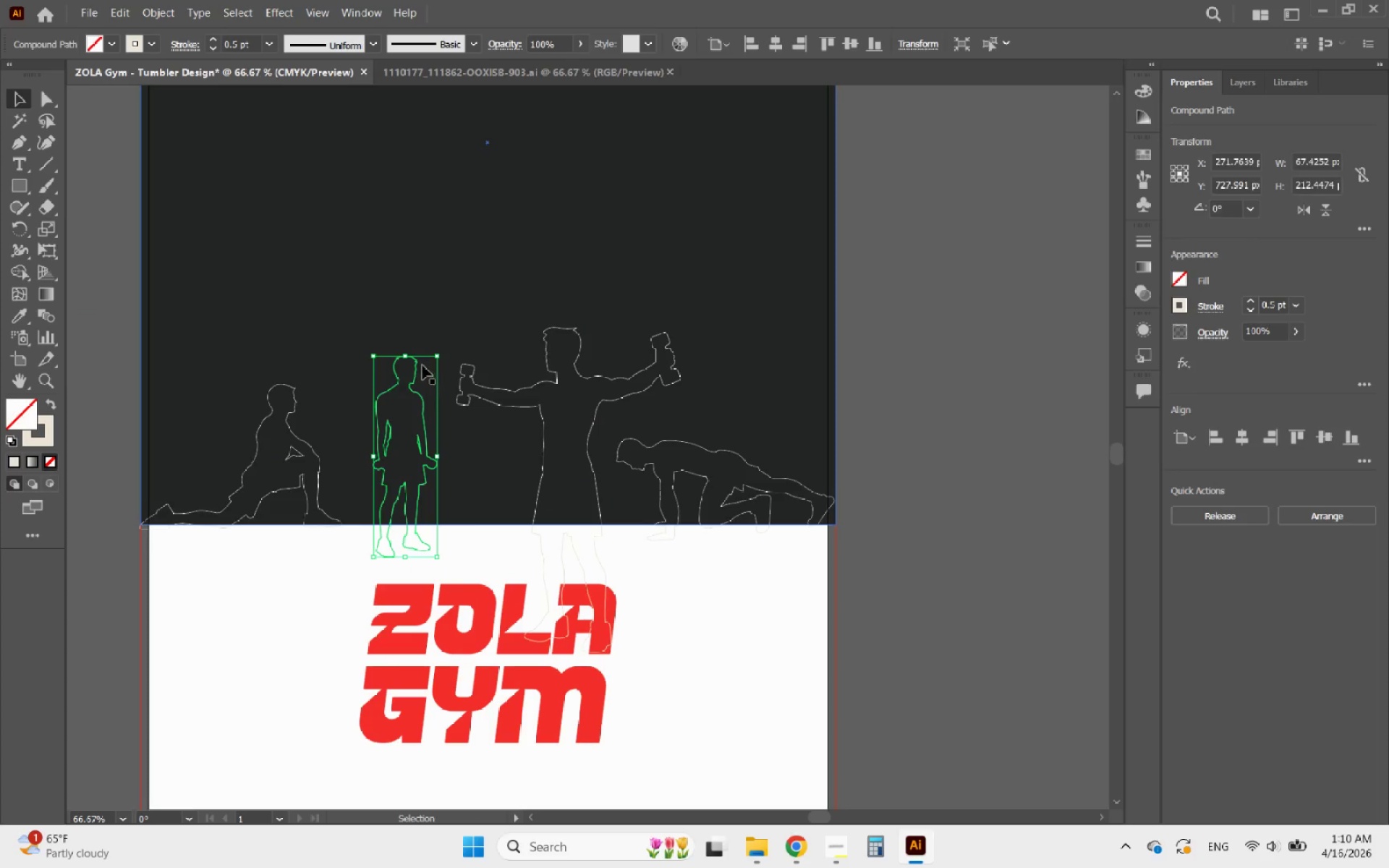 
hold_key(key=ShiftLeft, duration=3.44)
left_click_drag(start_coordinate=[404, 359], to_coordinate=[418, 247])
 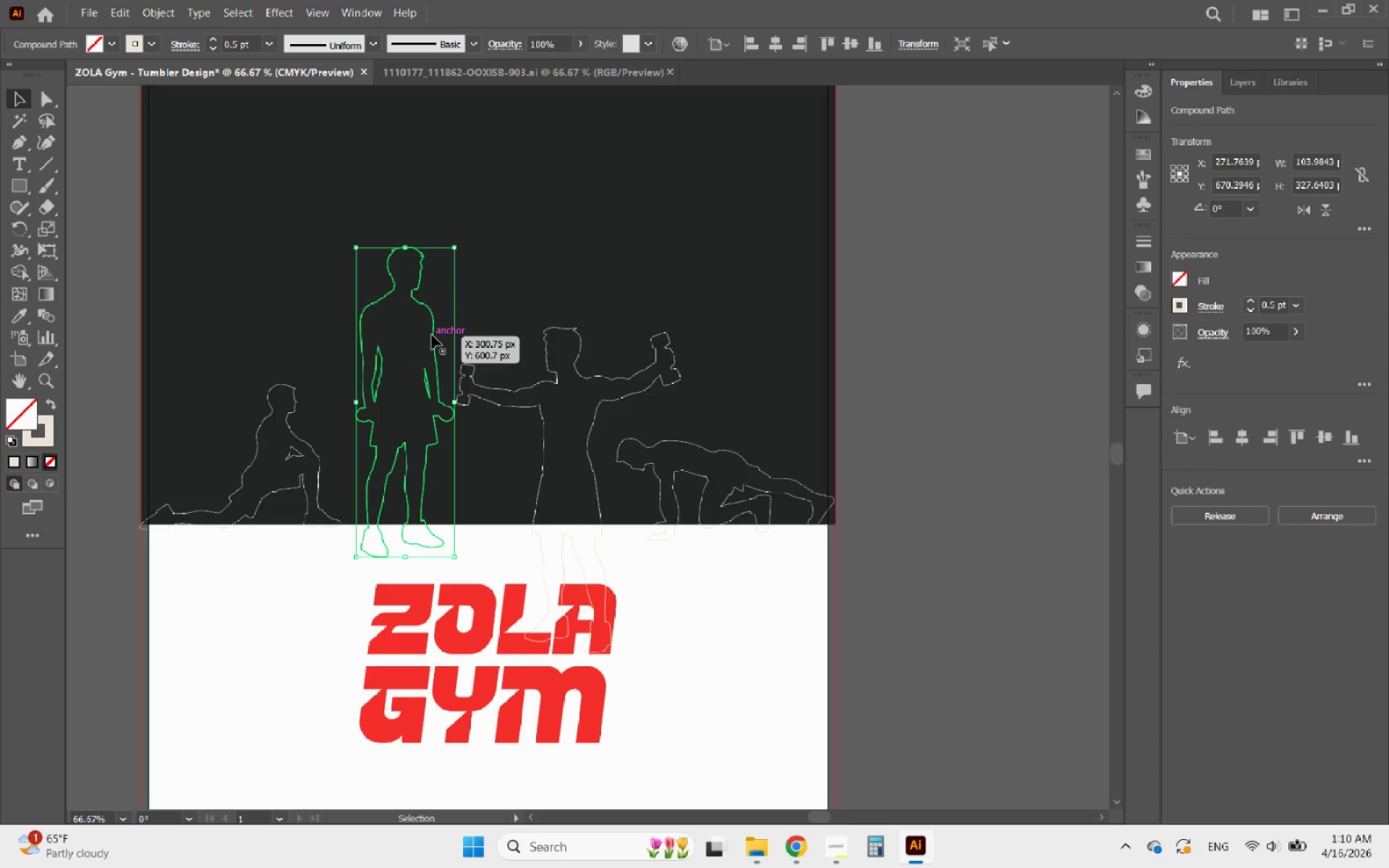 
left_click_drag(start_coordinate=[432, 335], to_coordinate=[424, 337])
 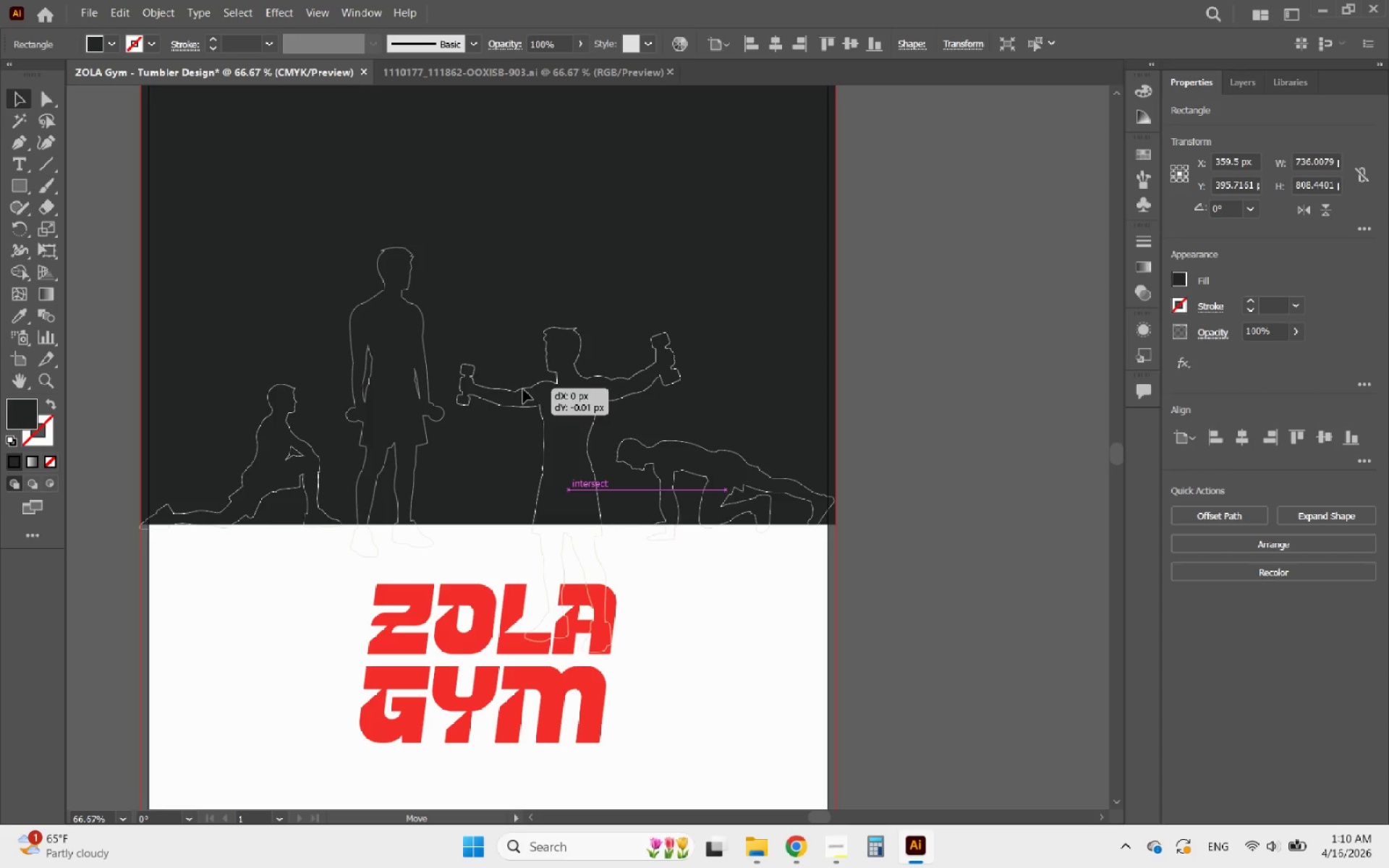 
wait(6.12)
 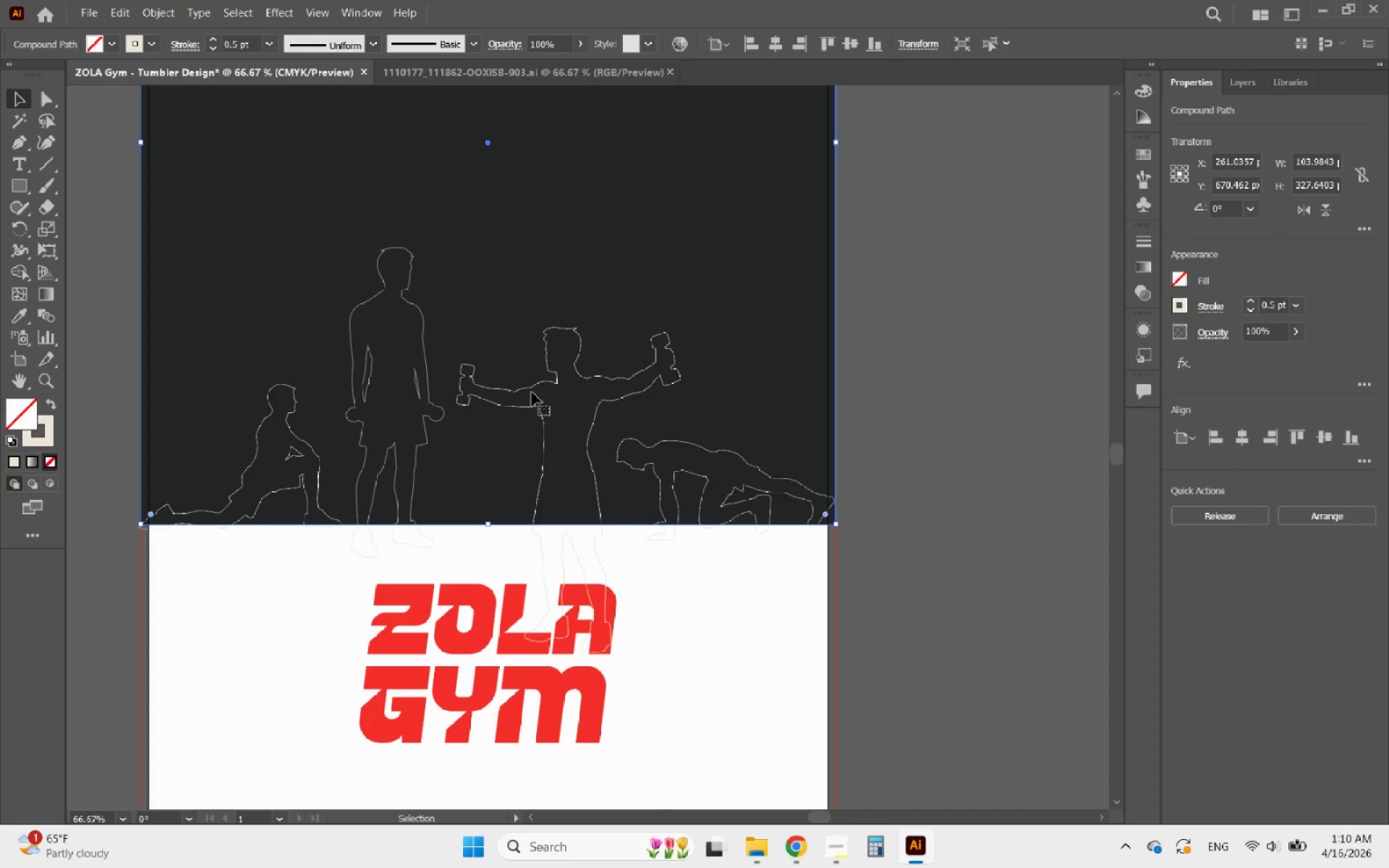 
left_click([419, 392])
 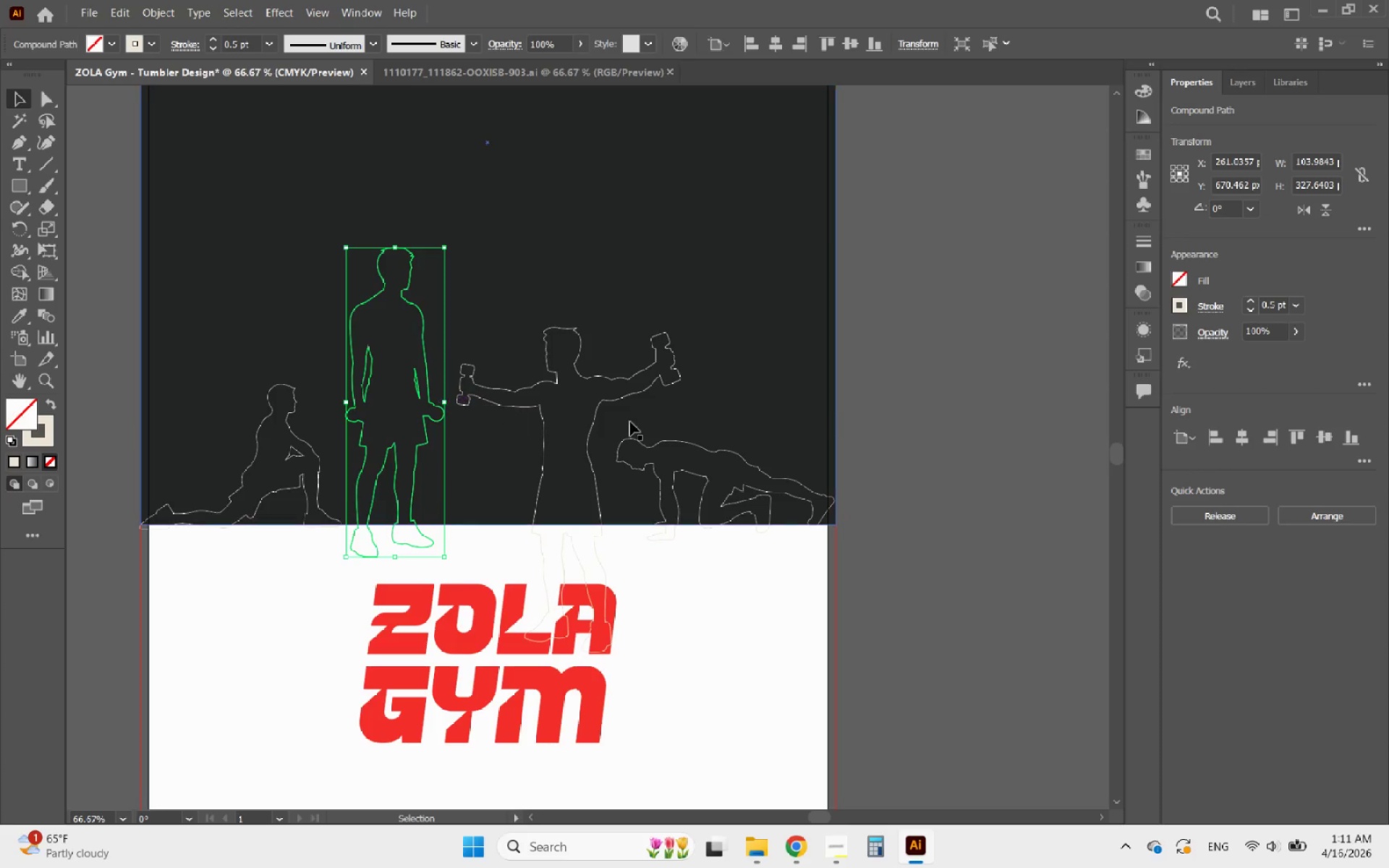 
left_click([933, 405])
 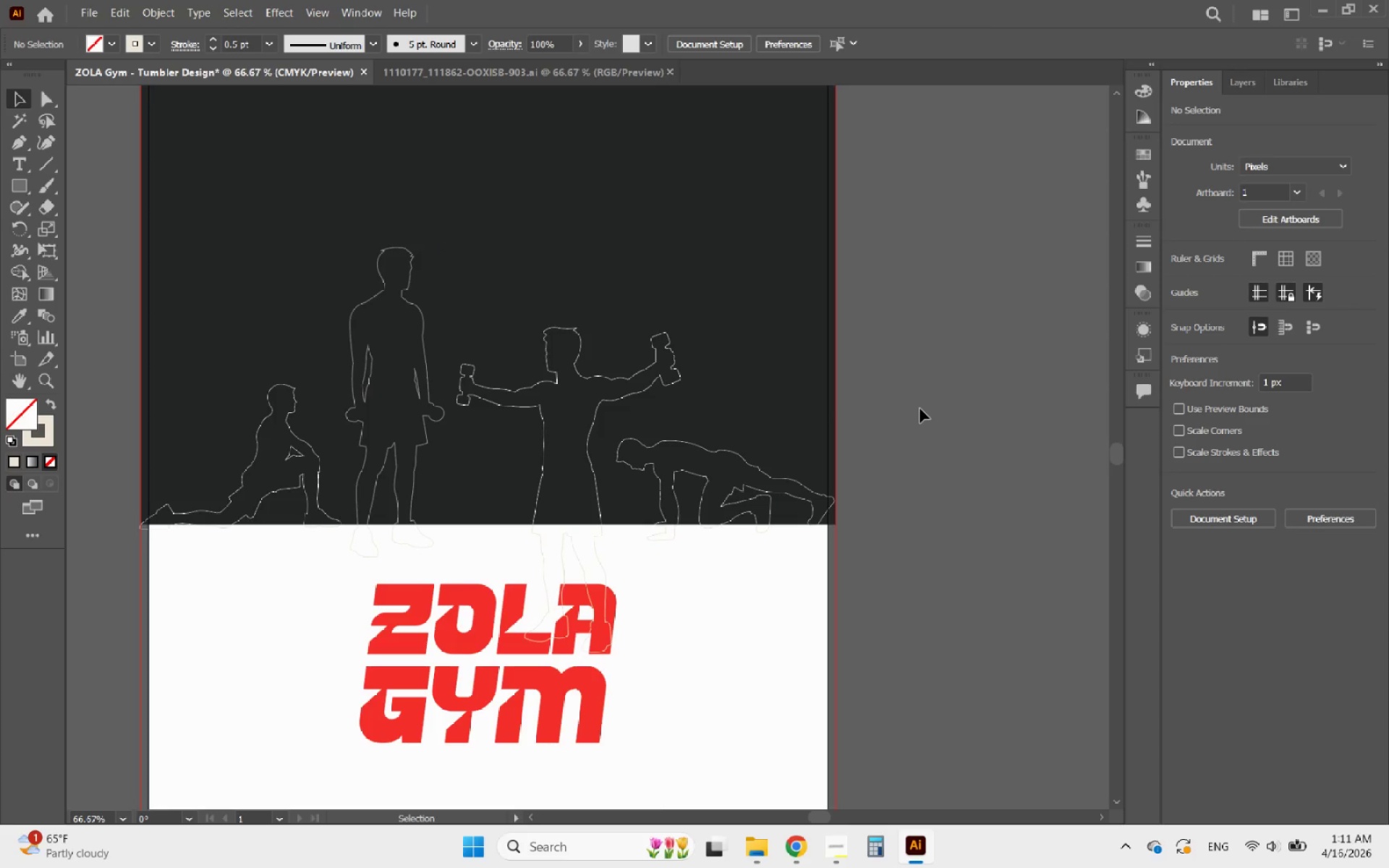 
hold_key(key=AltLeft, duration=0.41)
scroll: coordinate [925, 418], scroll_direction: down, amount: 2.0
 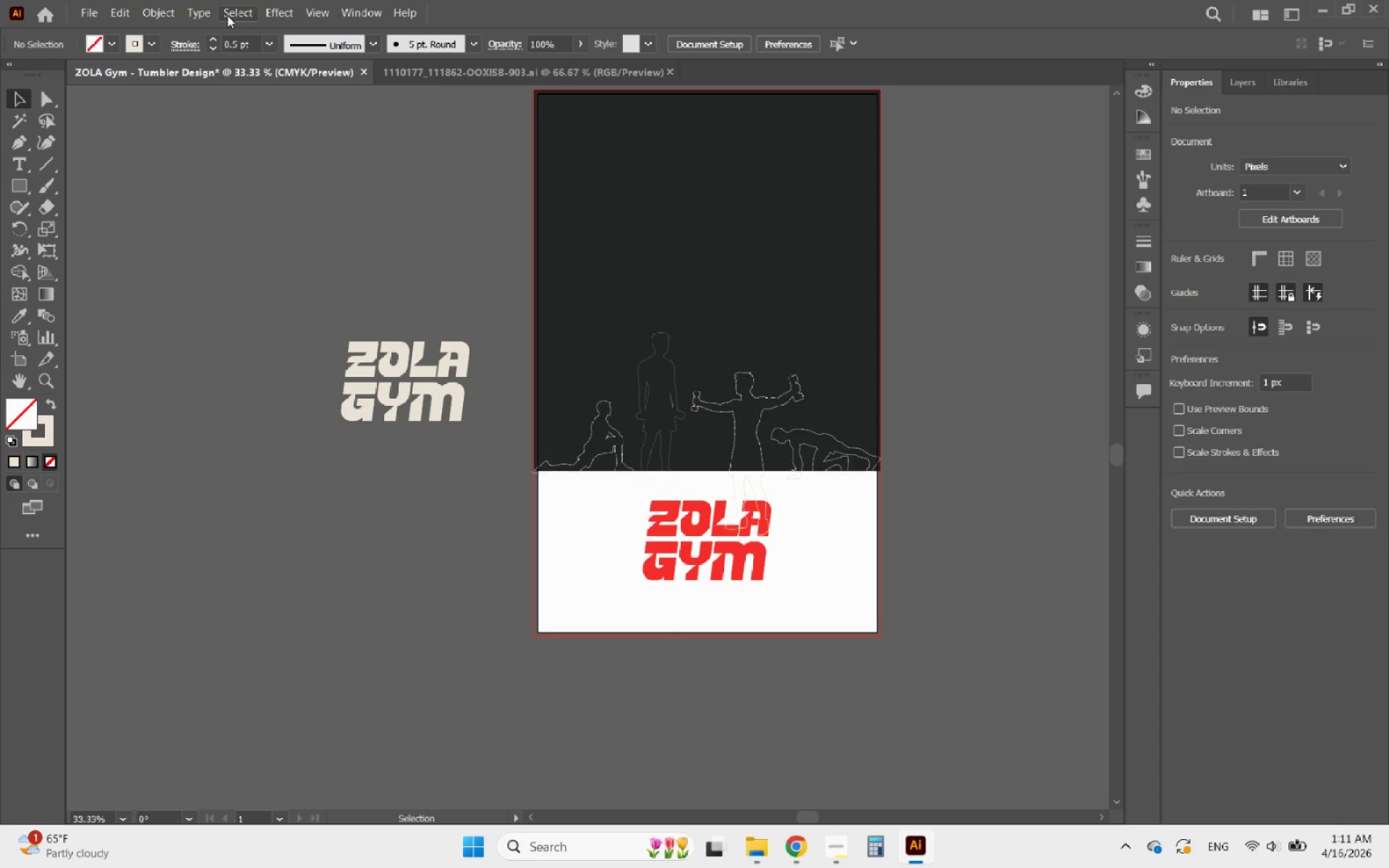 
left_click([173, 15])
 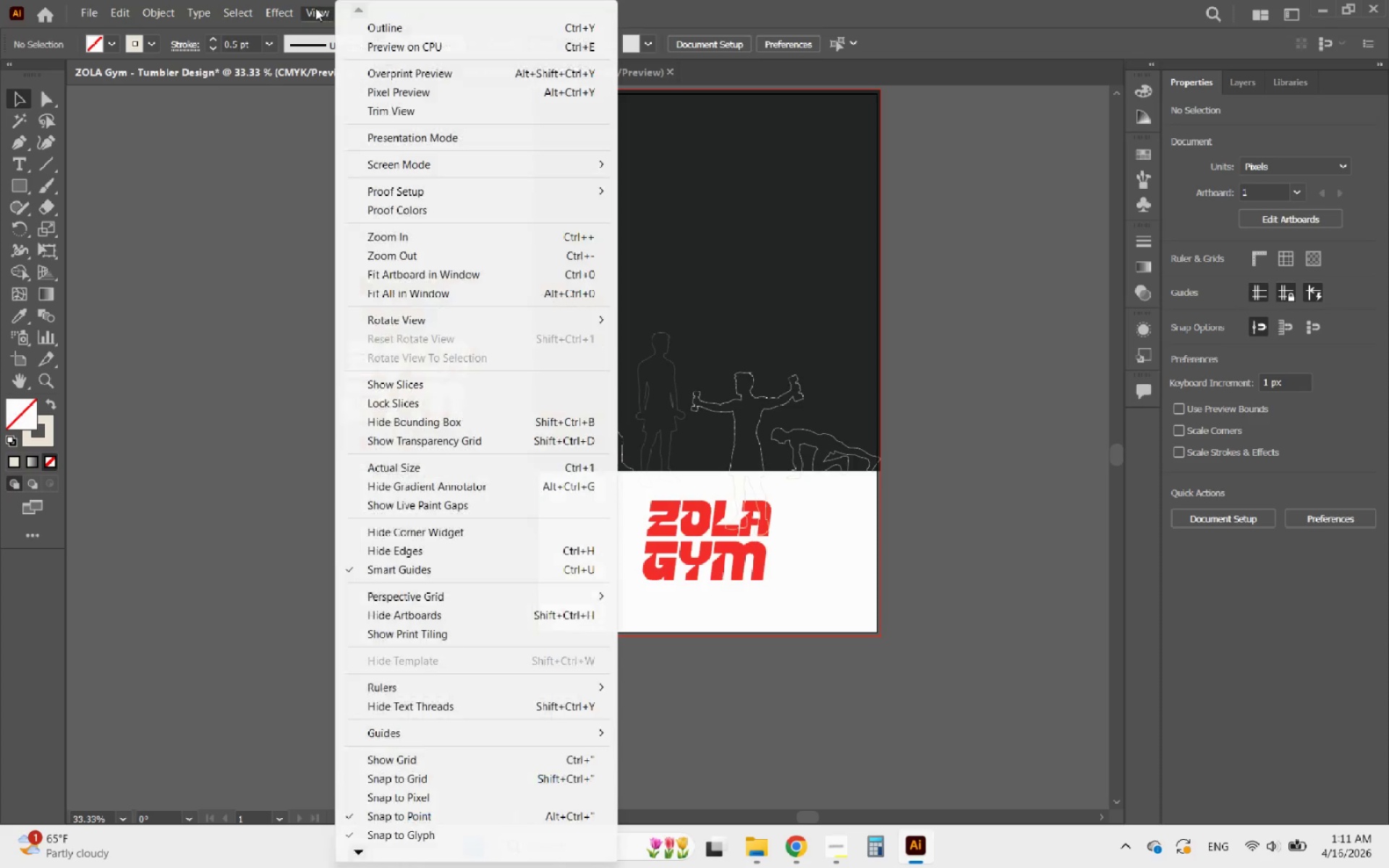 
left_click([310, 1])
 